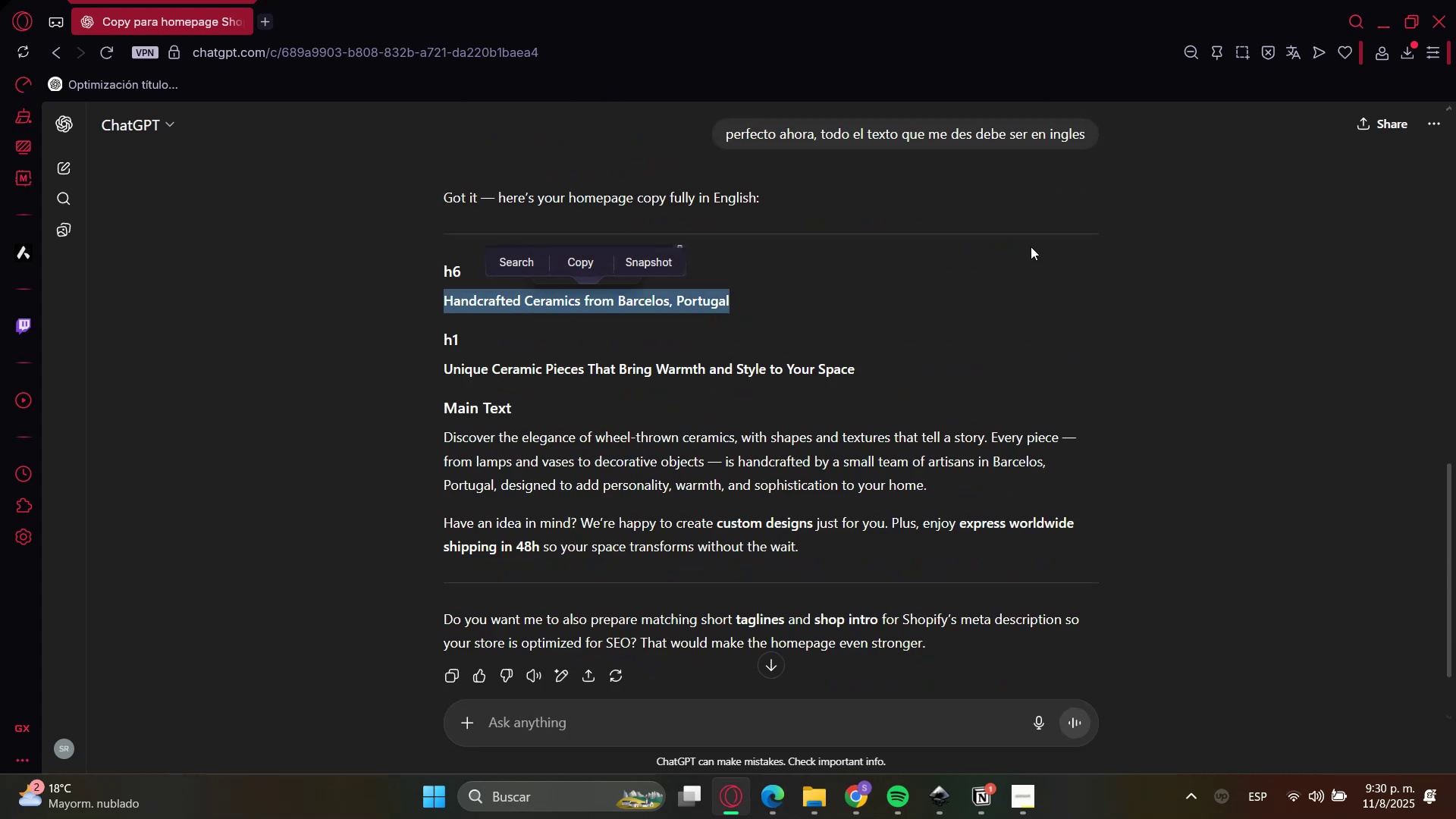 
key(Shift+ShiftLeft)
 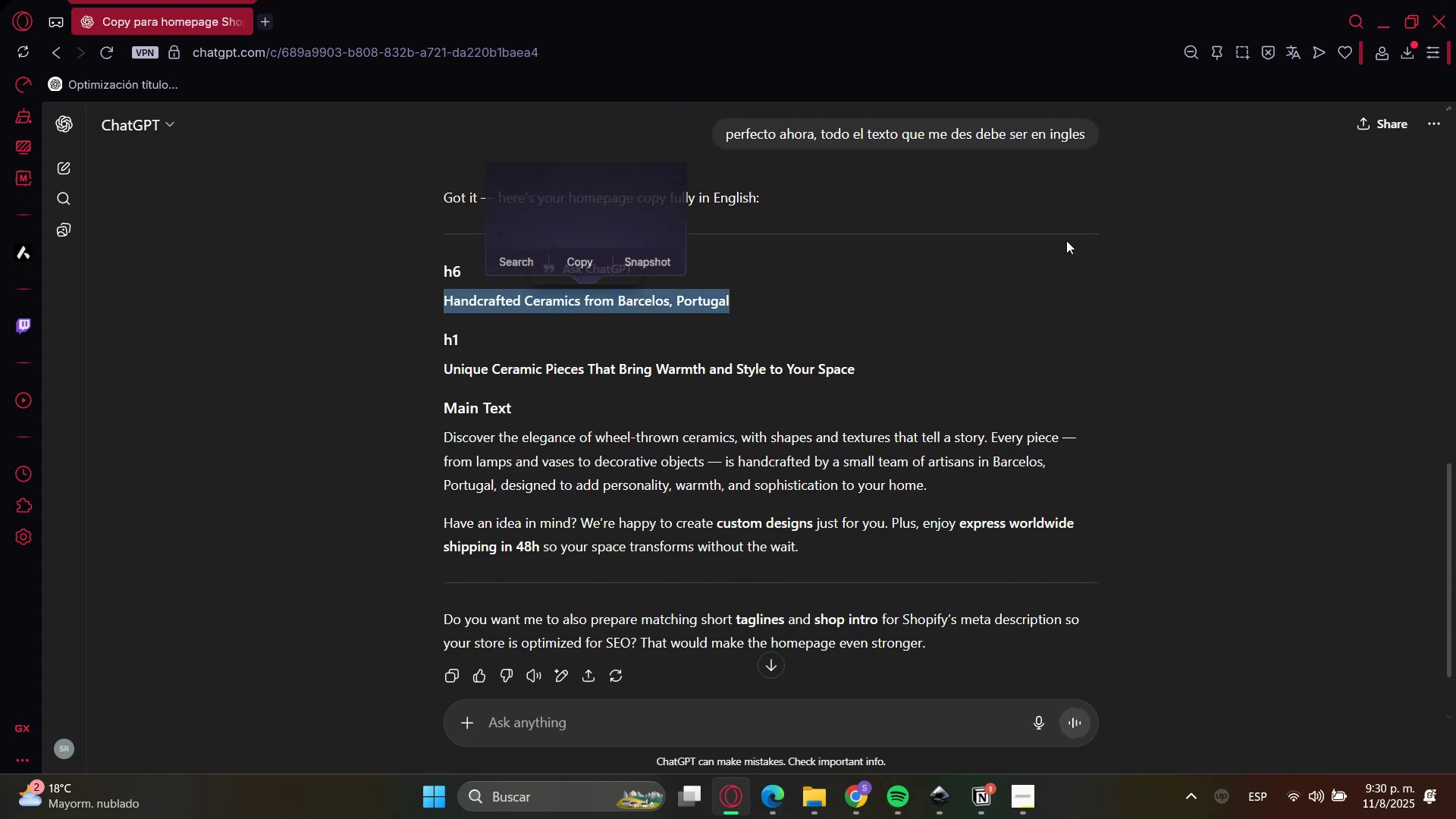 
key(Control+C)
 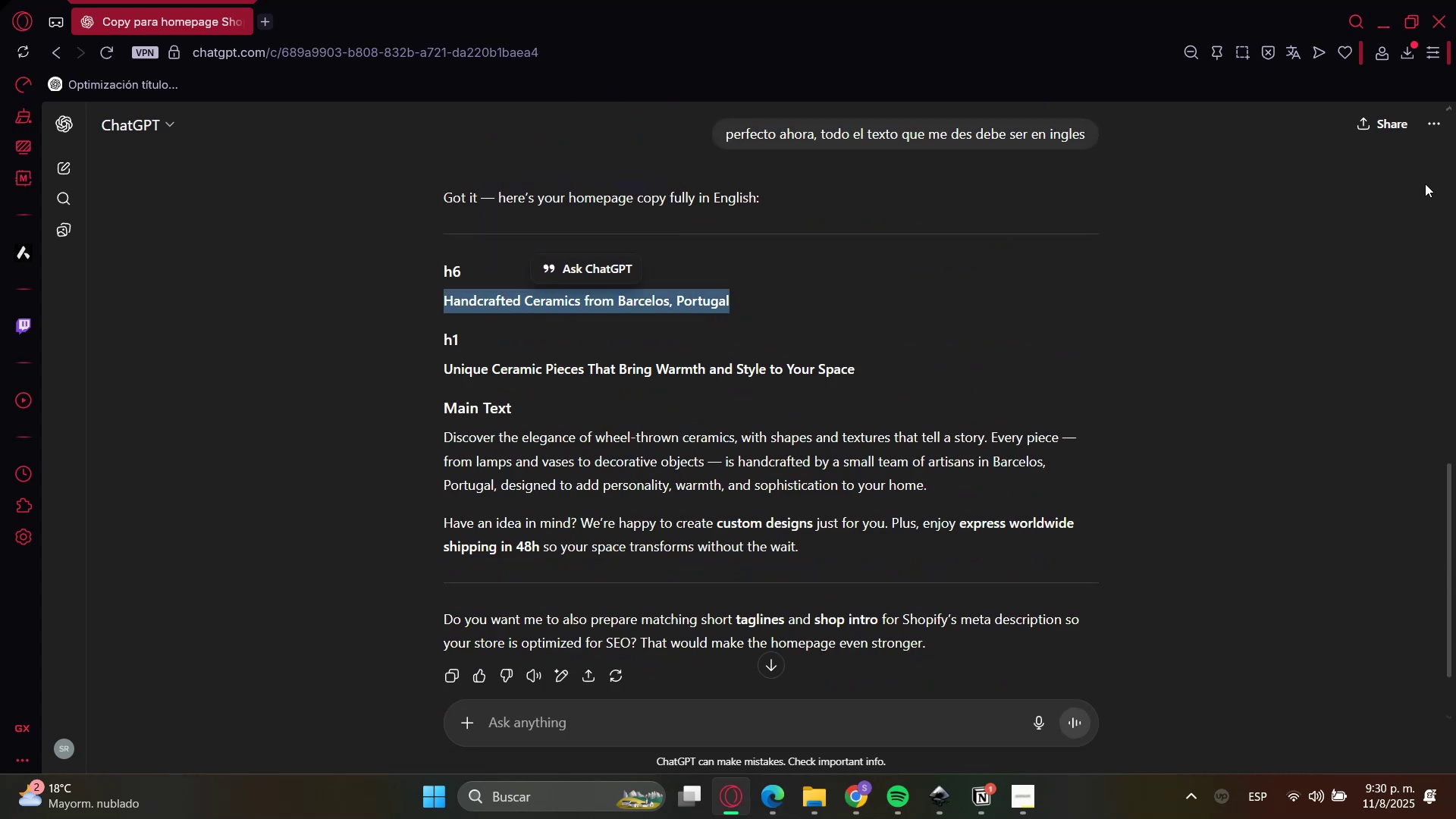 
key(Control+C)
 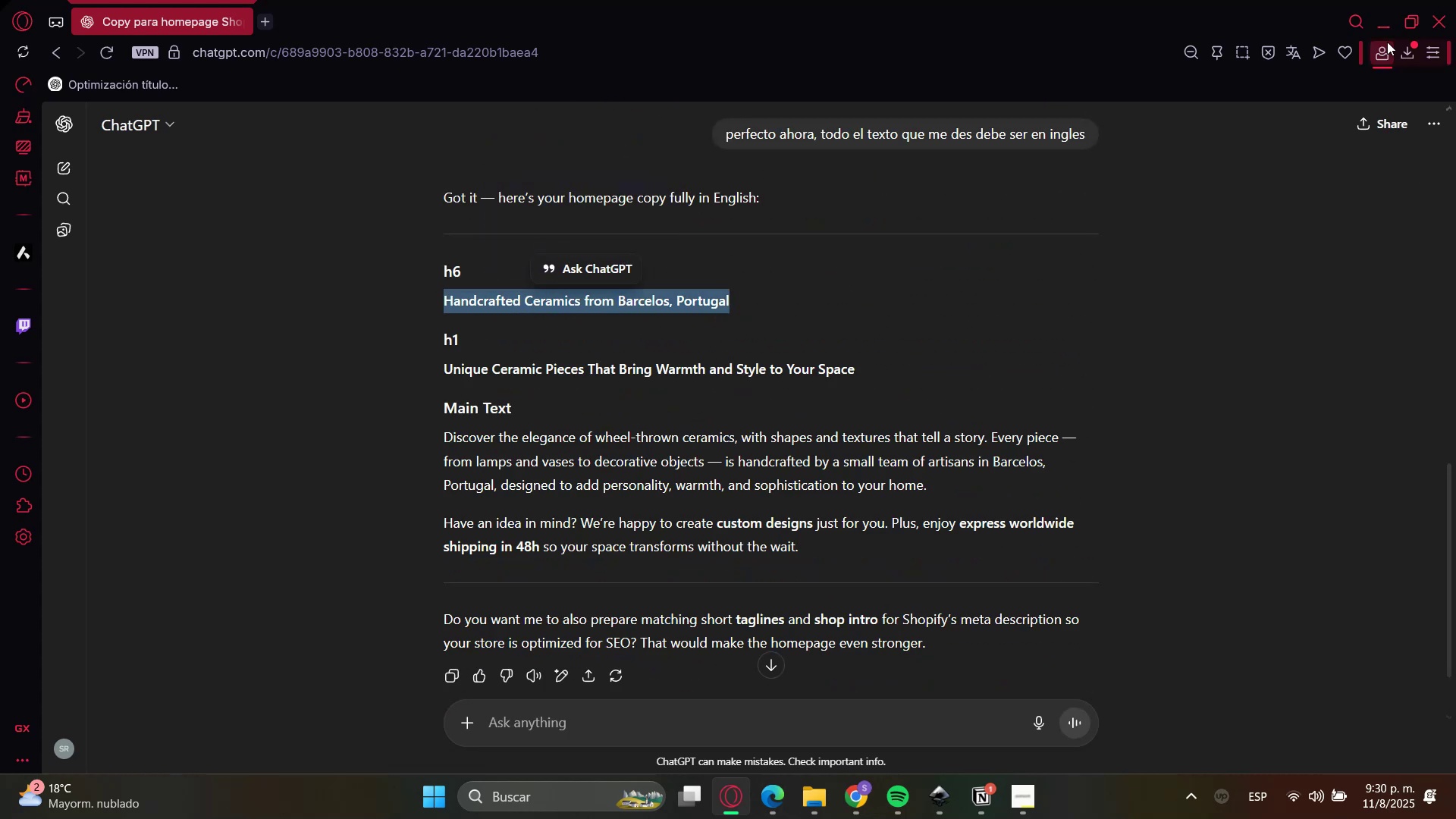 
left_click([1381, 9])
 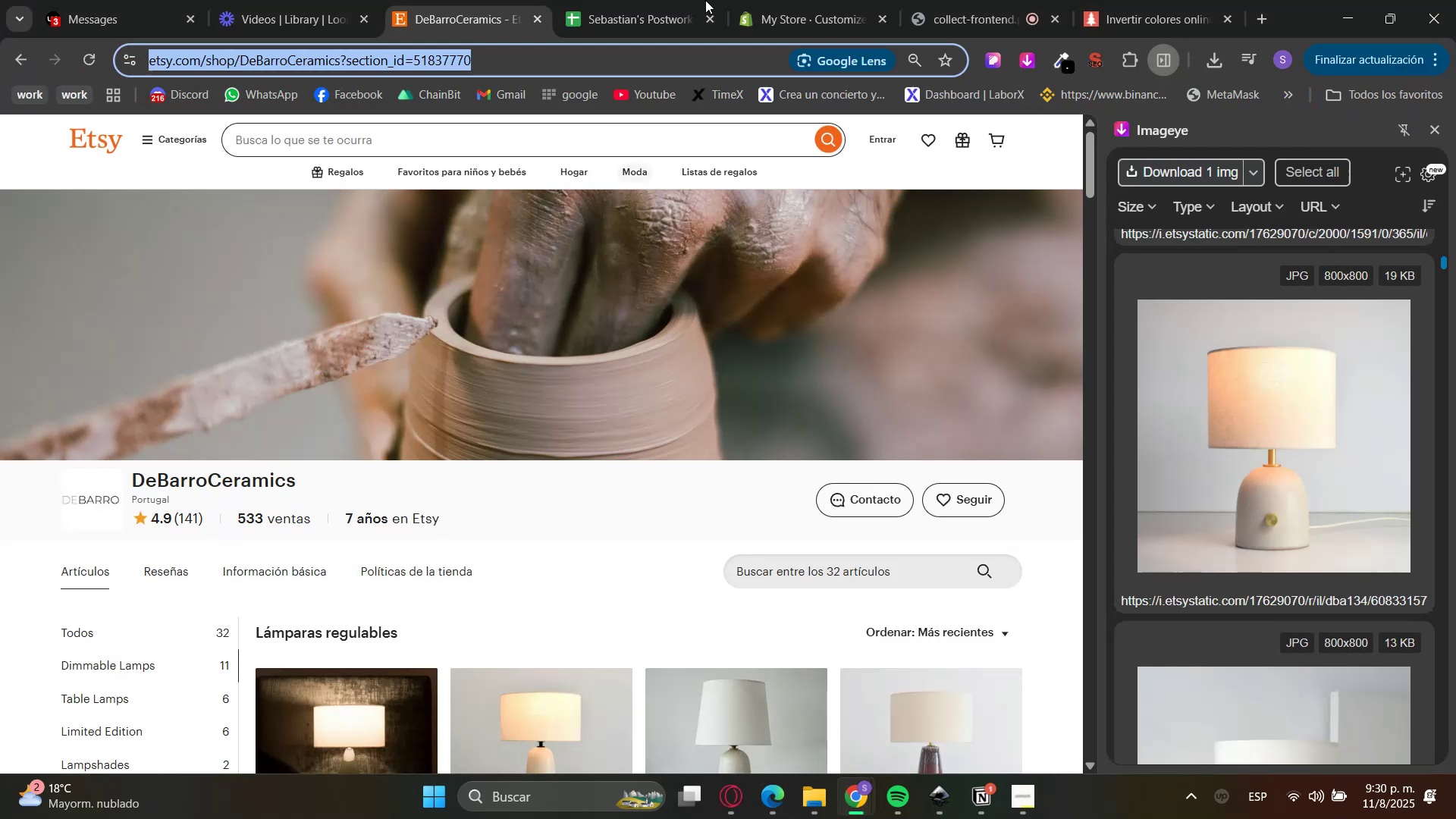 
left_click([790, 0])
 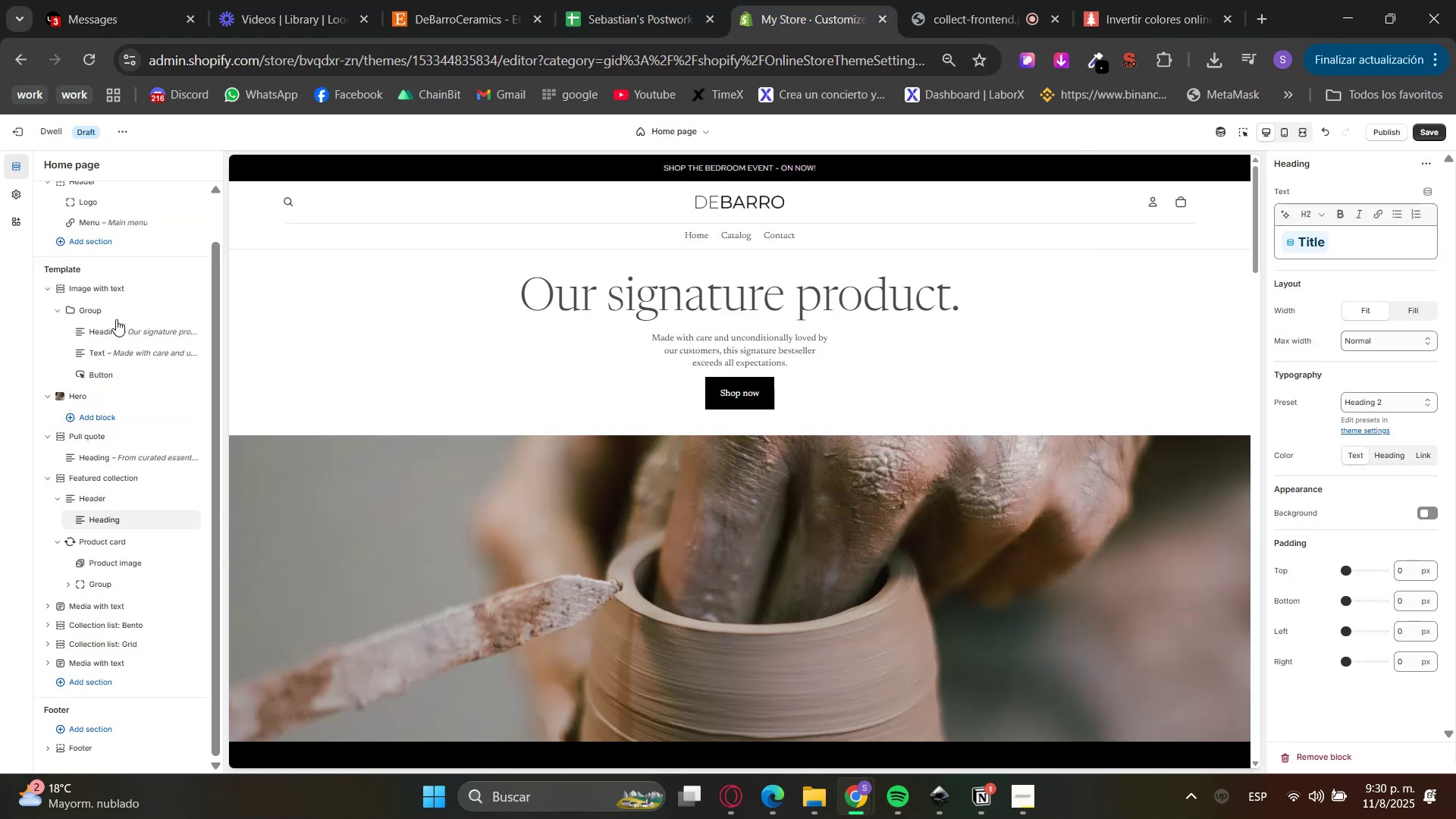 
left_click([107, 334])
 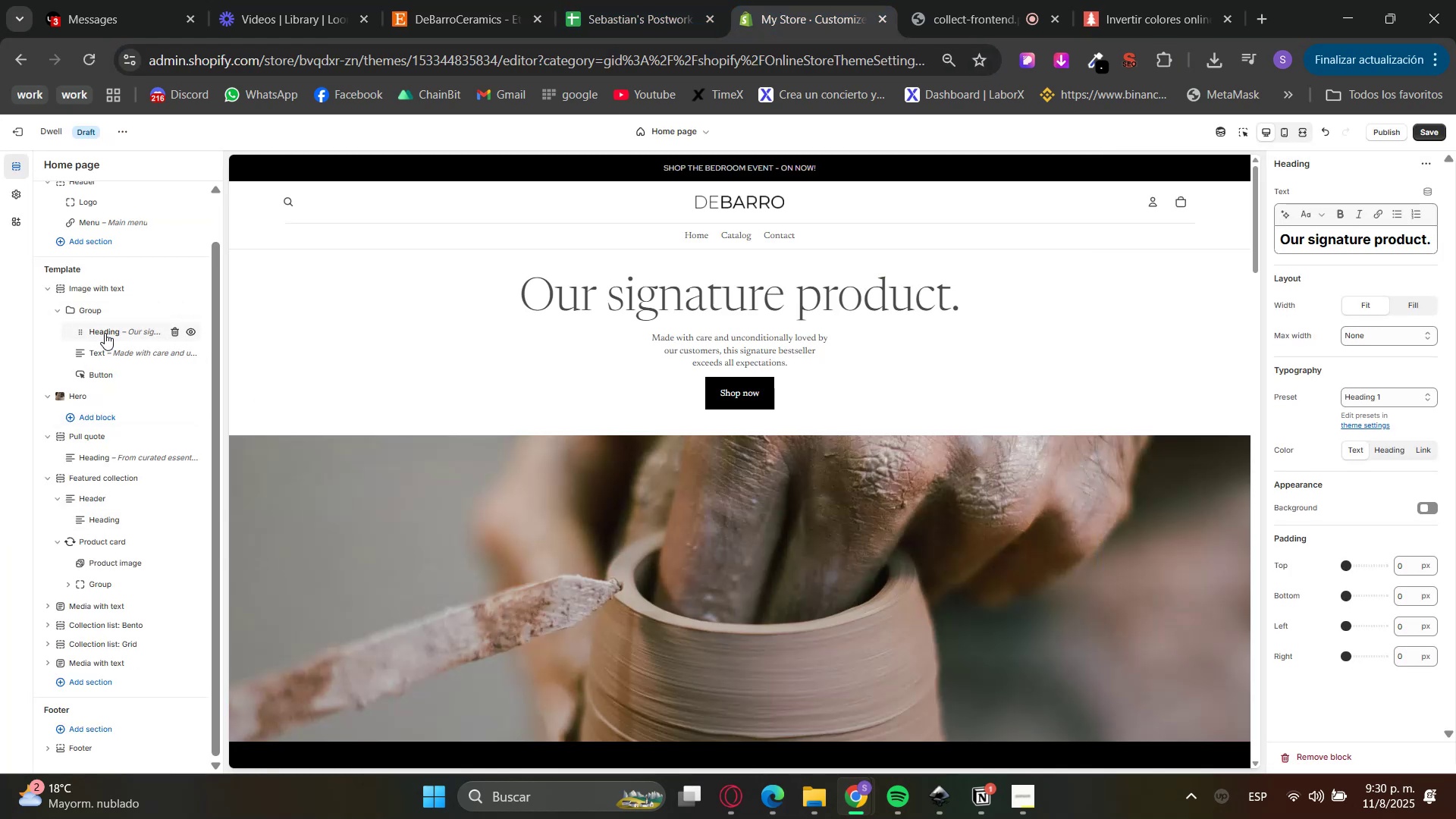 
hold_key(key=ControlLeft, duration=0.41)
 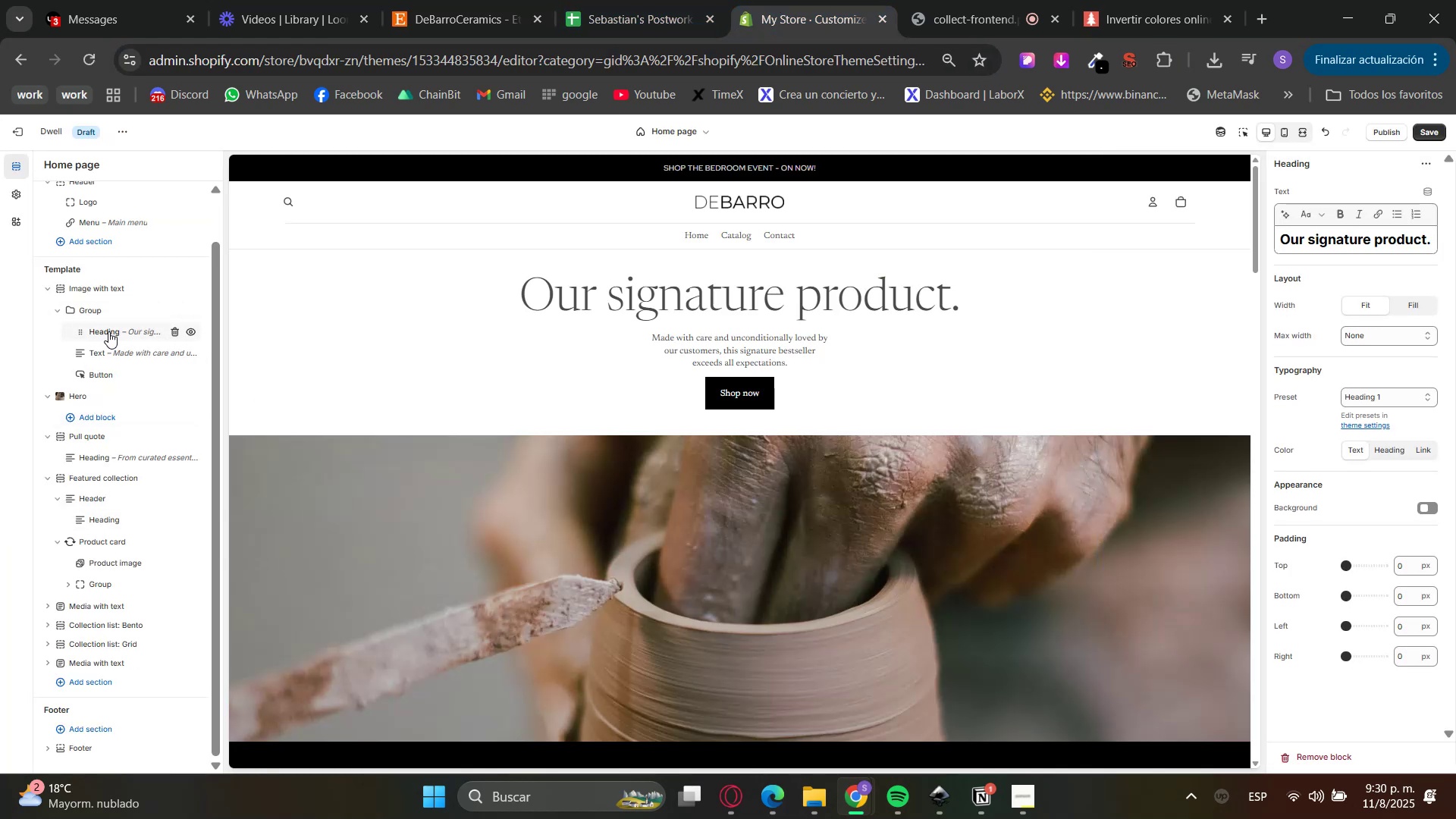 
right_click([108, 331])
 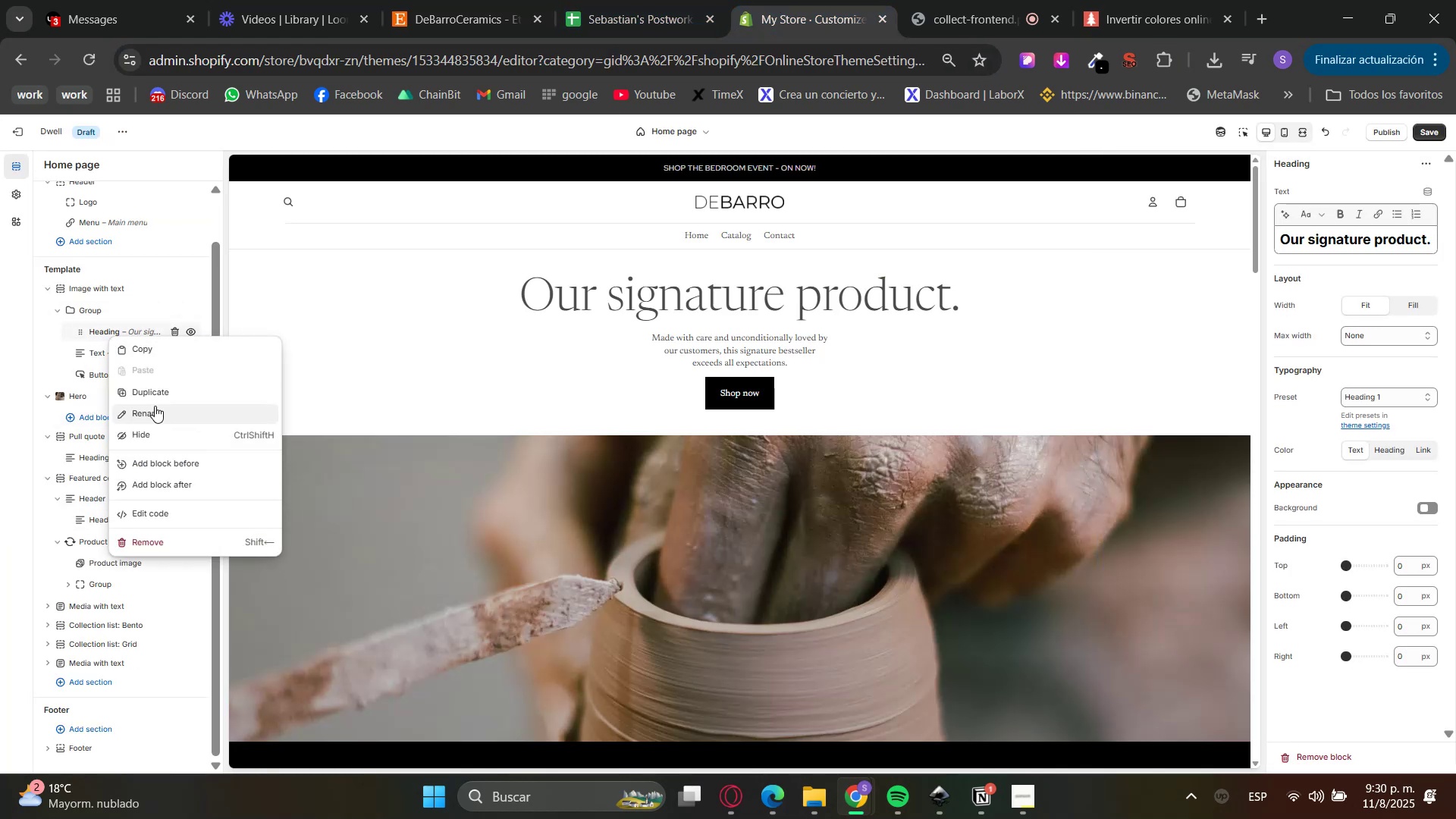 
left_click([146, 392])
 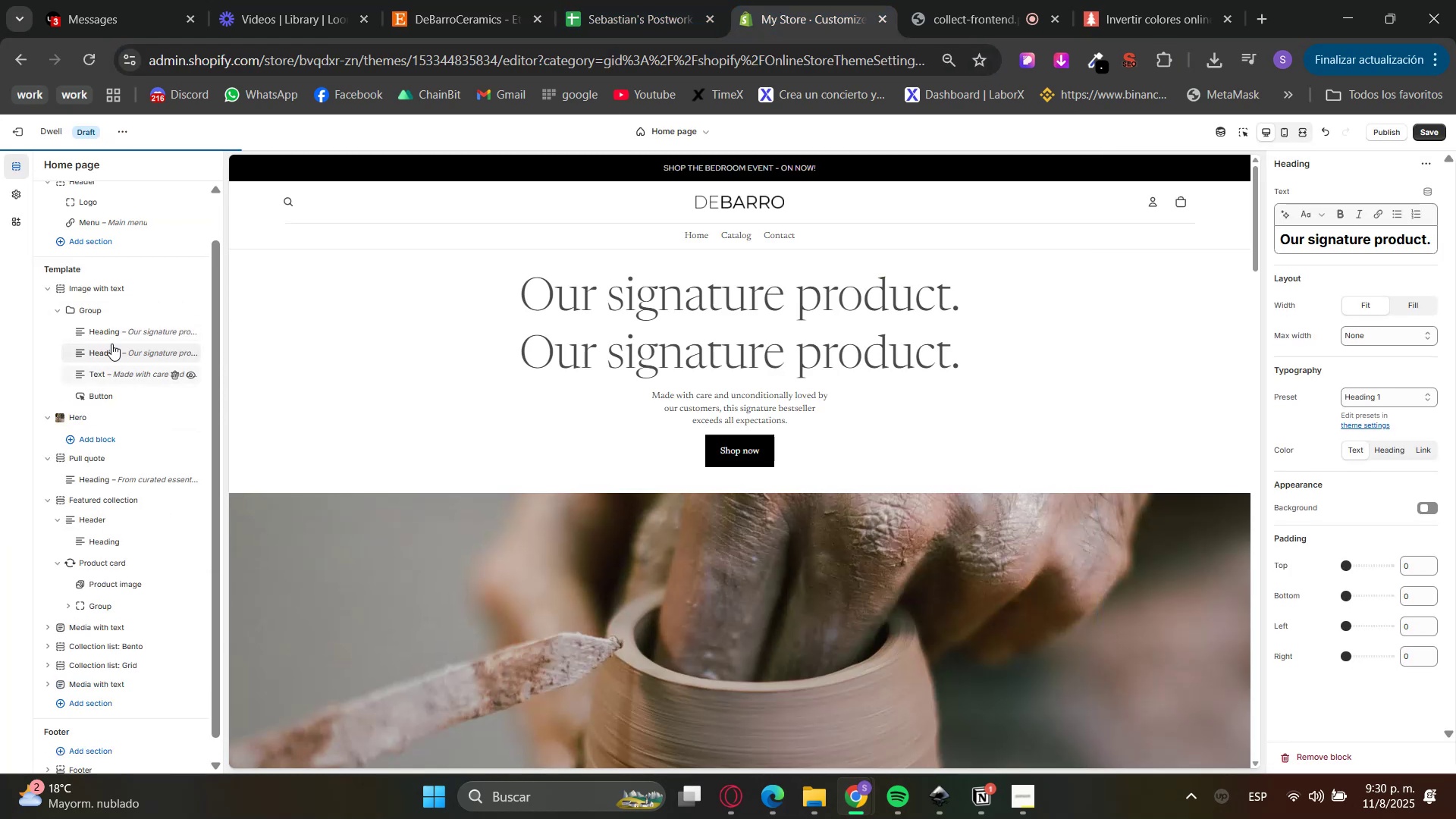 
left_click([102, 327])
 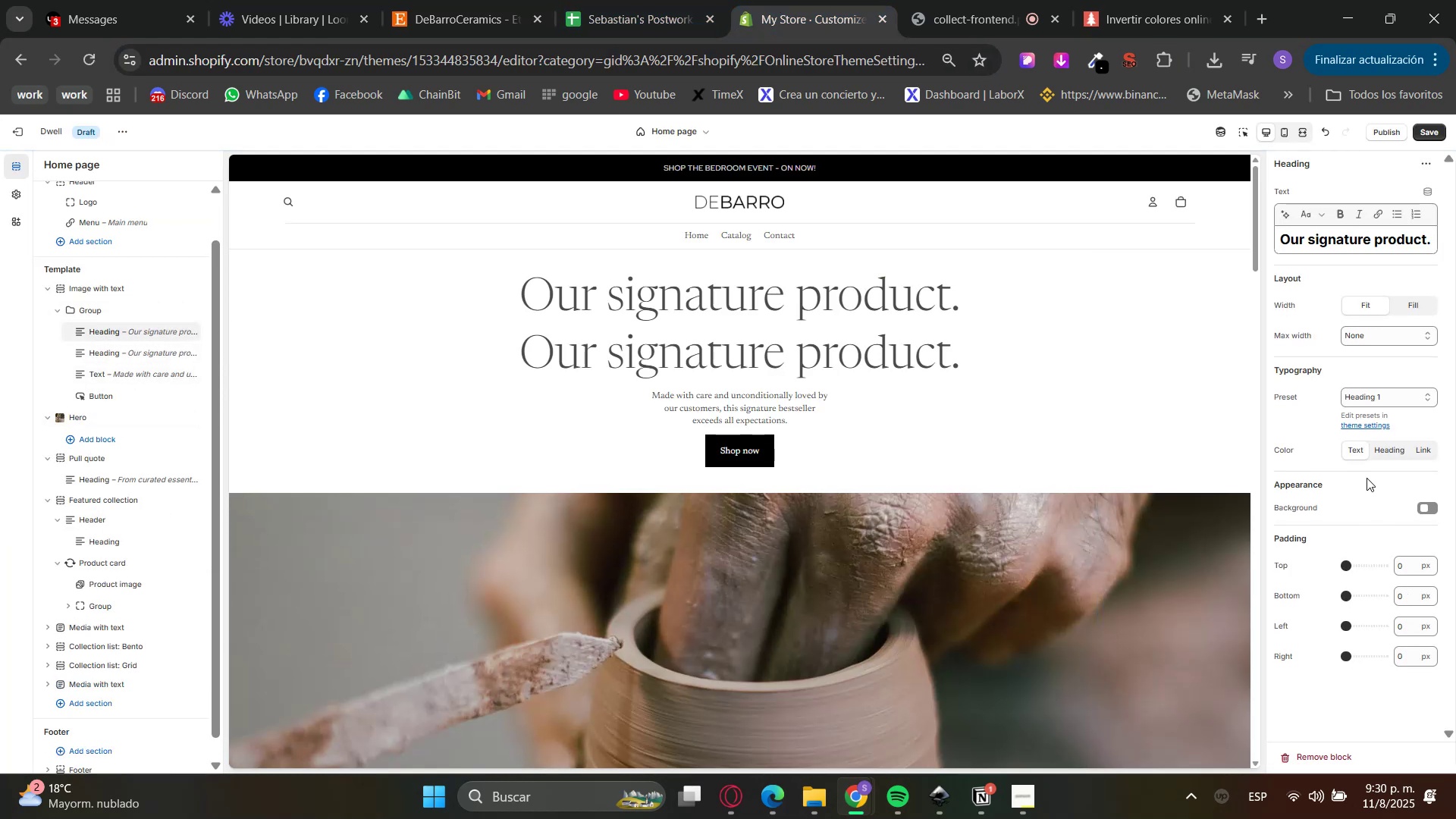 
left_click([1365, 403])
 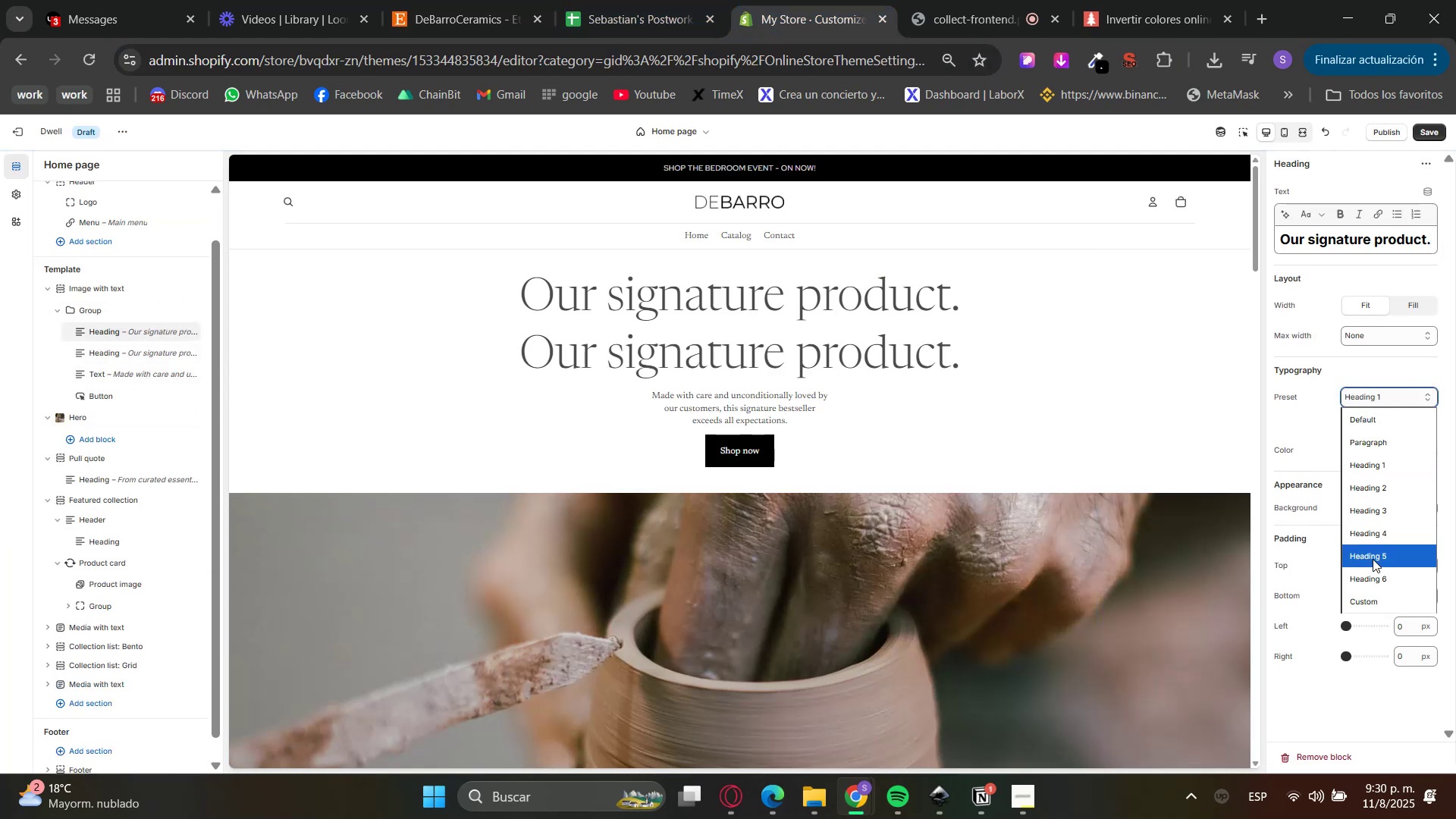 
left_click([1376, 578])
 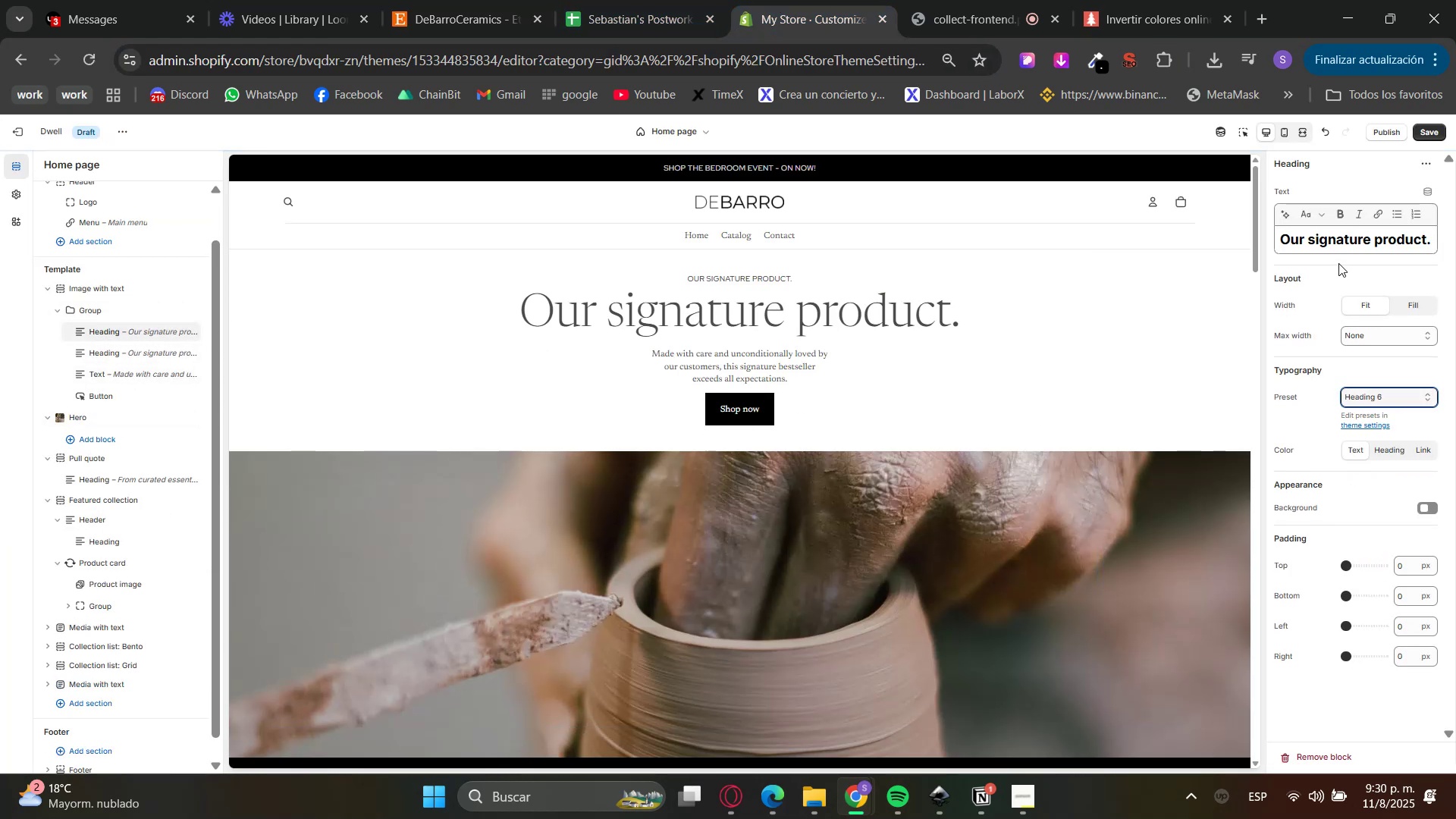 
double_click([1408, 231])
 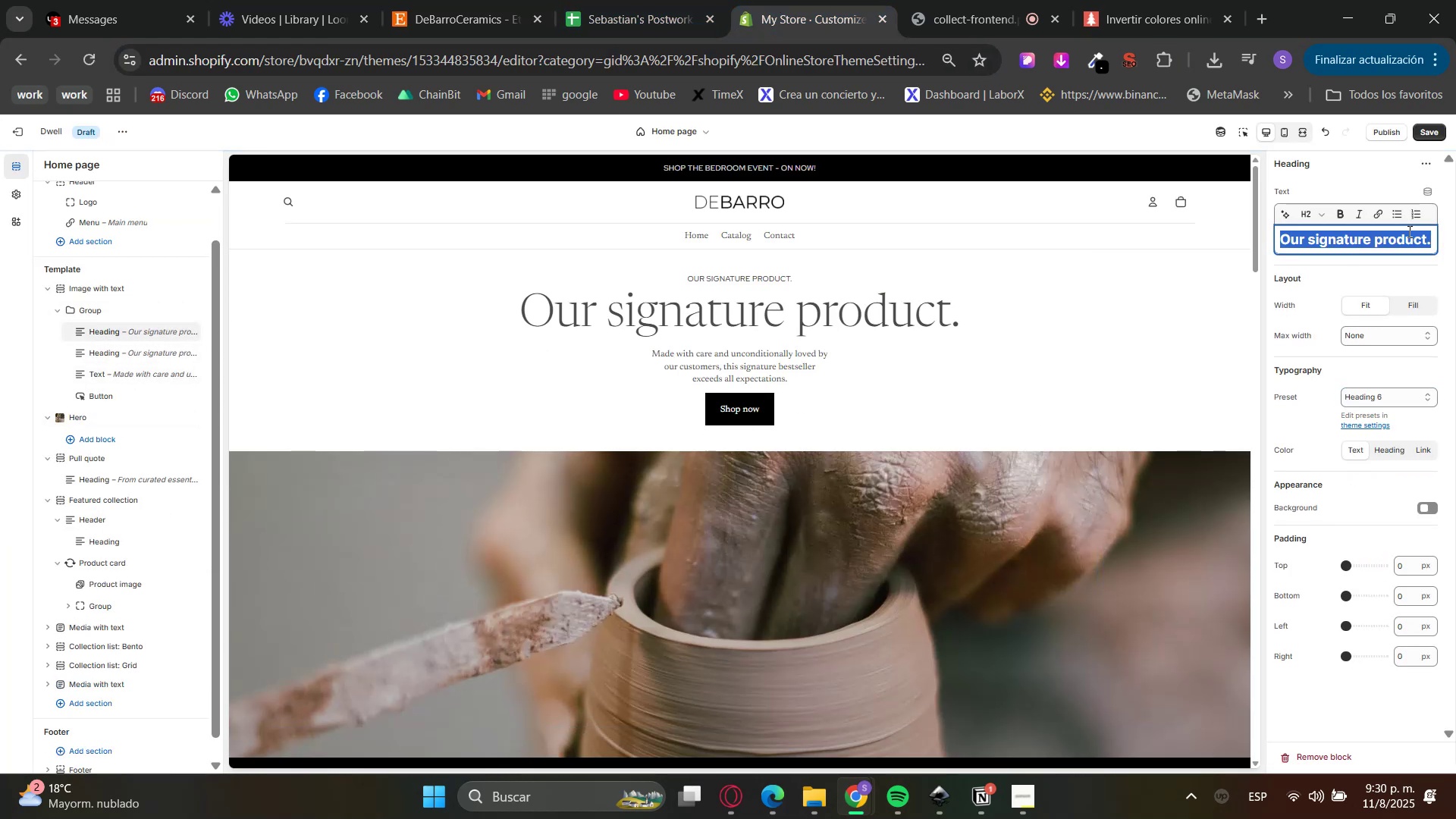 
key(Control+ControlLeft)
 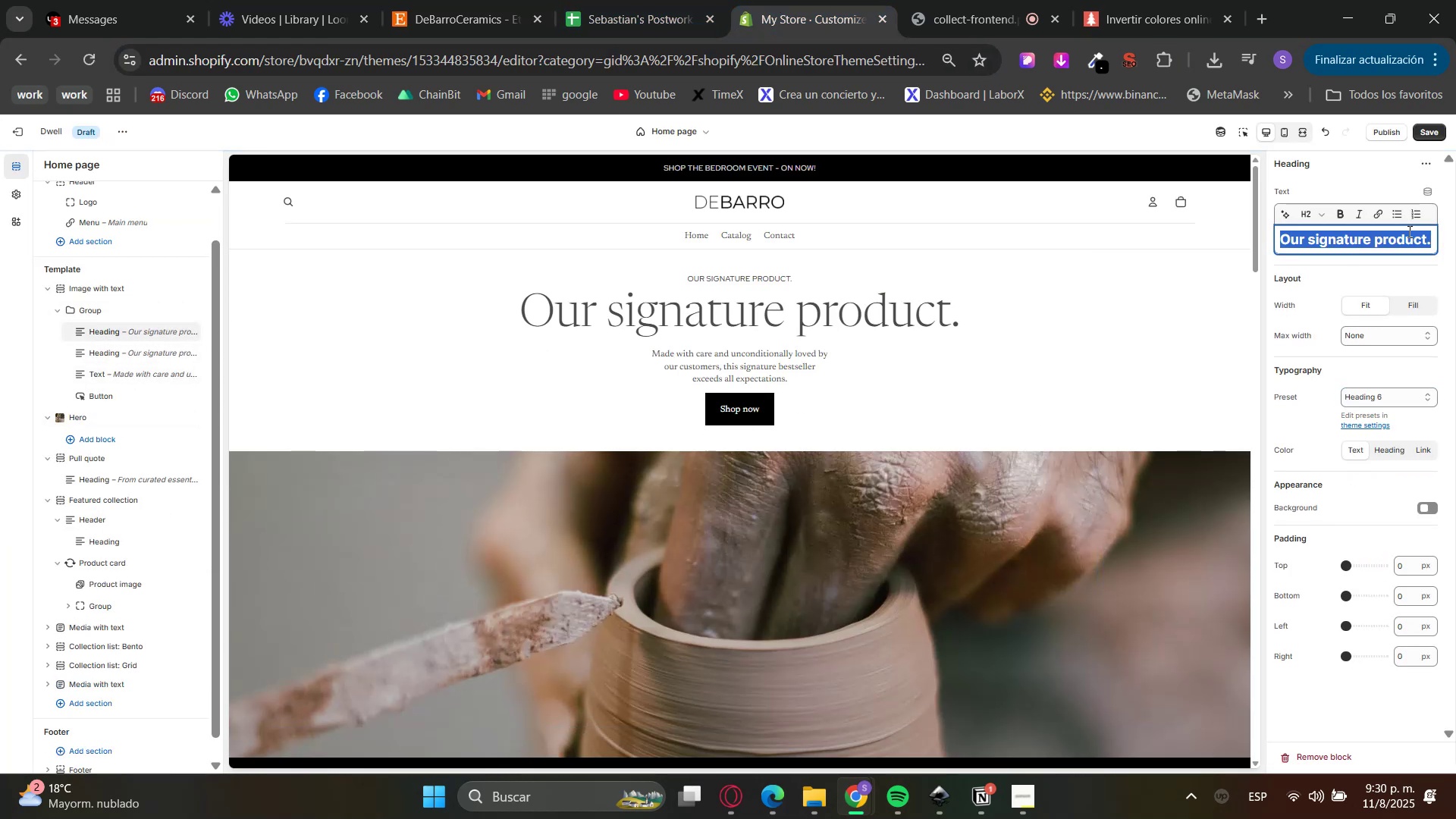 
triple_click([1408, 231])
 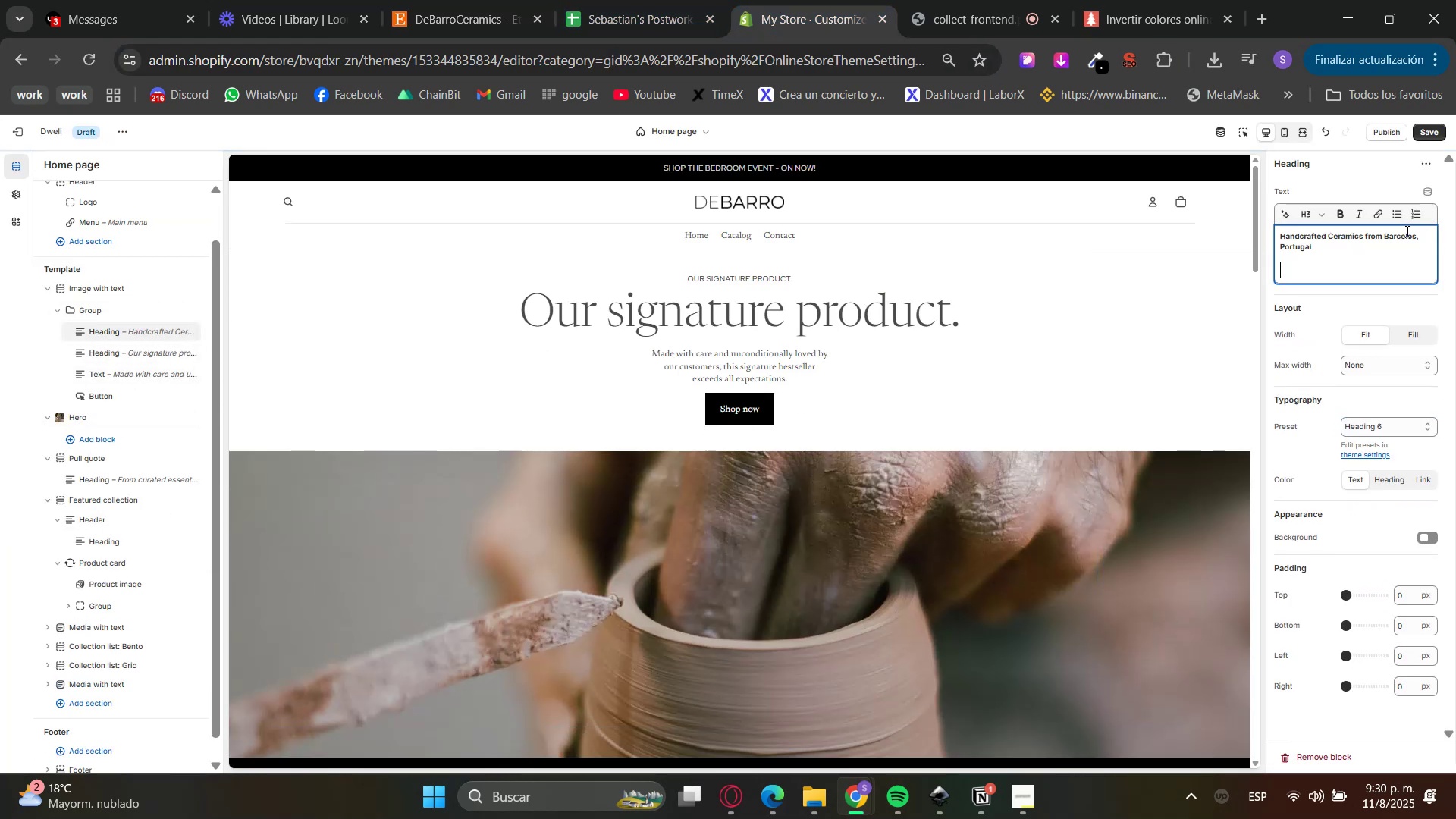 
key(Control+V)
 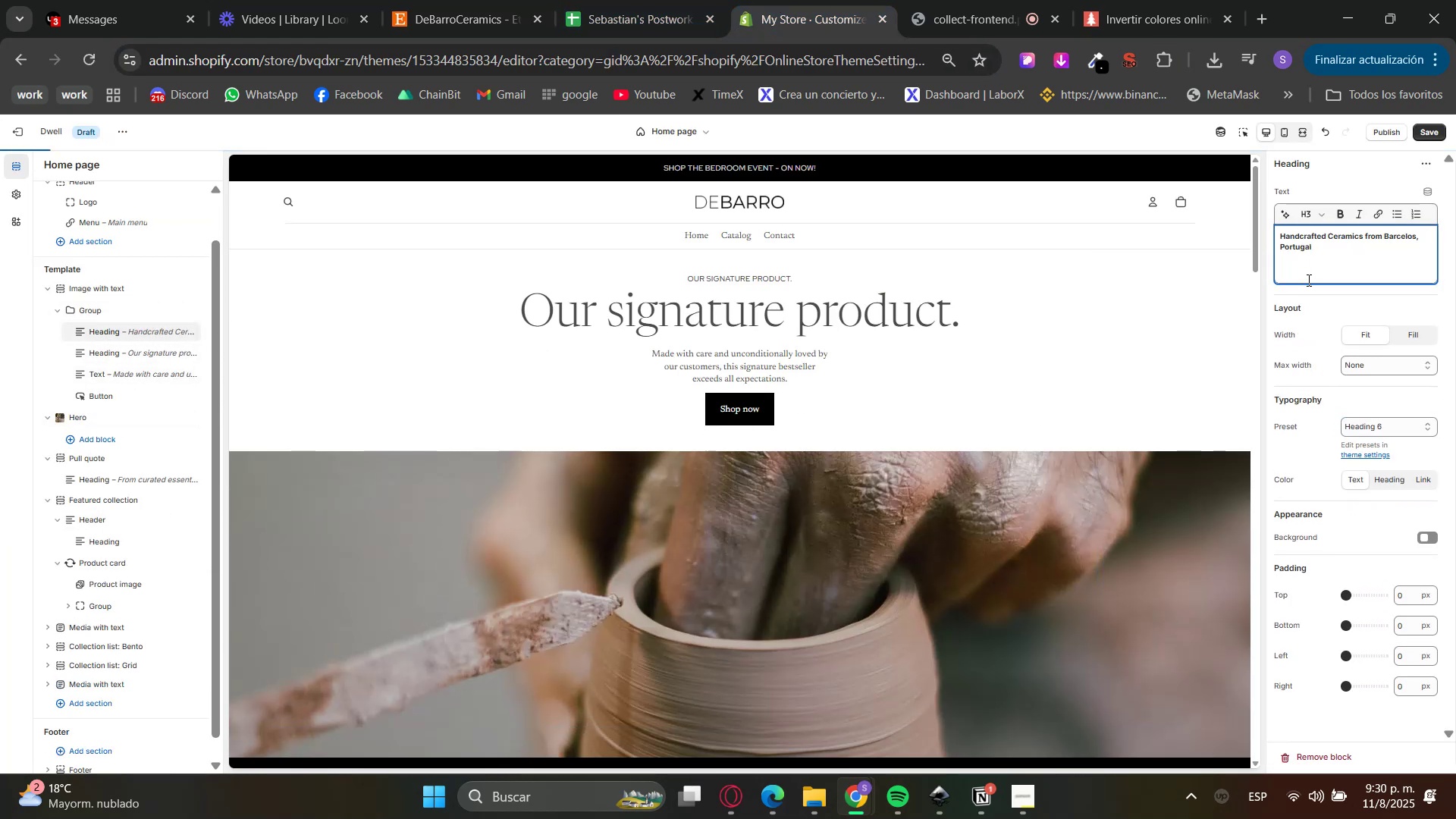 
key(Backspace)
 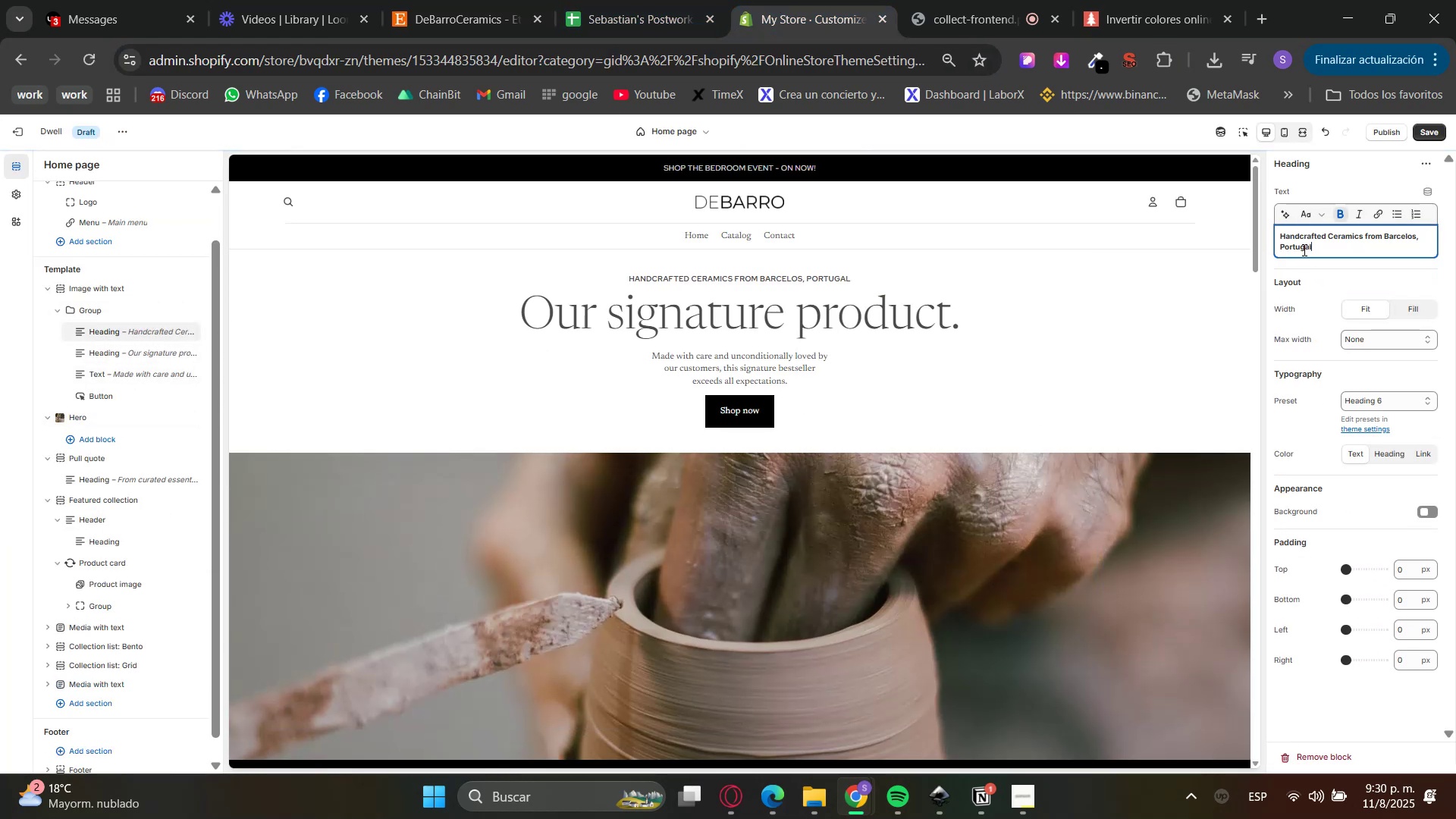 
double_click([1303, 249])
 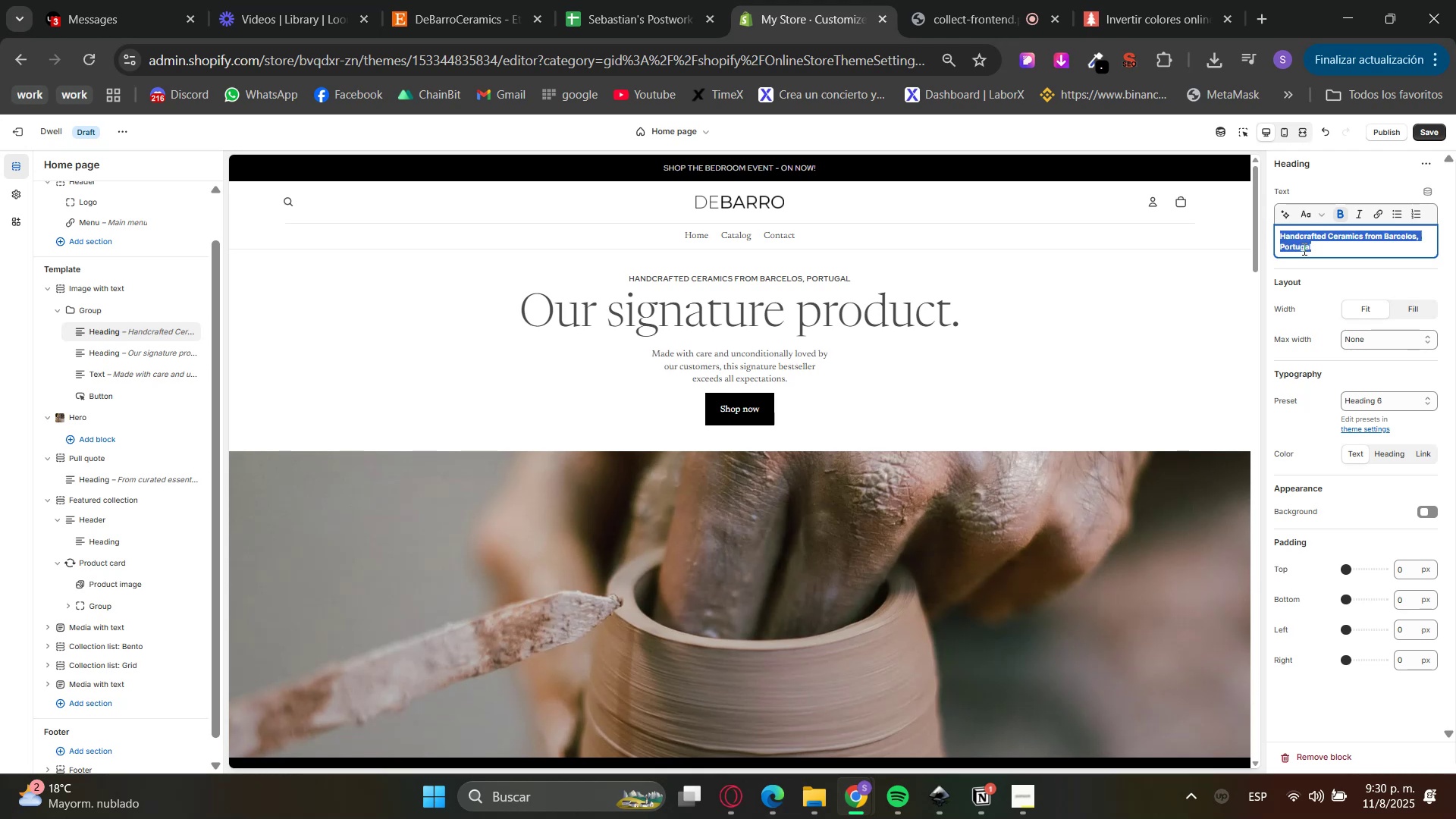 
triple_click([1303, 249])
 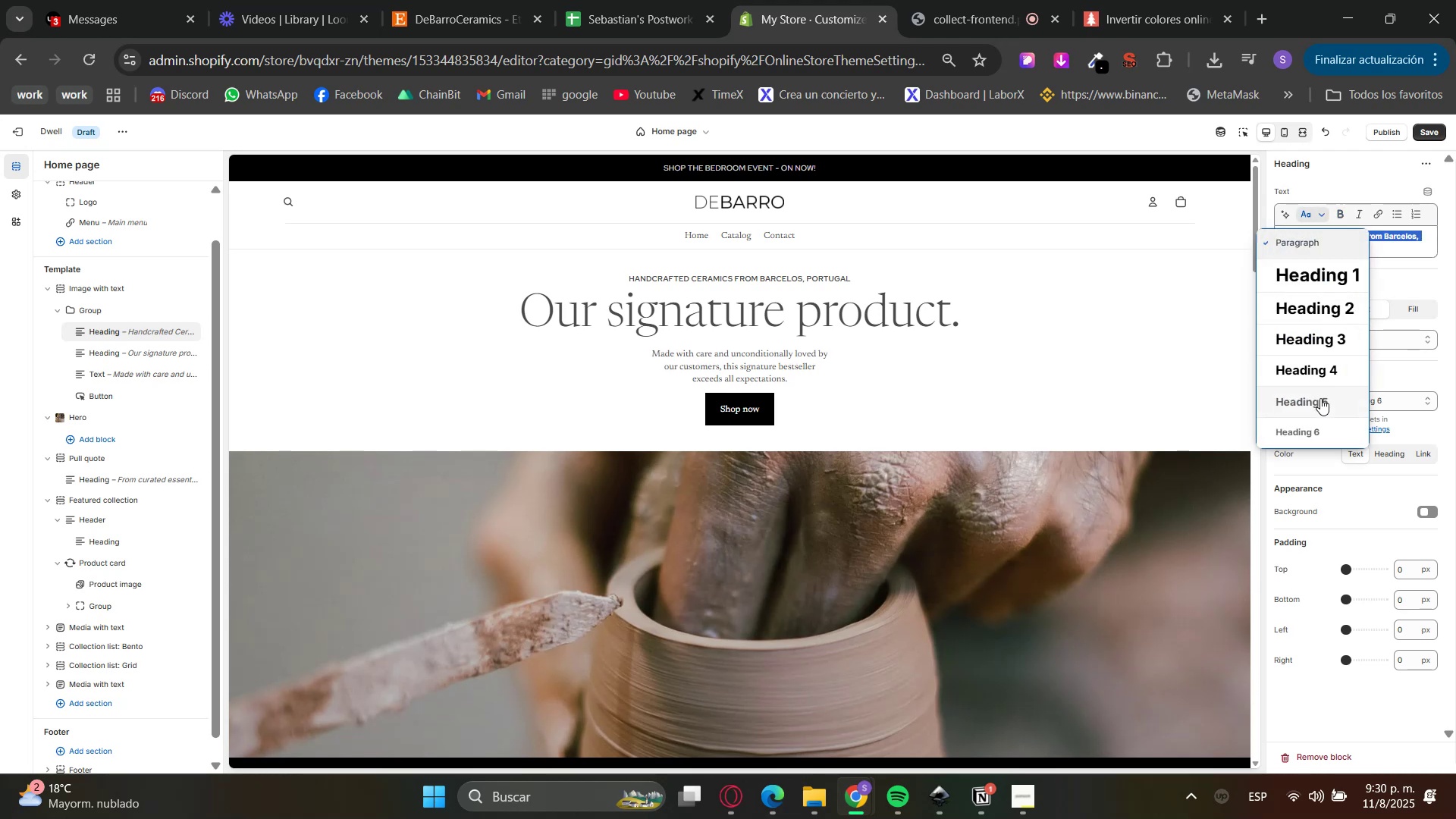 
left_click([1324, 431])
 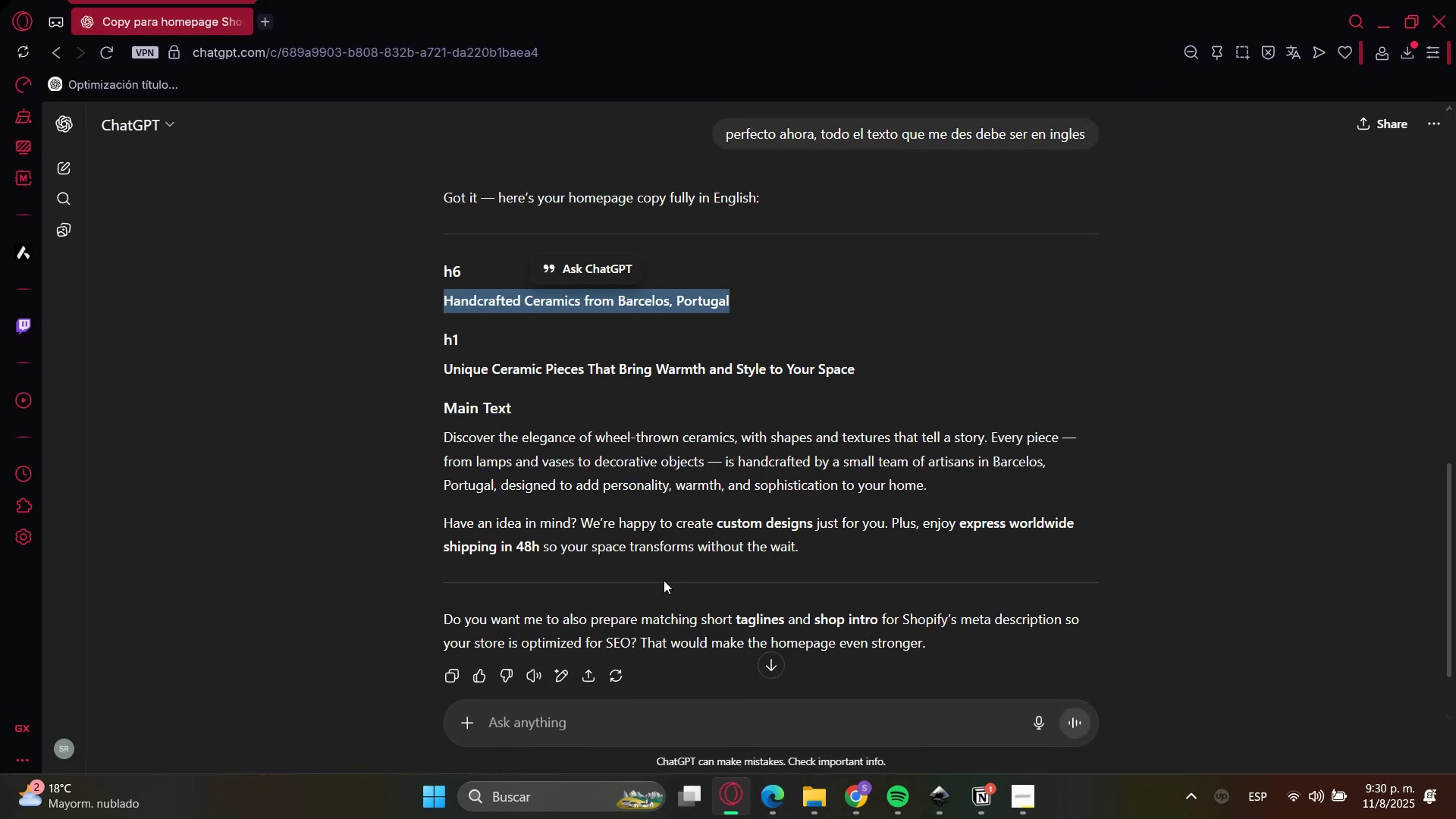 
double_click([575, 374])
 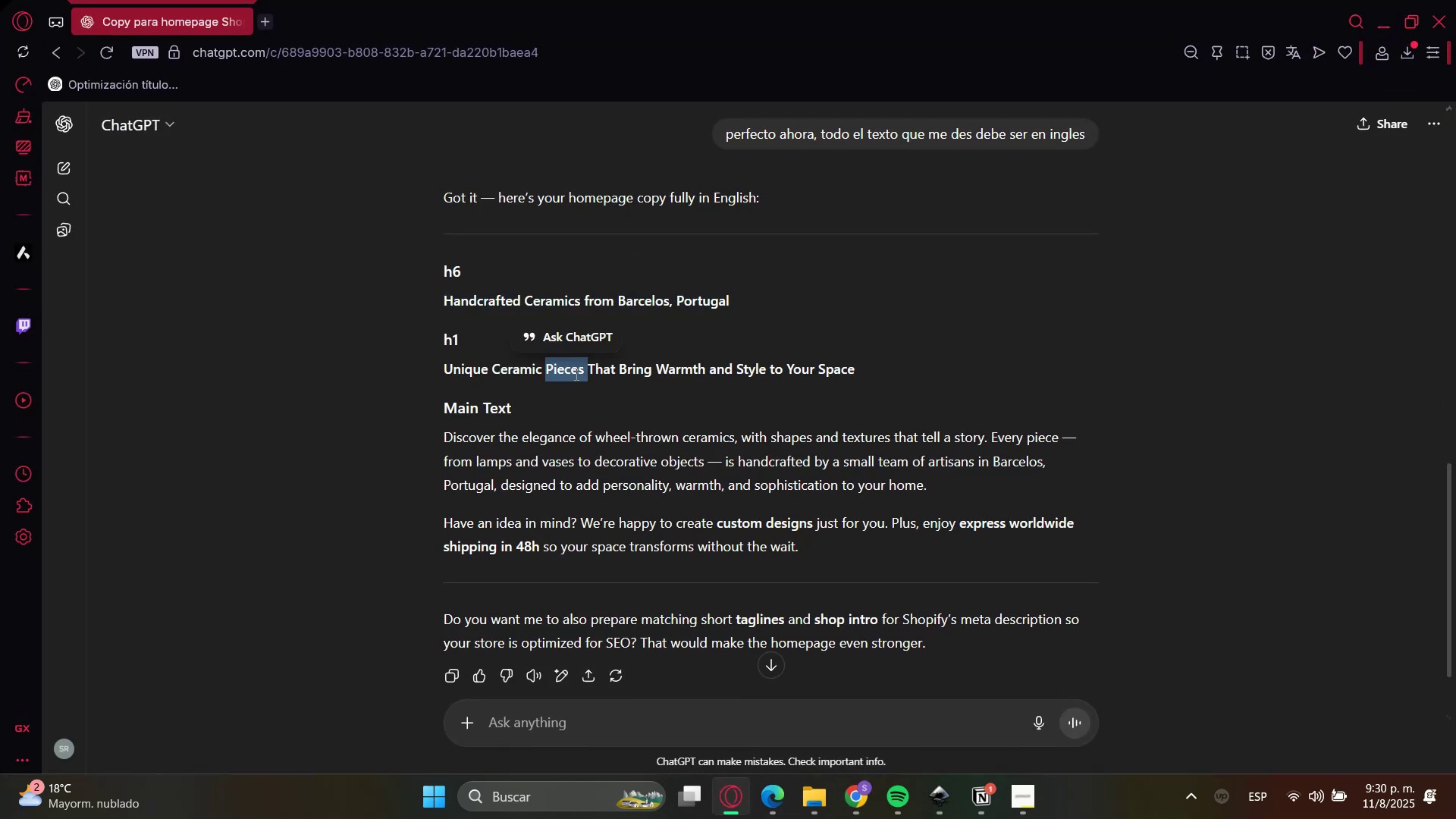 
triple_click([575, 374])
 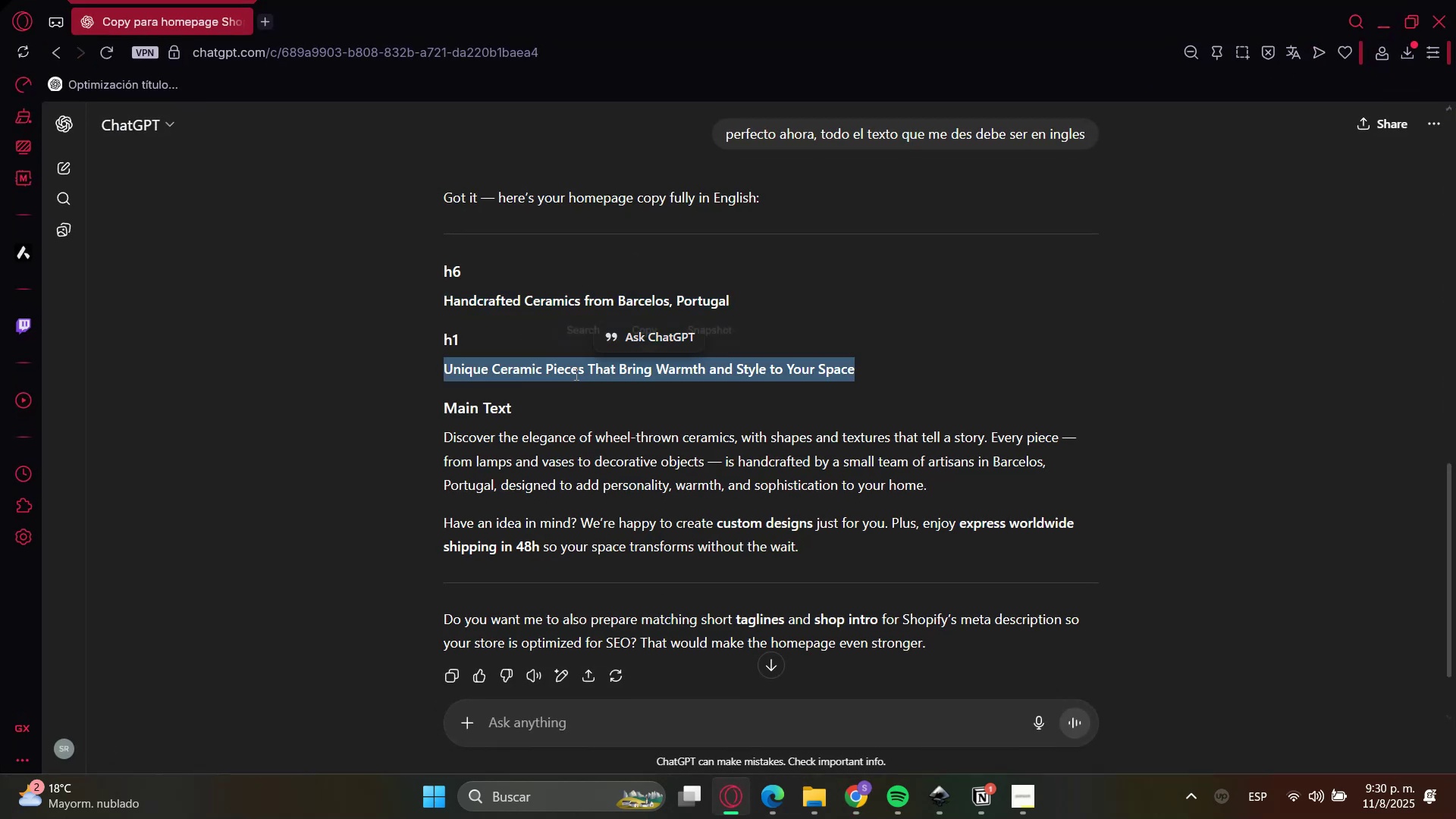 
key(Control+C)
 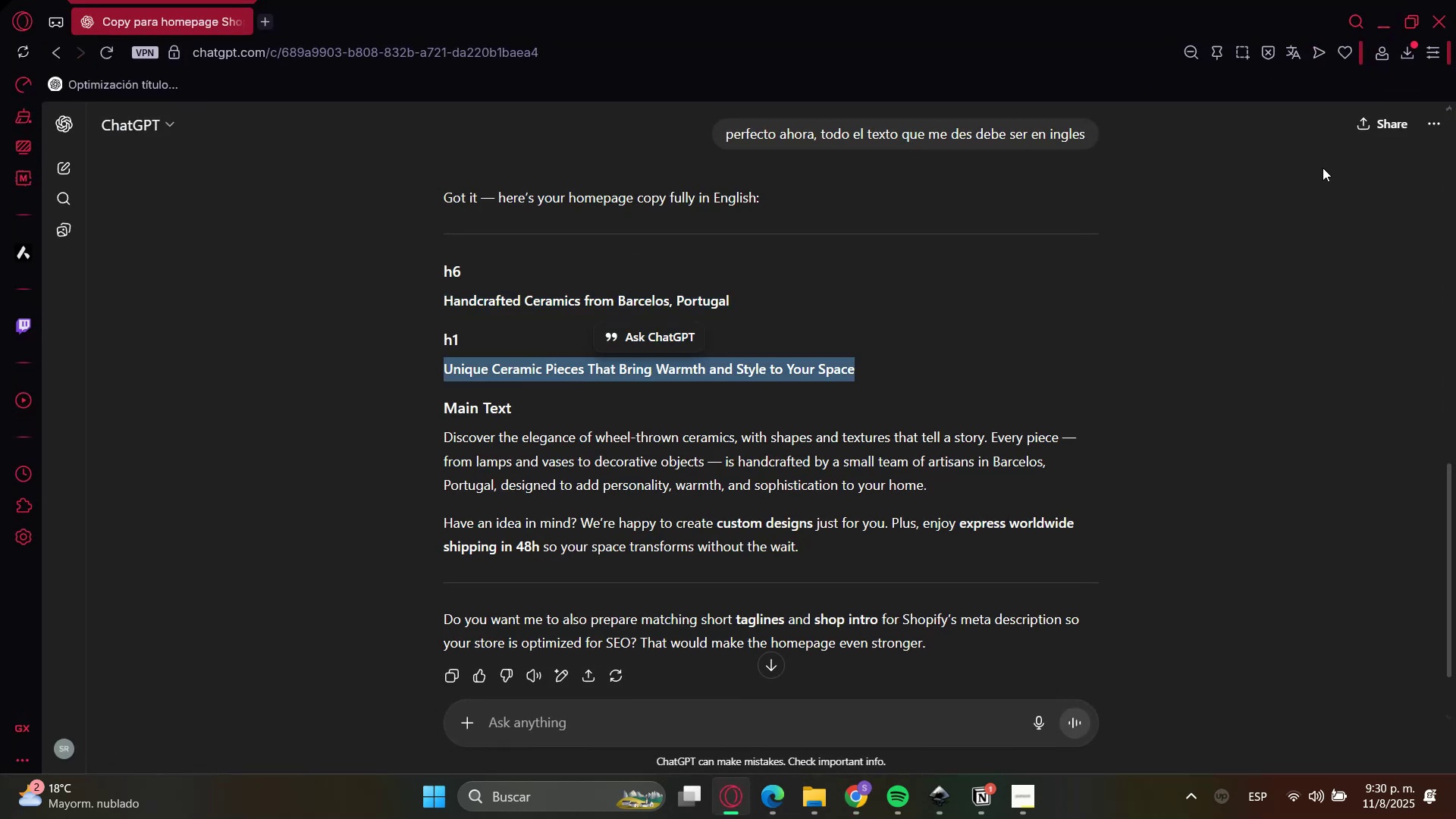 
key(Control+C)
 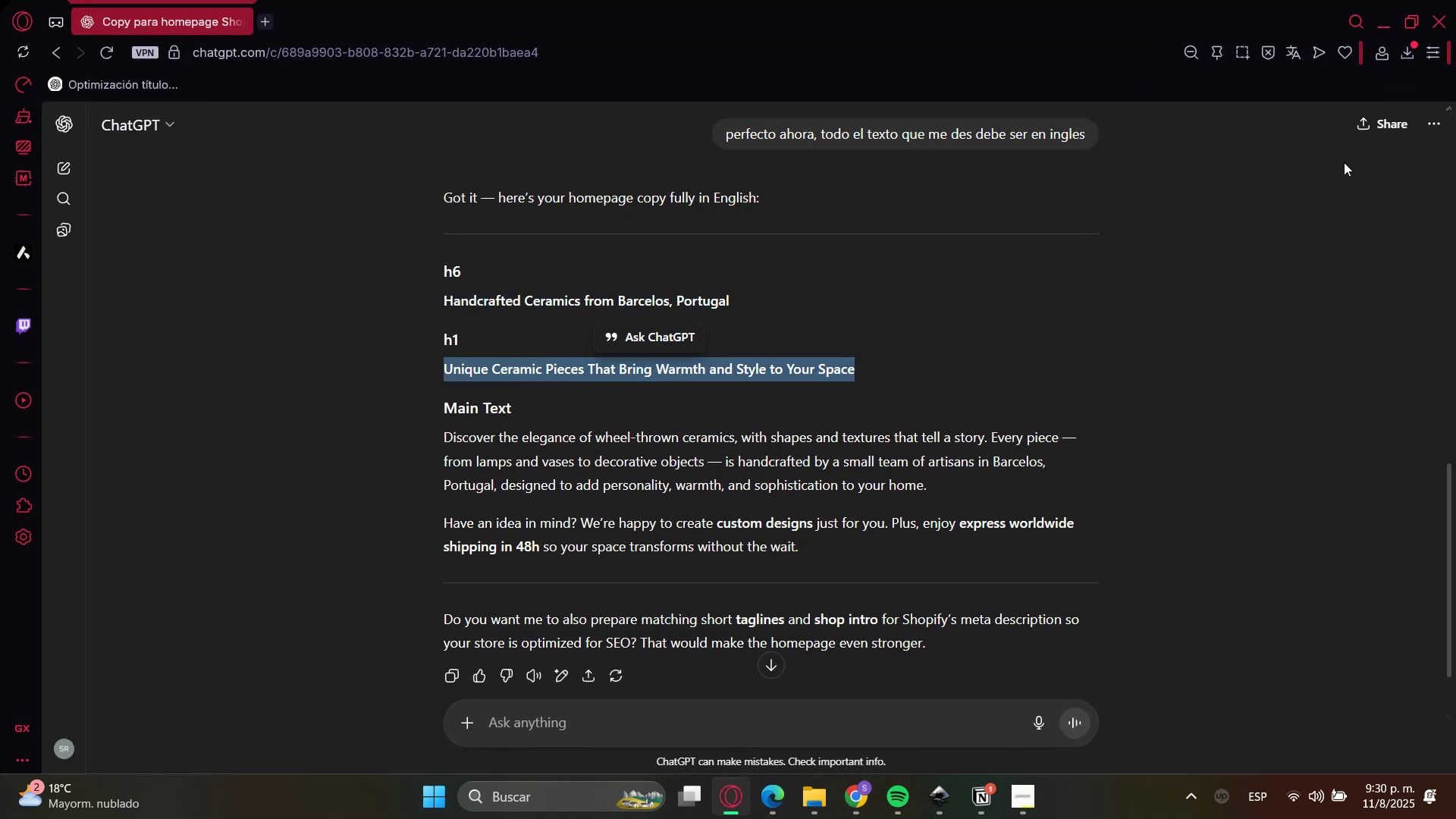 
key(Control+C)
 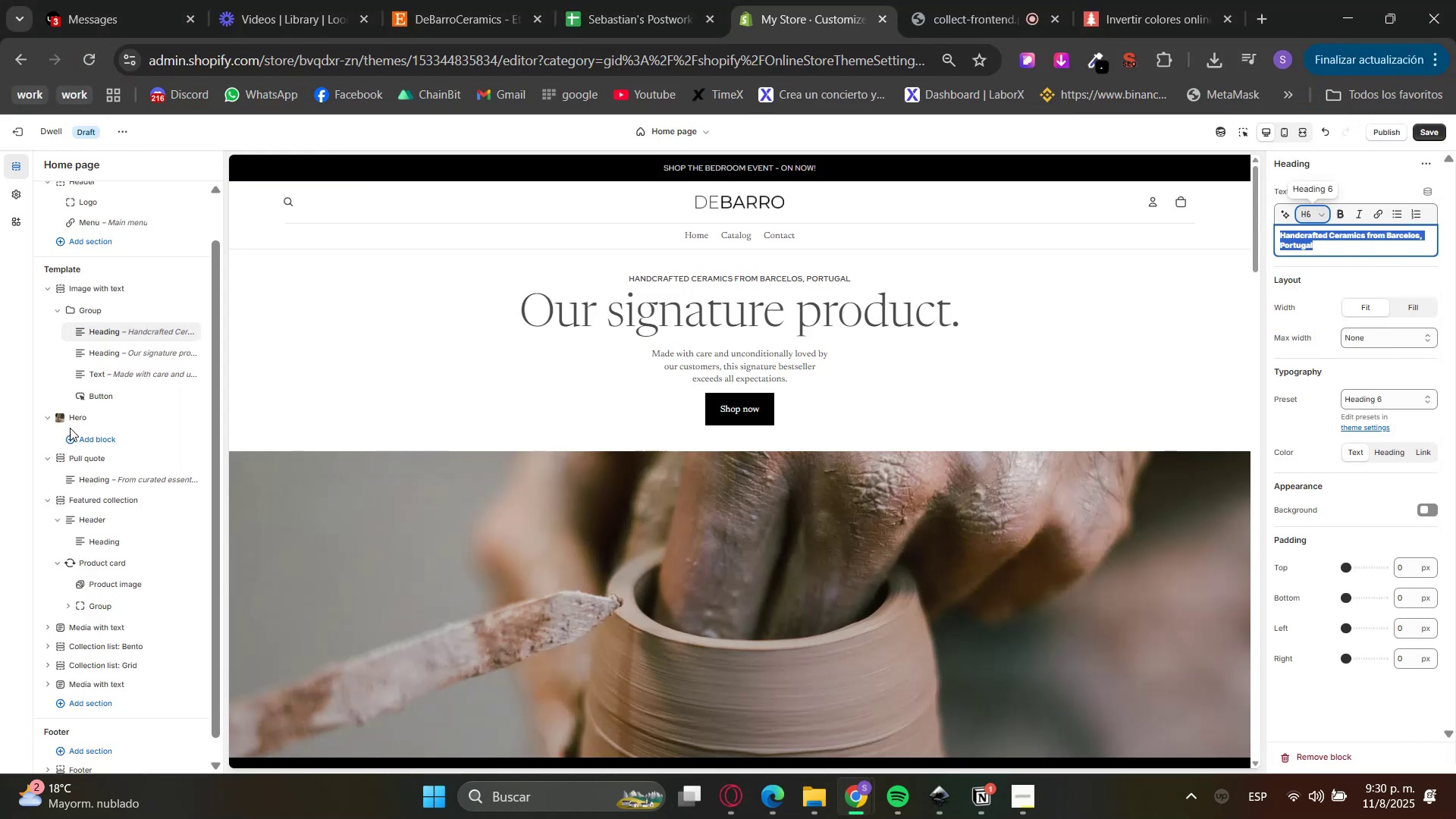 
left_click([118, 356])
 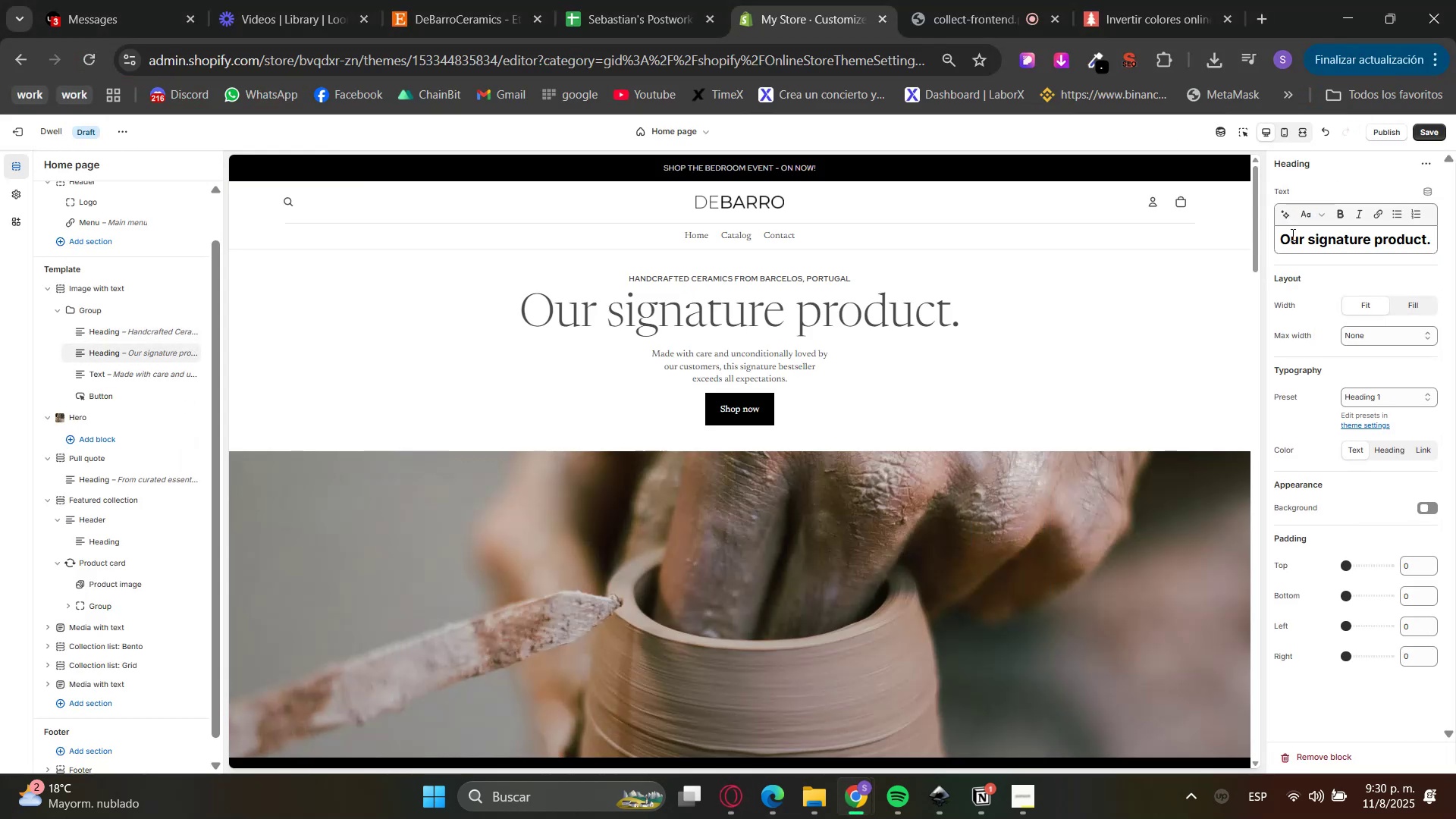 
double_click([1291, 234])
 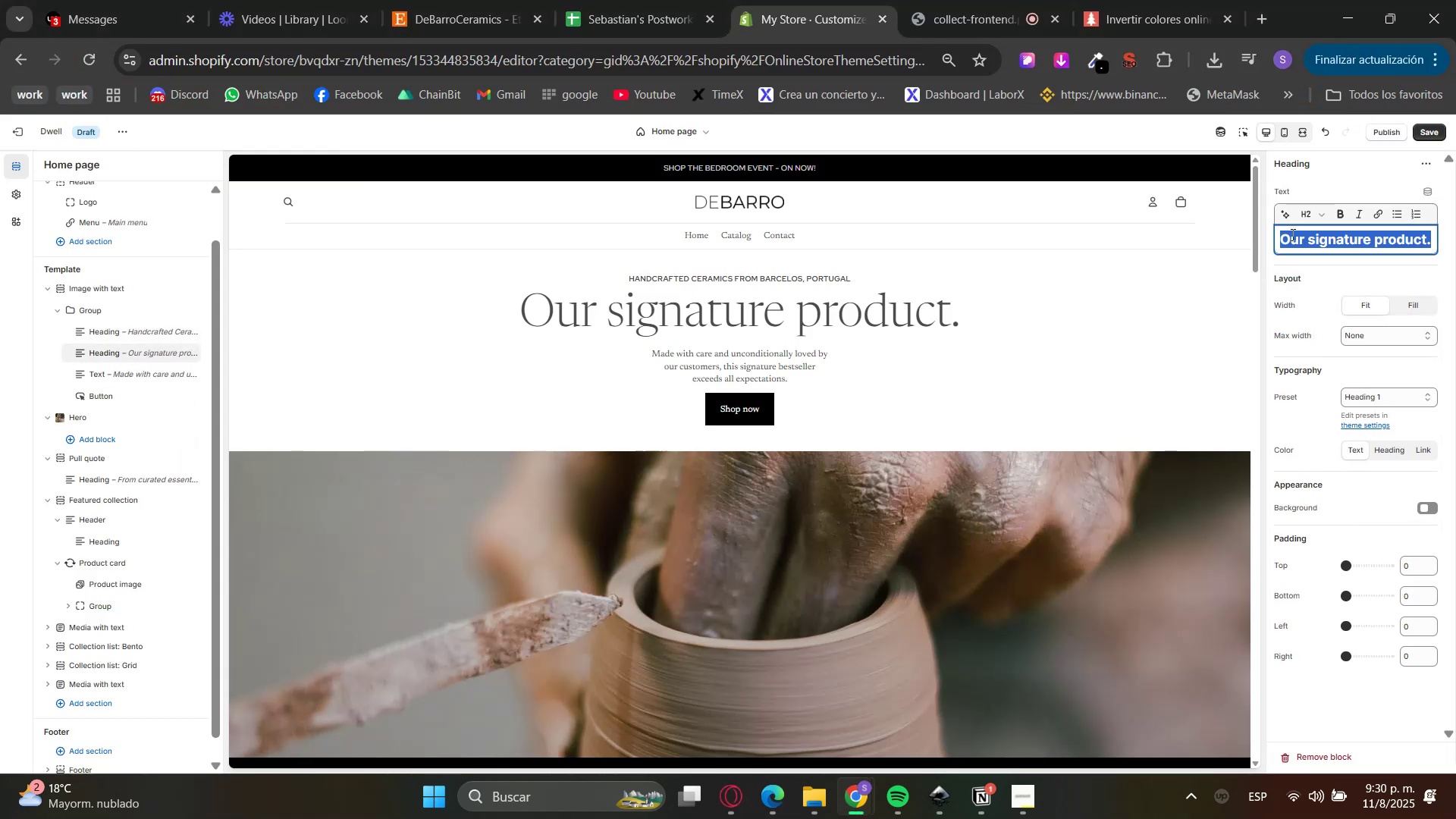 
triple_click([1291, 234])
 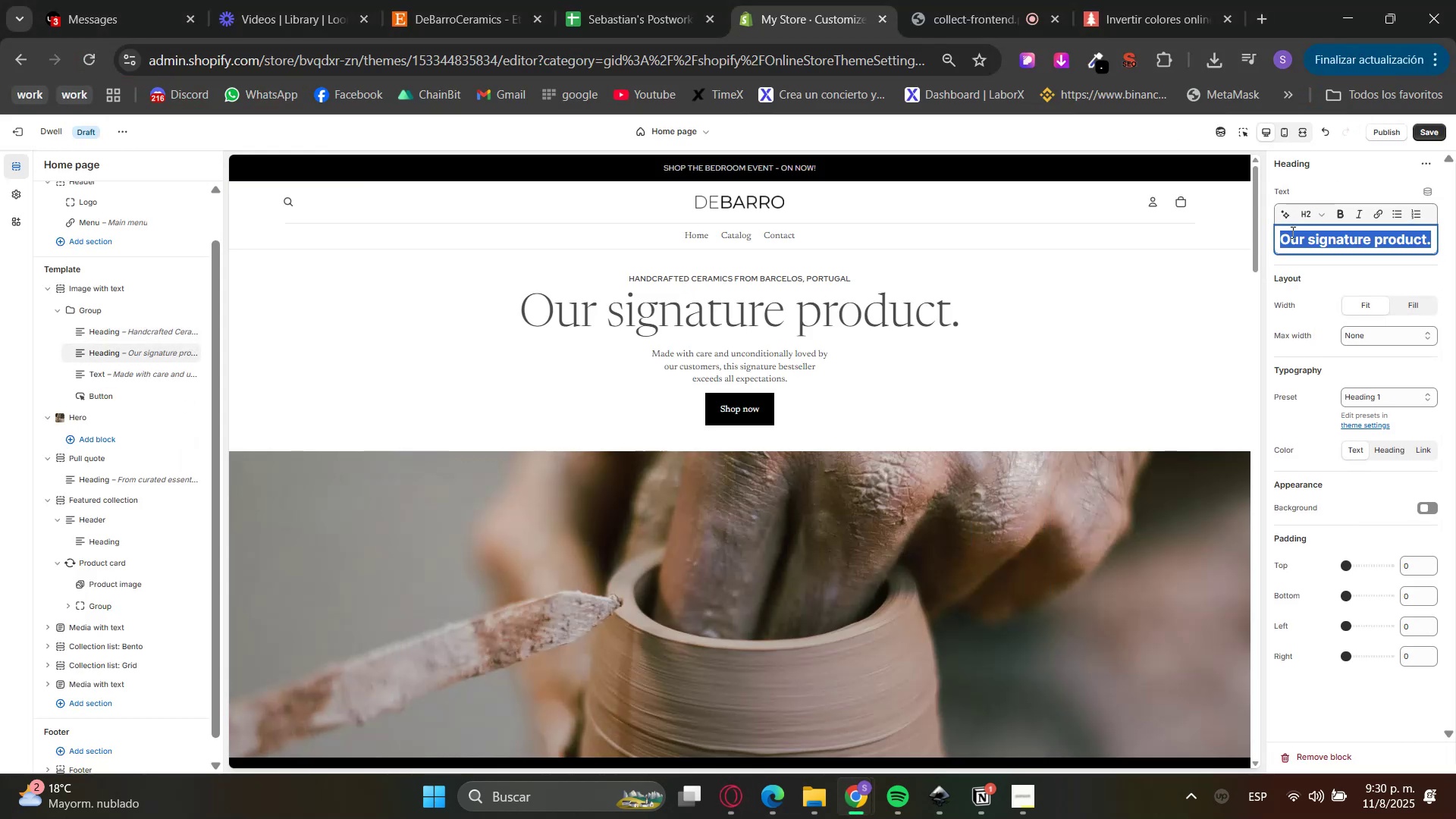 
key(Control+ControlLeft)
 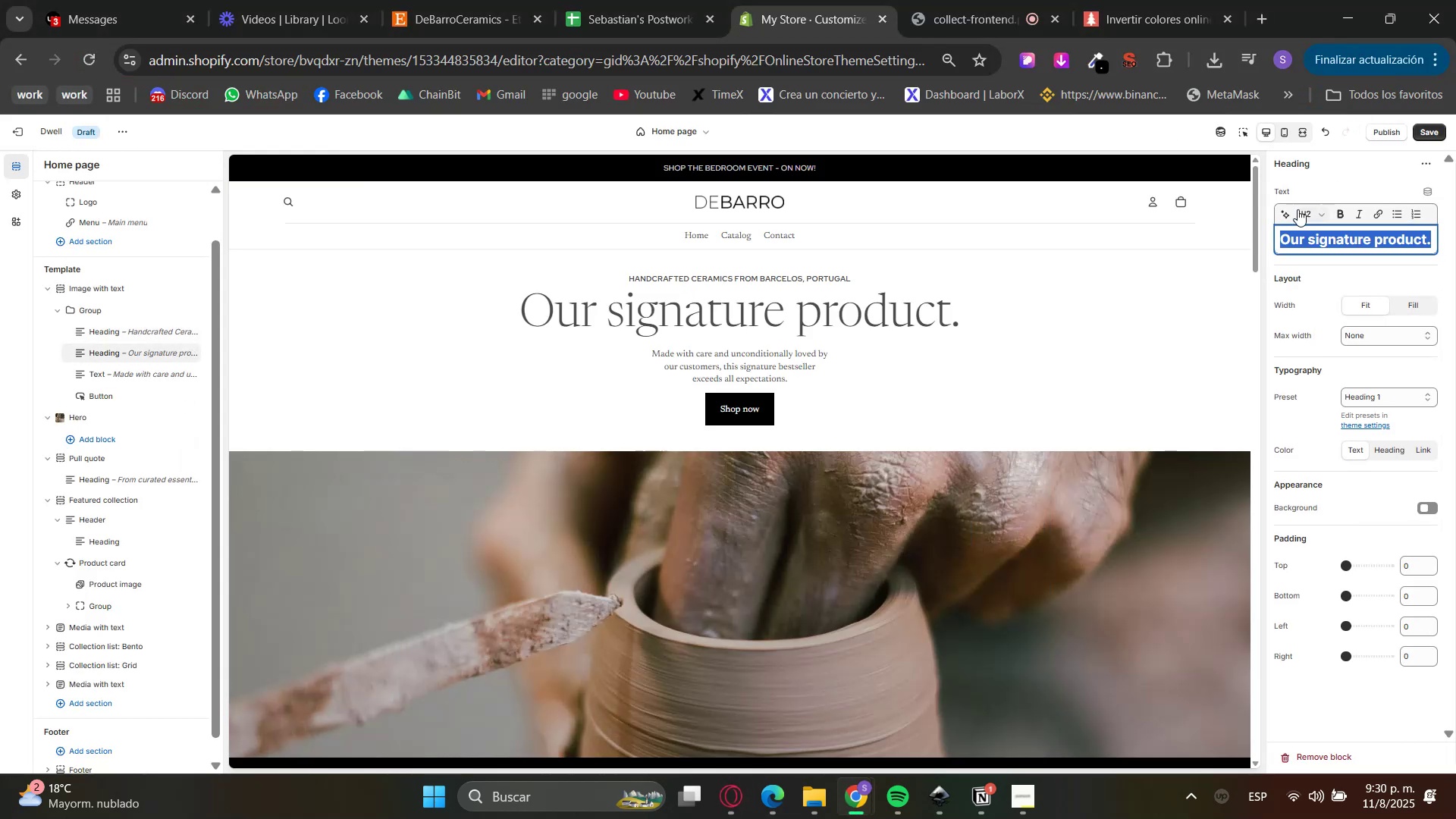 
key(Control+ControlLeft)
 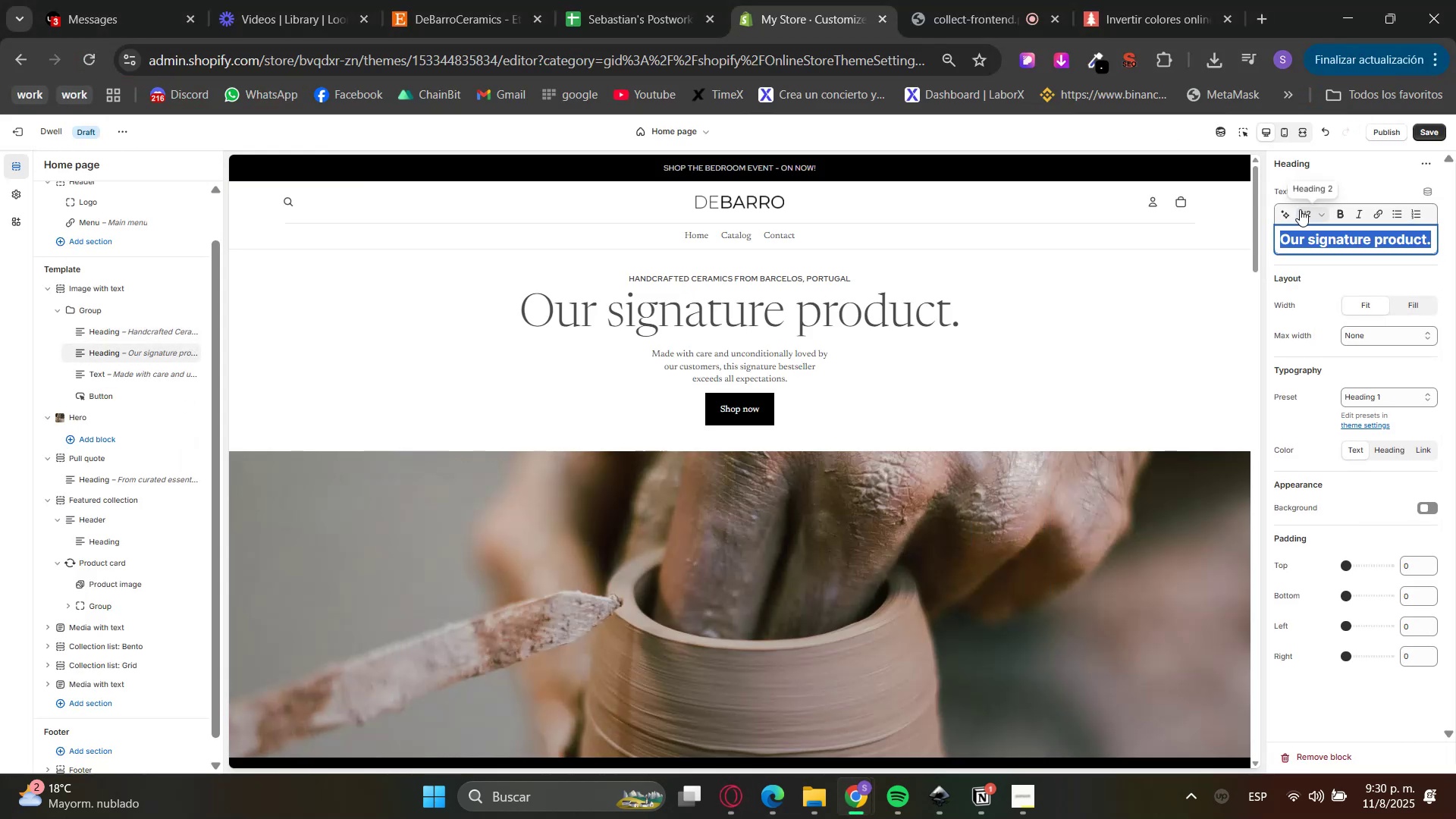 
key(Control+V)
 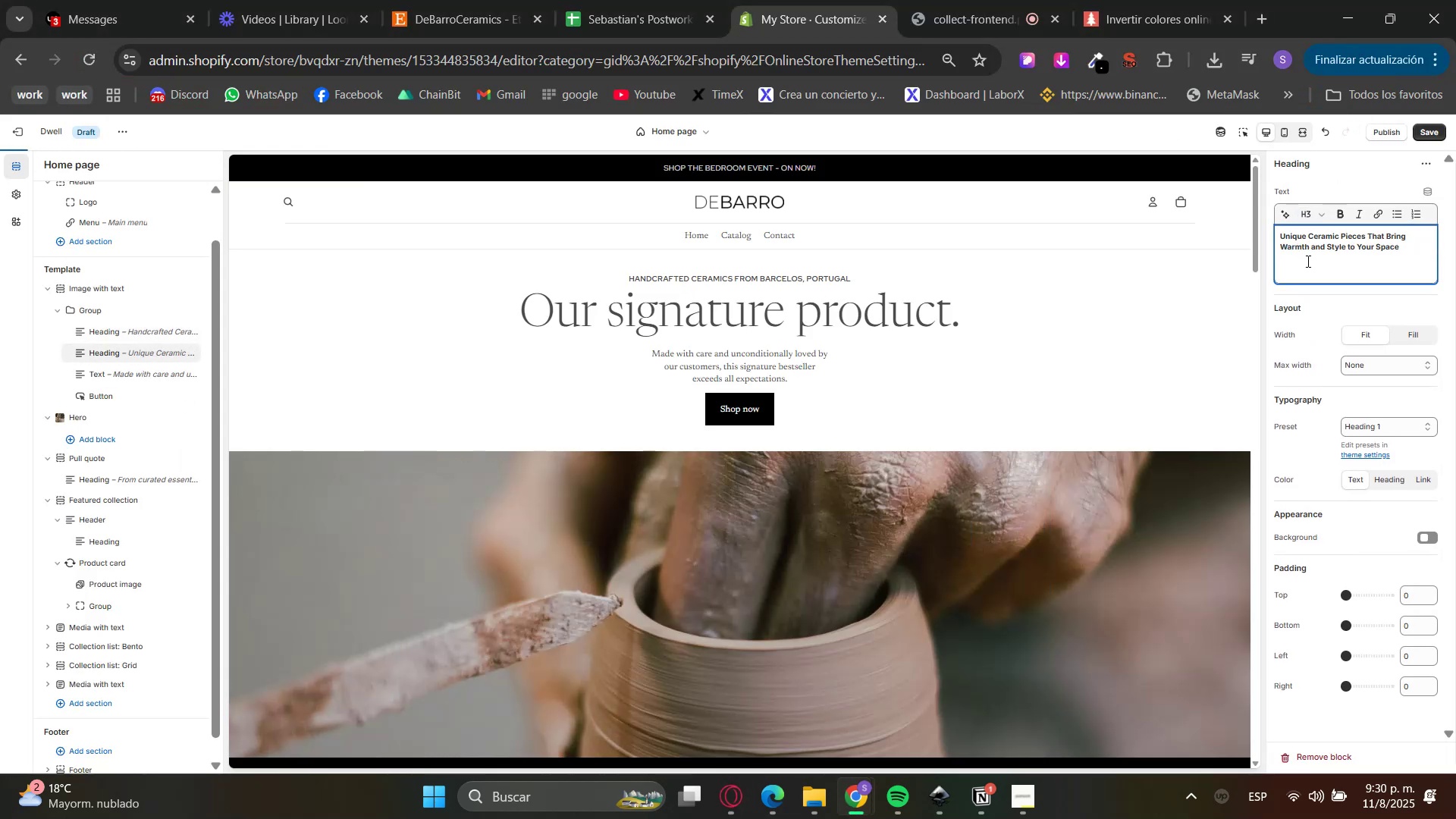 
hold_key(key=Backspace, duration=0.31)
 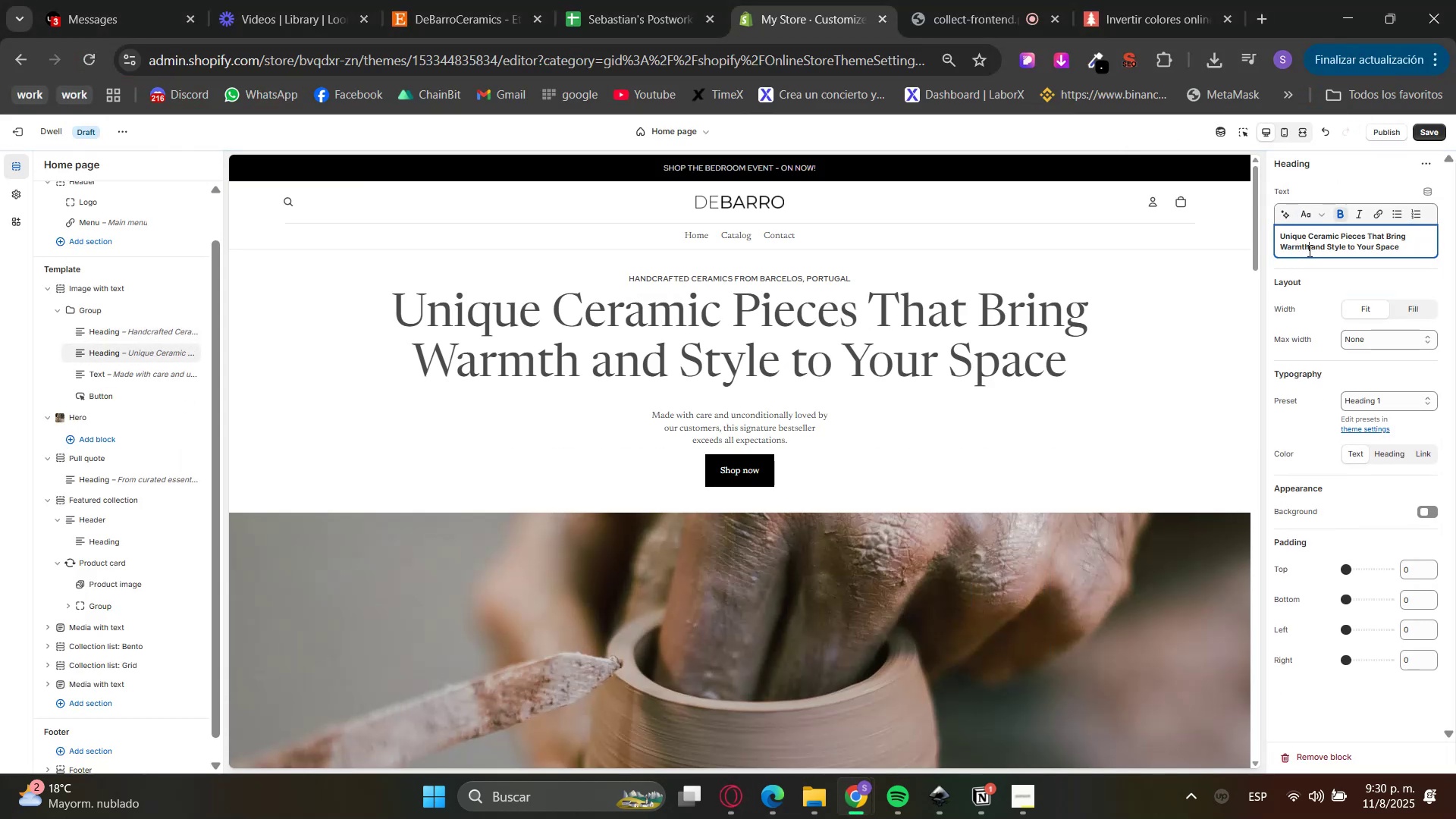 
double_click([1308, 248])
 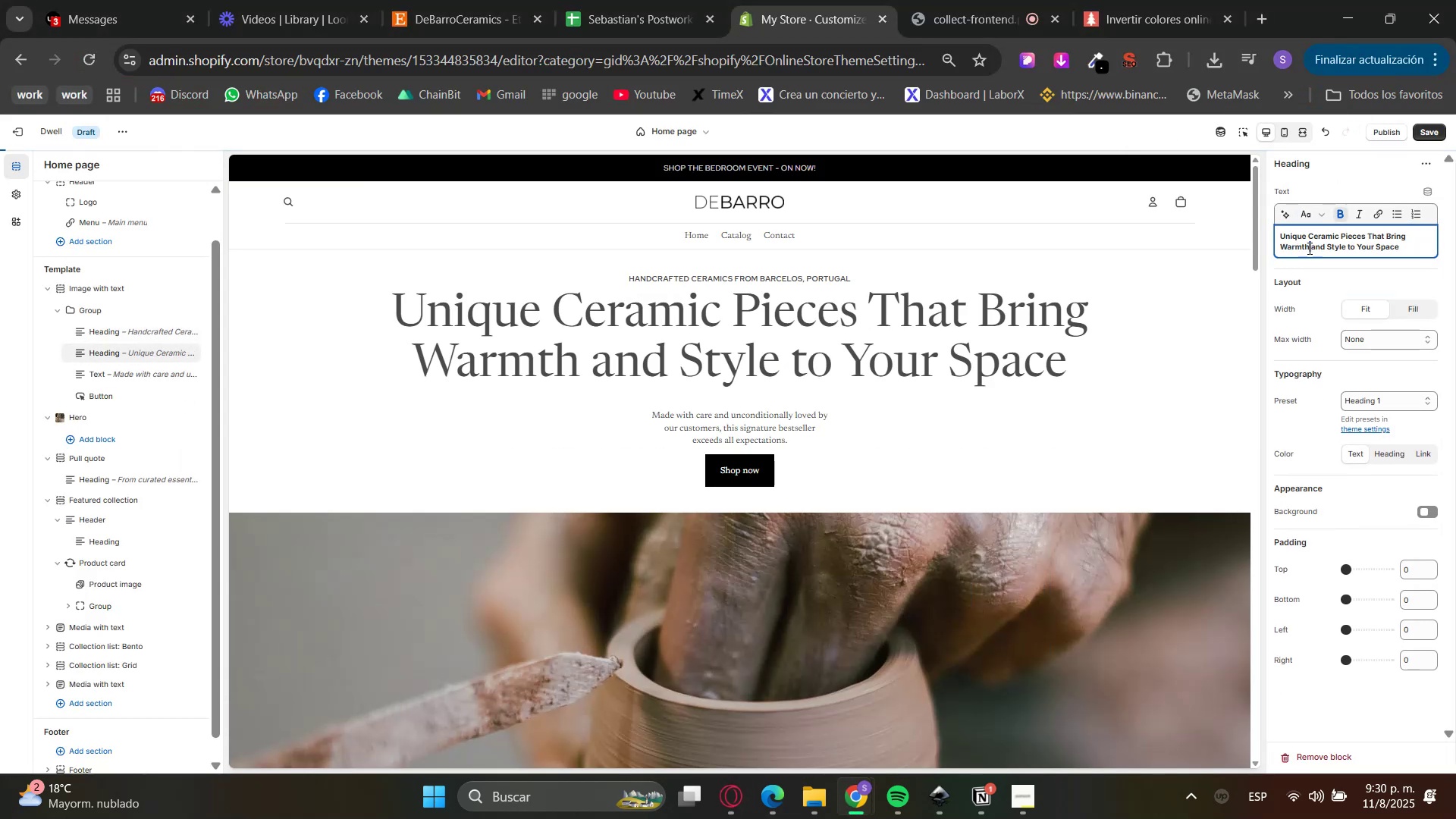 
triple_click([1308, 248])
 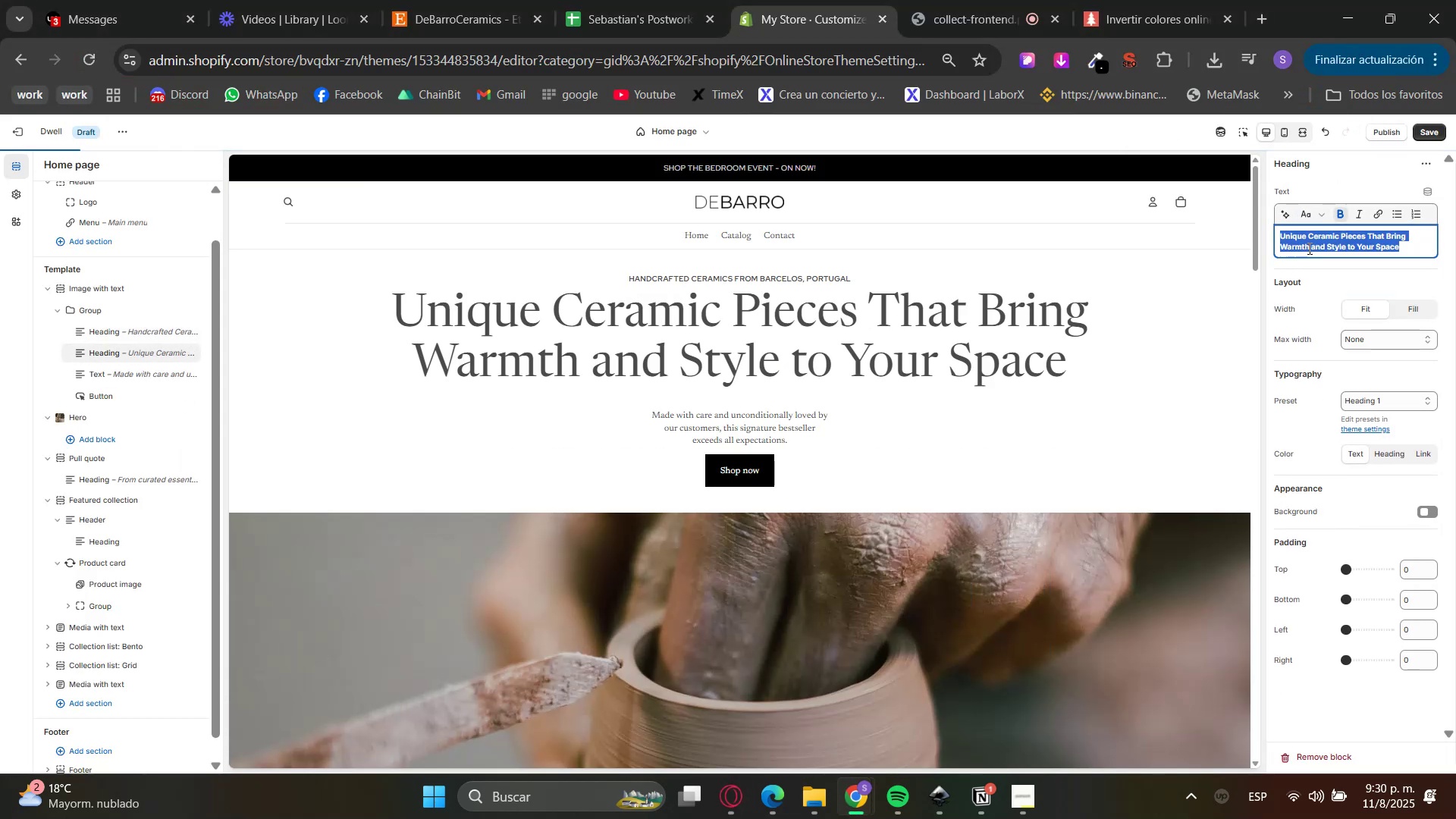 
triple_click([1308, 248])
 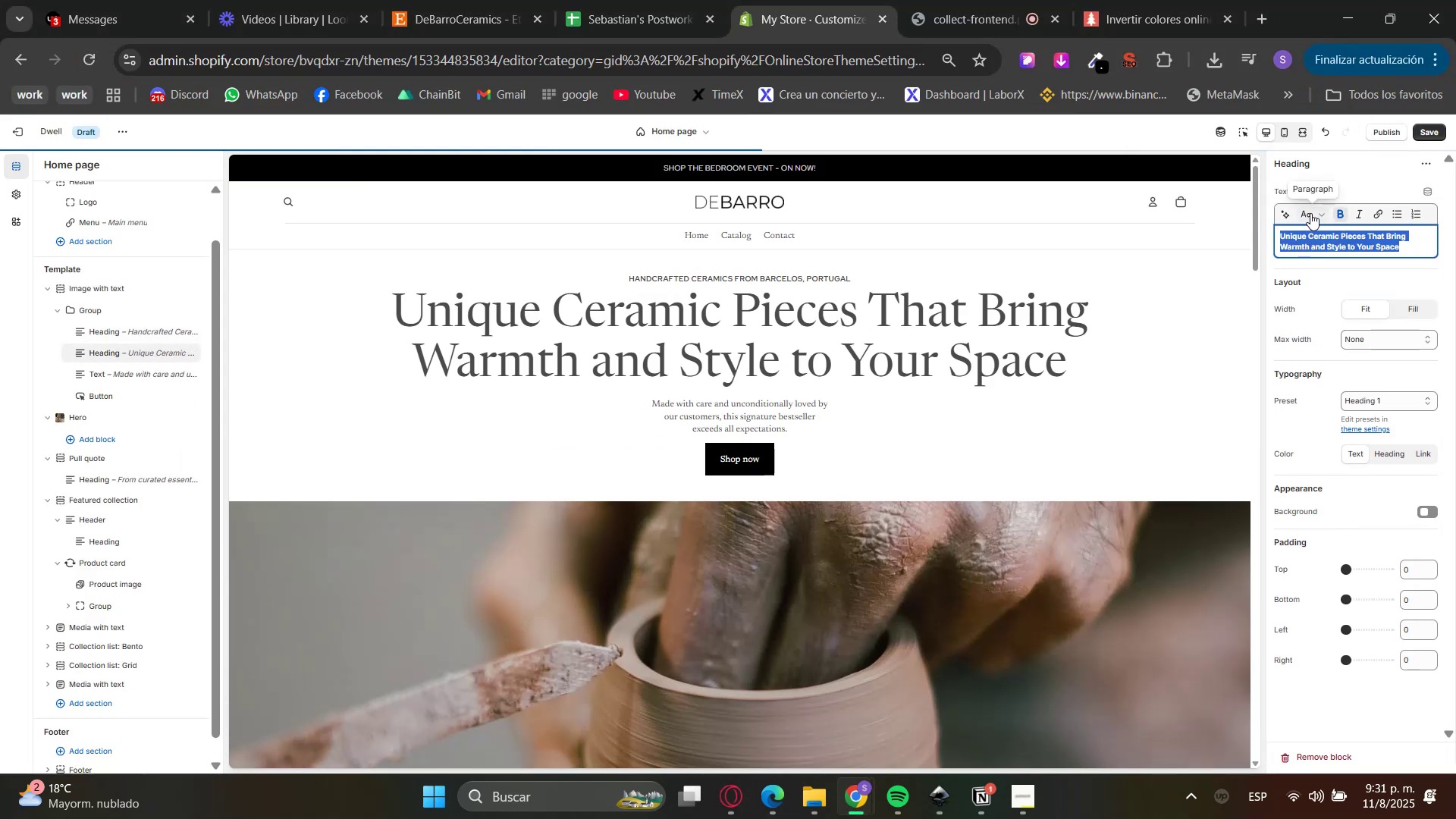 
triple_click([1310, 212])
 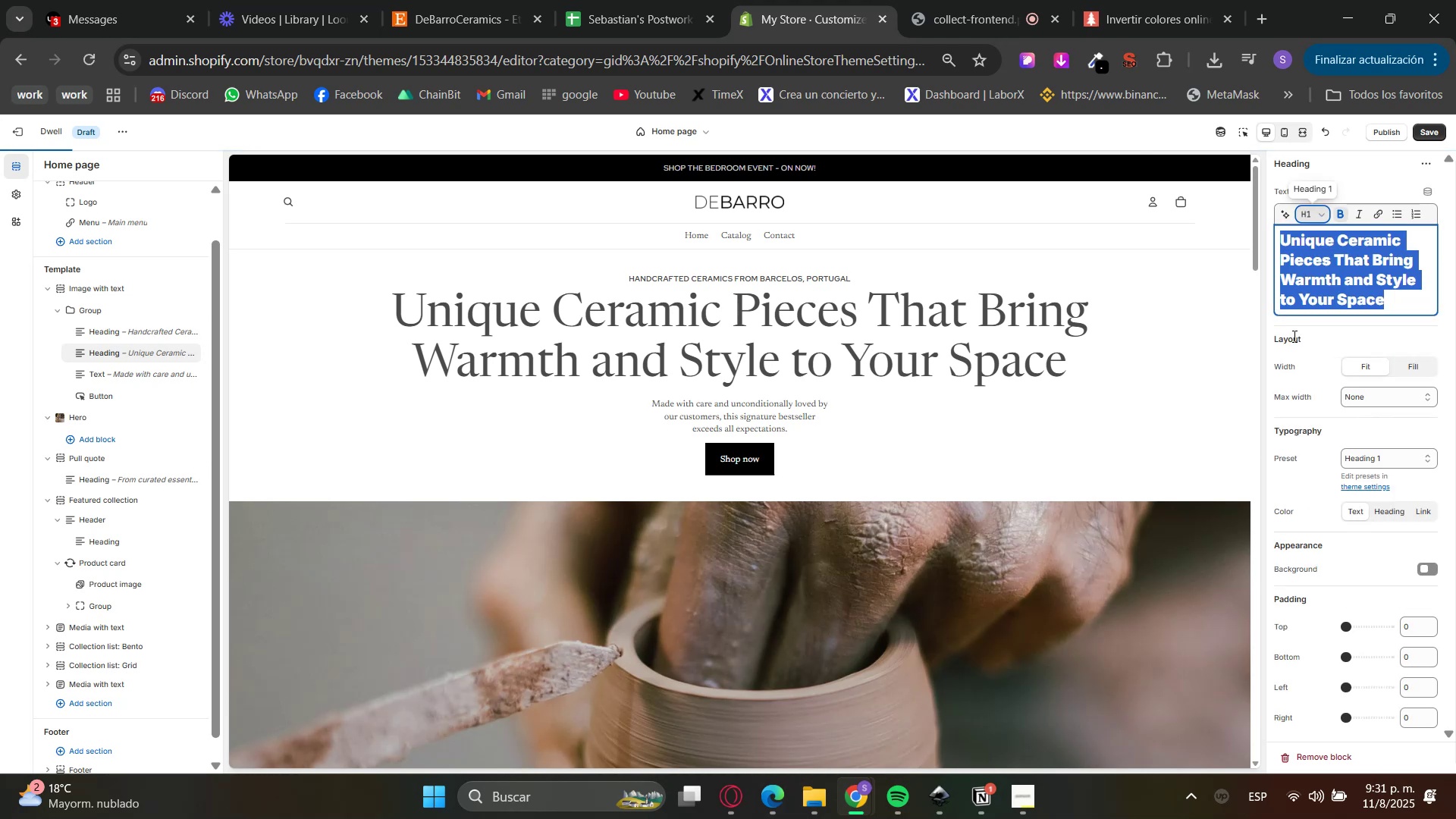 
left_click([1329, 350])
 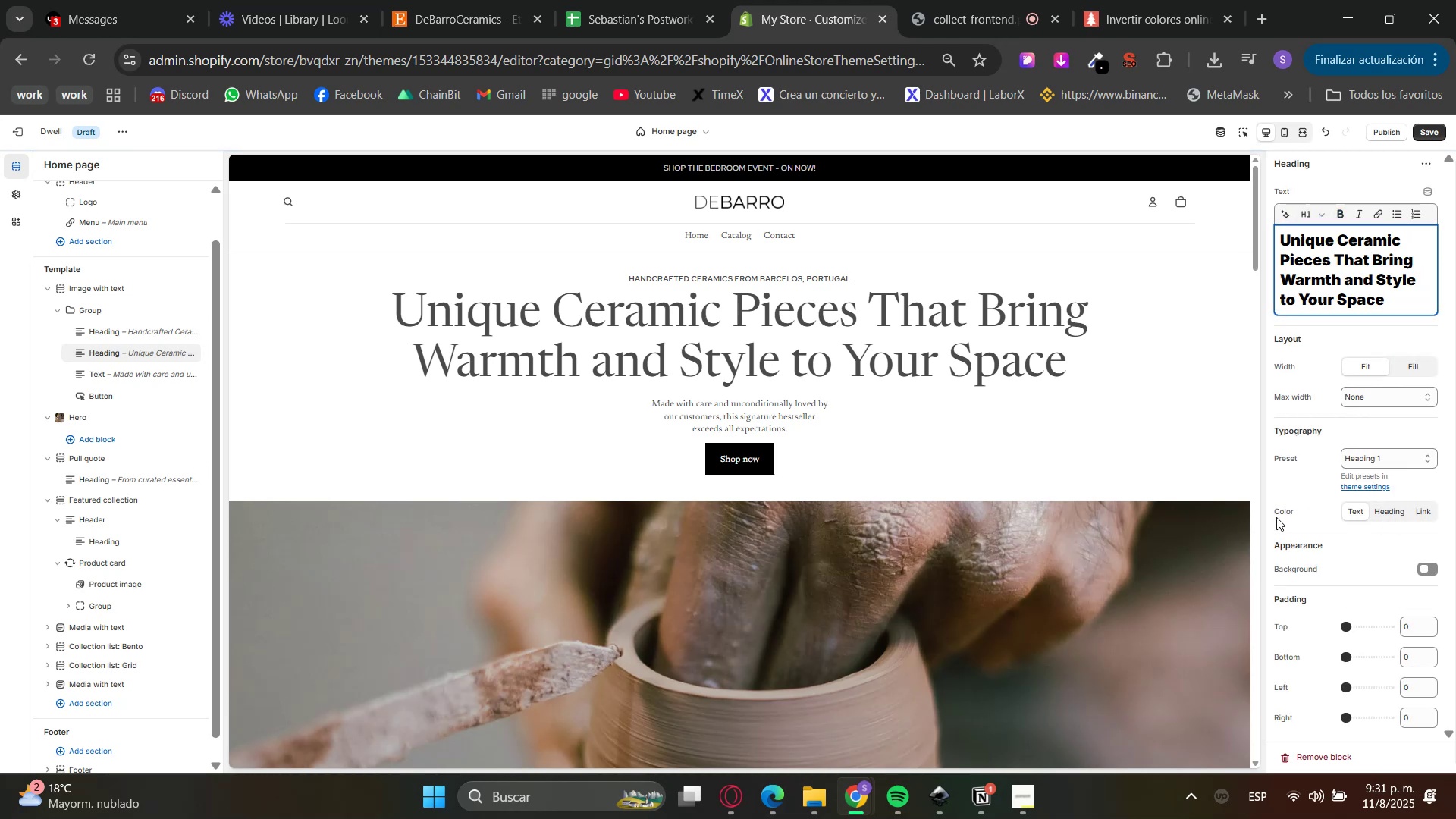 
wait(8.11)
 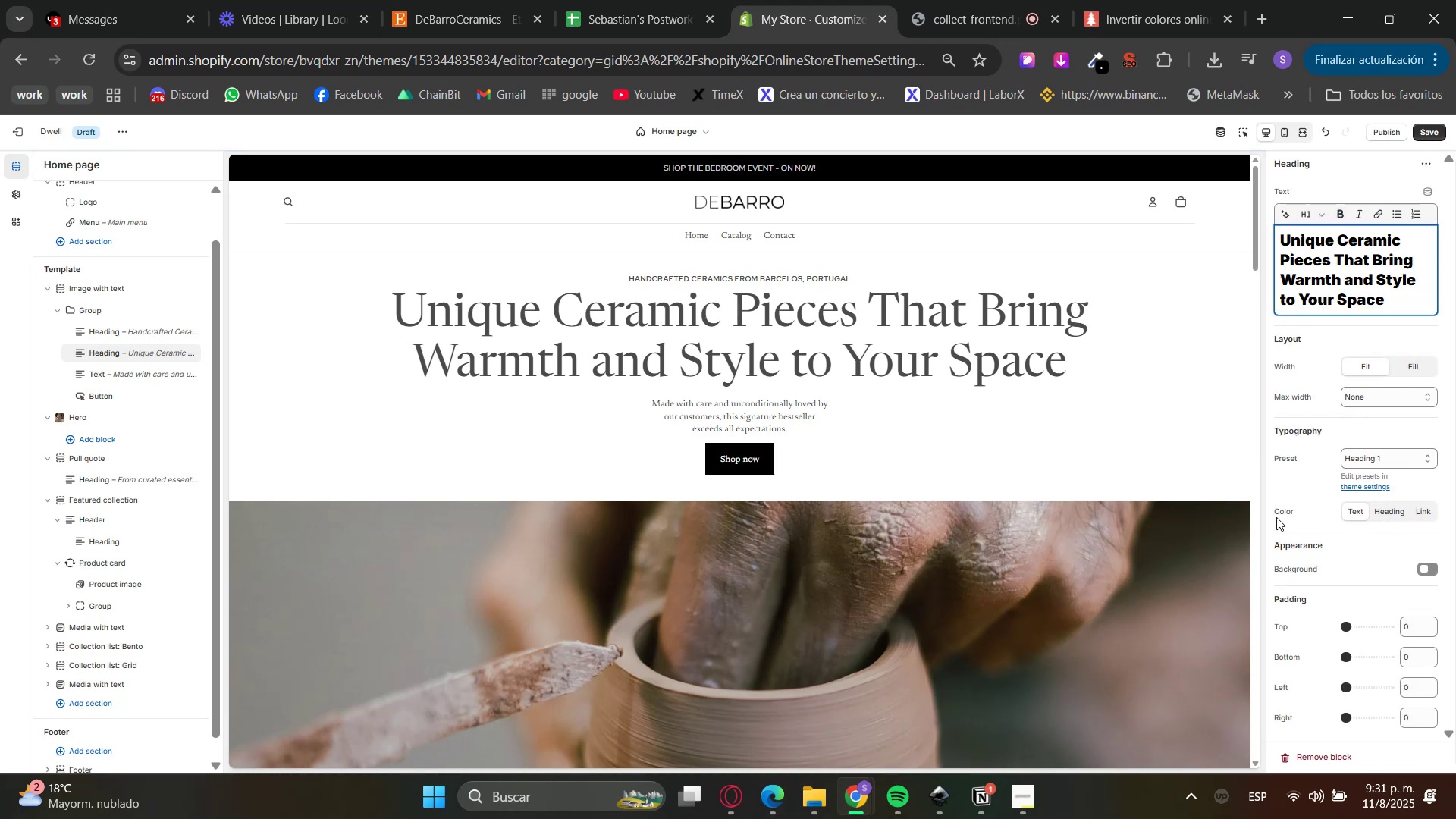 
double_click([734, 718])
 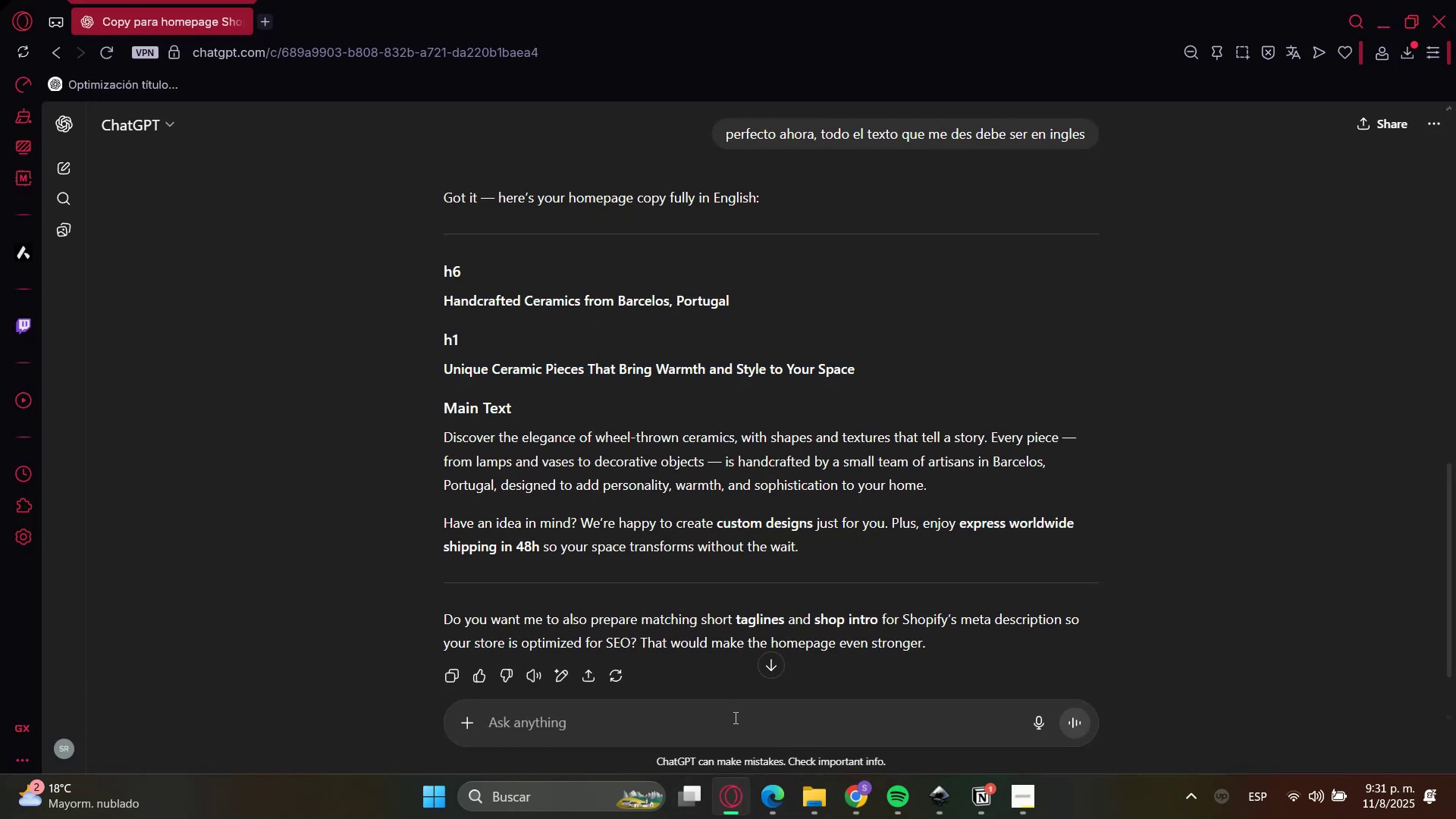 
type(m;as directo el H1 opzi)
key(Backspace)
key(Backspace)
type(tom)
key(Backspace)
key(Backspace)
type(imizado a seo)
 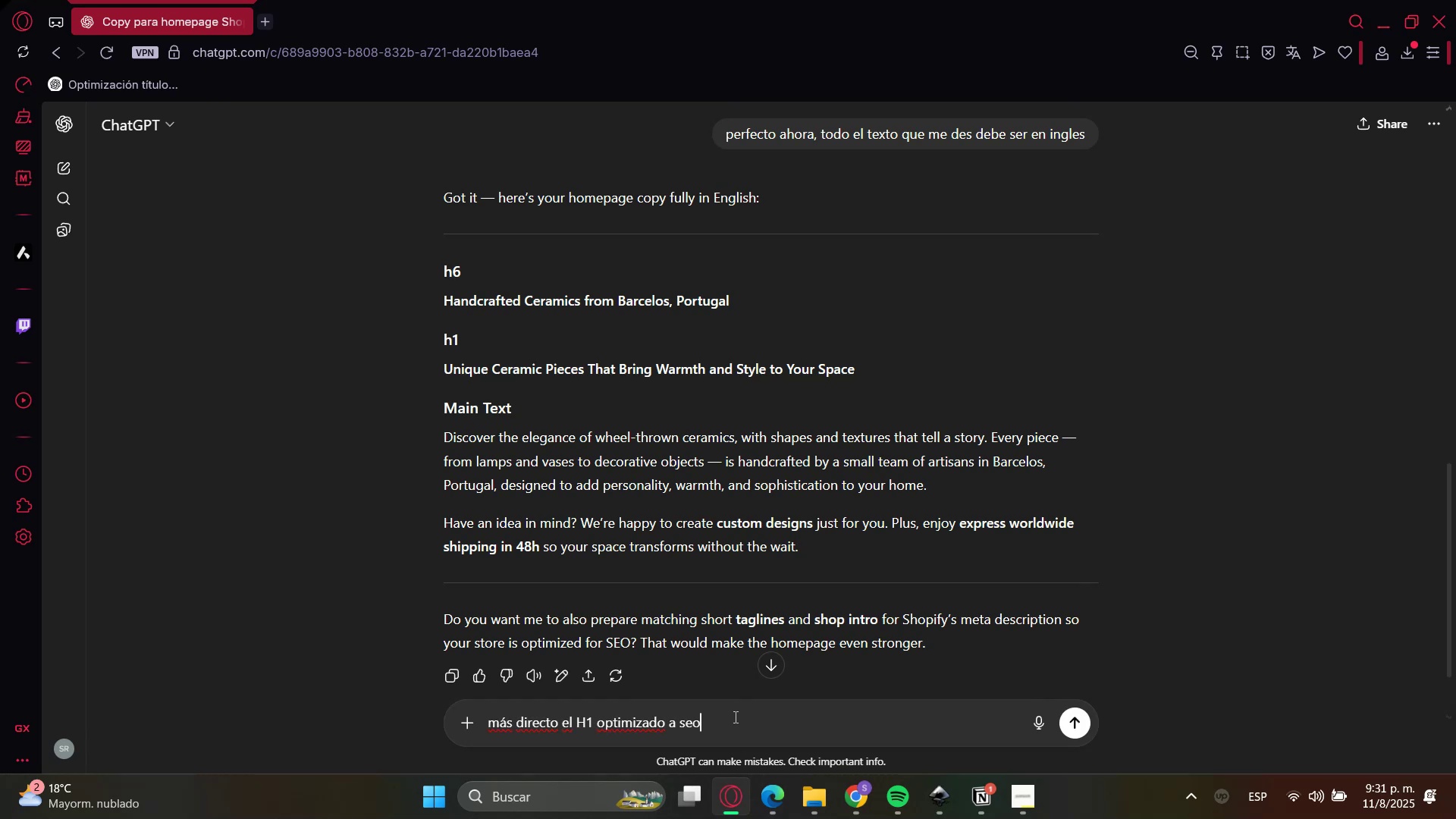 
key(Enter)
 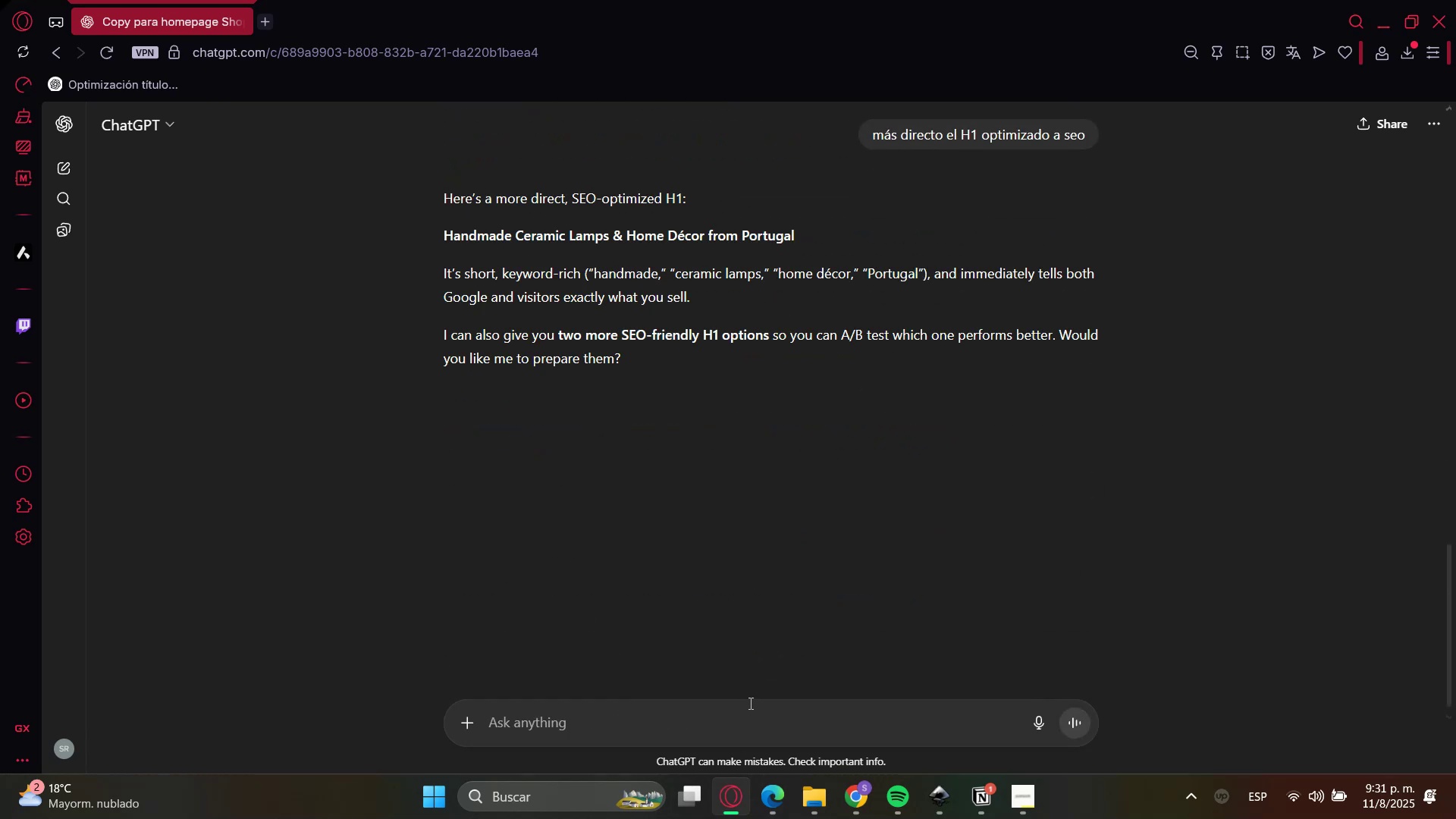 
double_click([676, 234])
 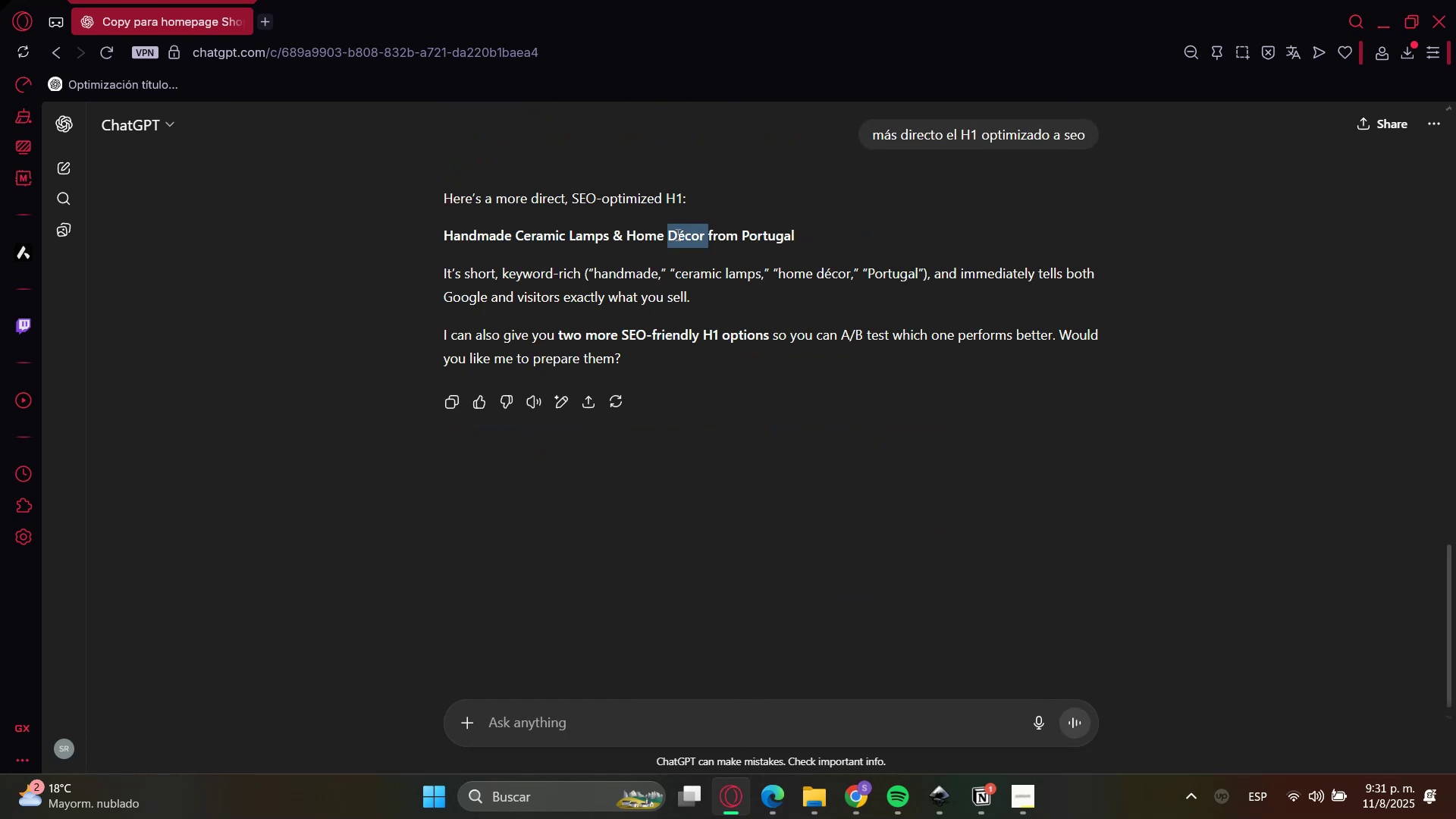 
triple_click([676, 234])
 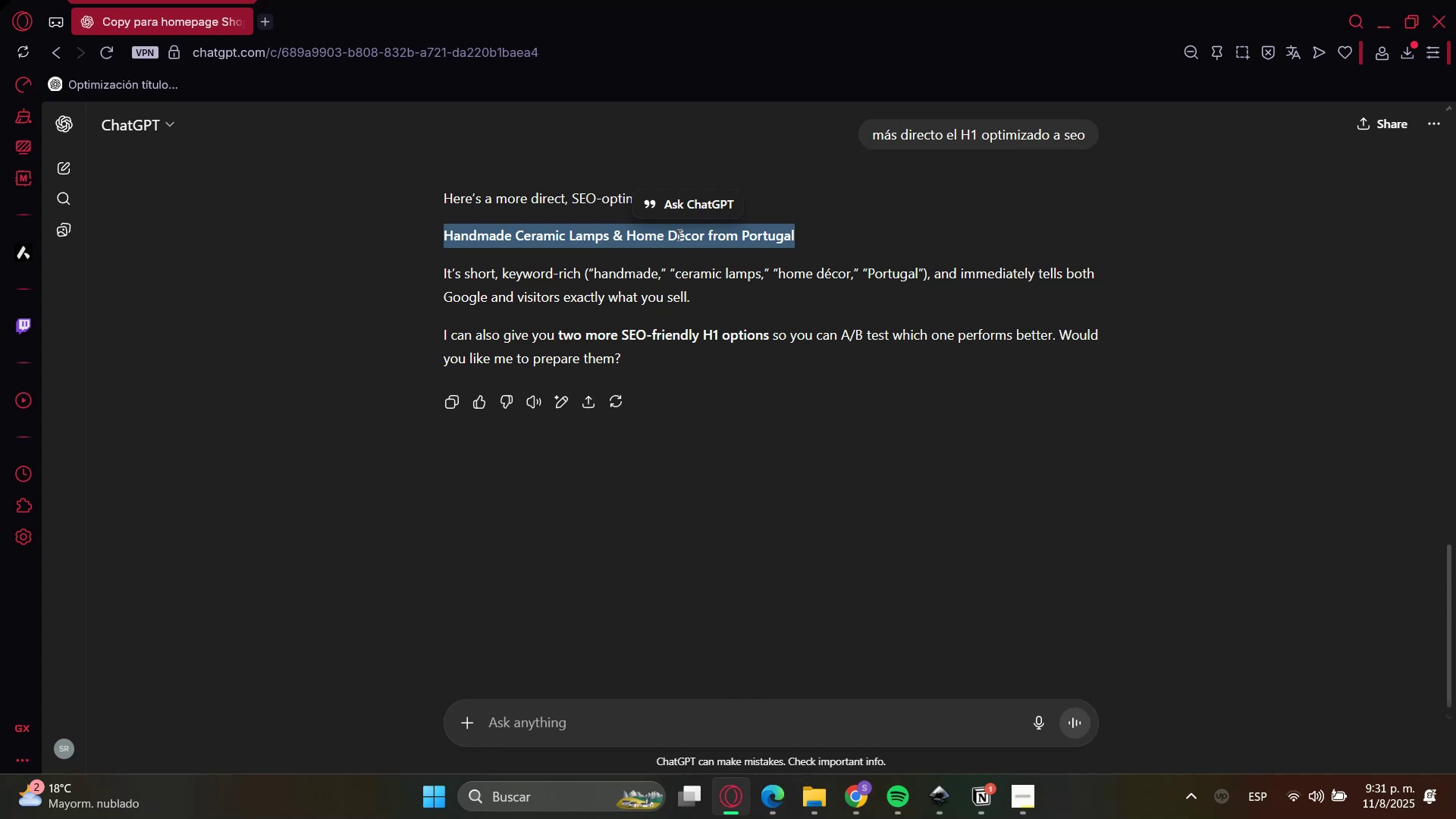 
key(Control+C)
 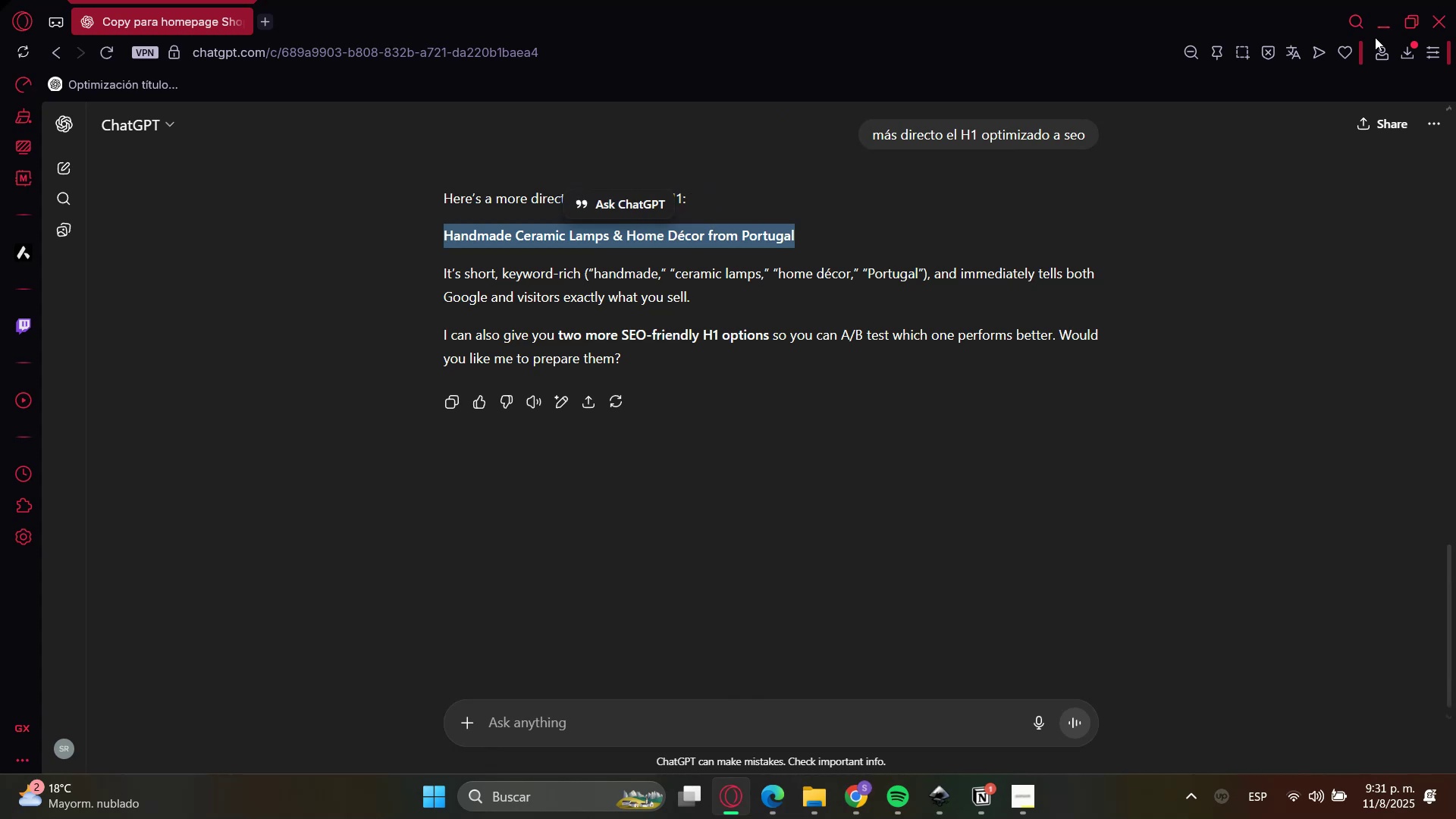 
key(Control+C)
 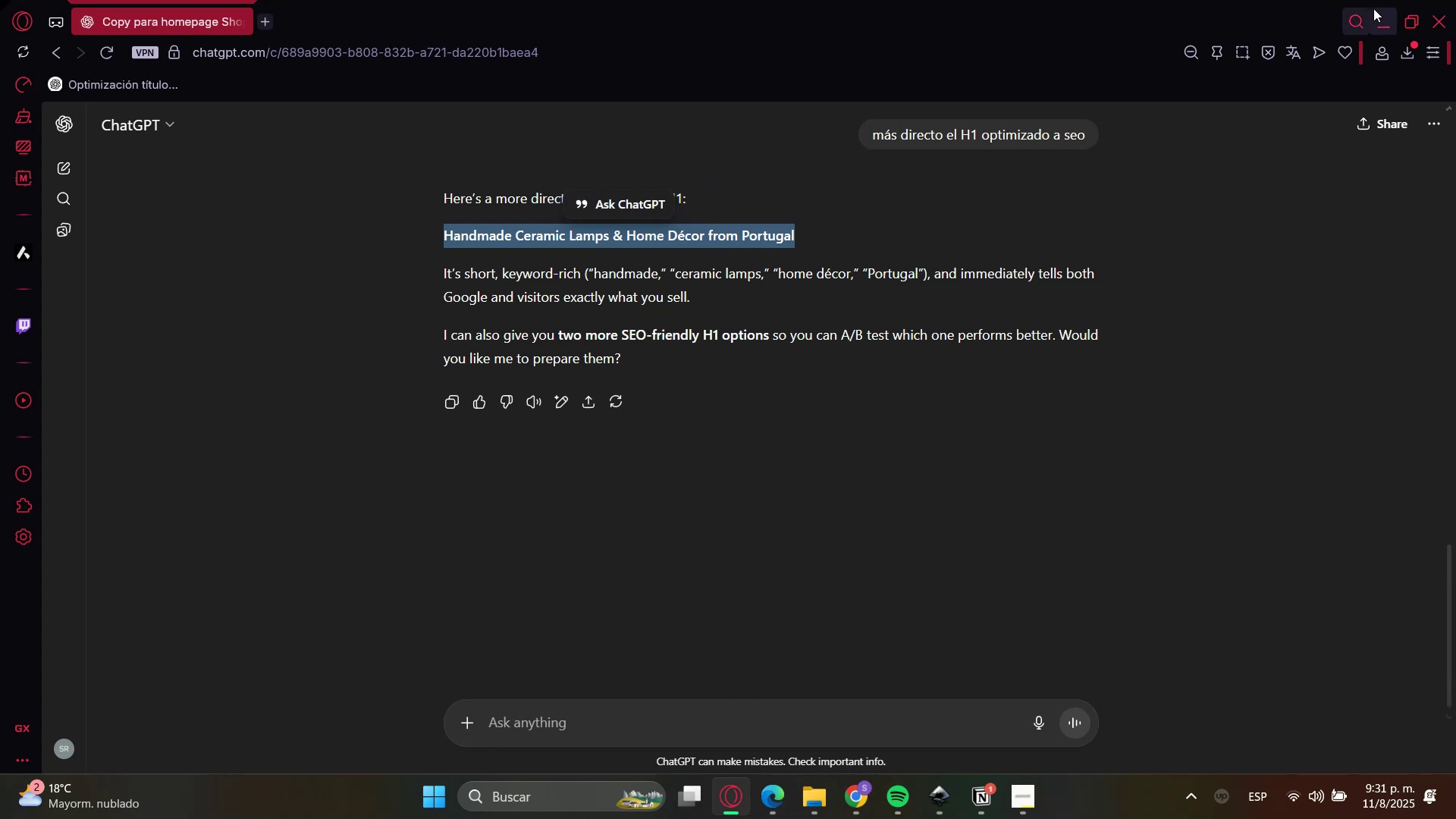 
left_click([1375, 8])
 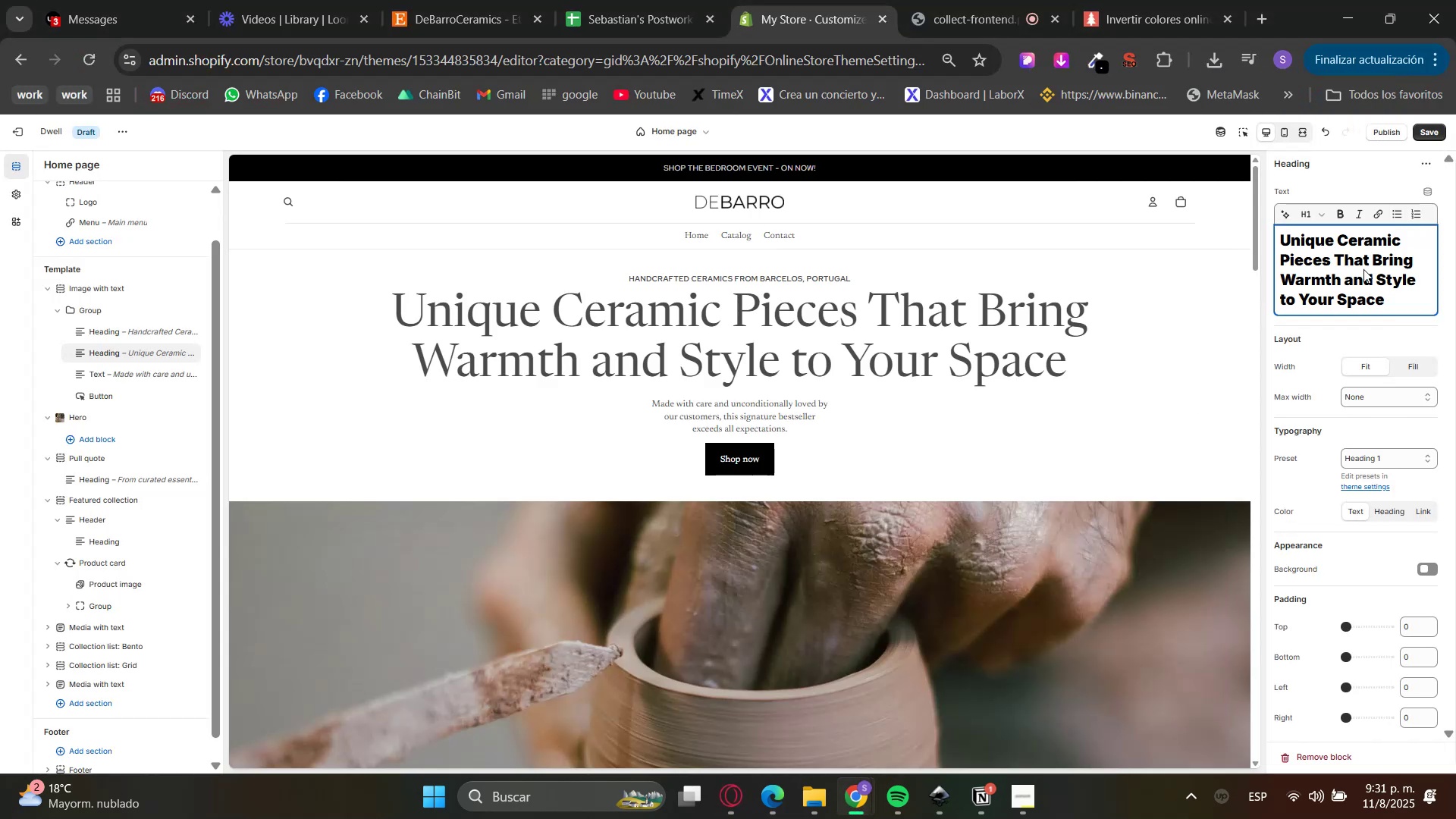 
double_click([1366, 265])
 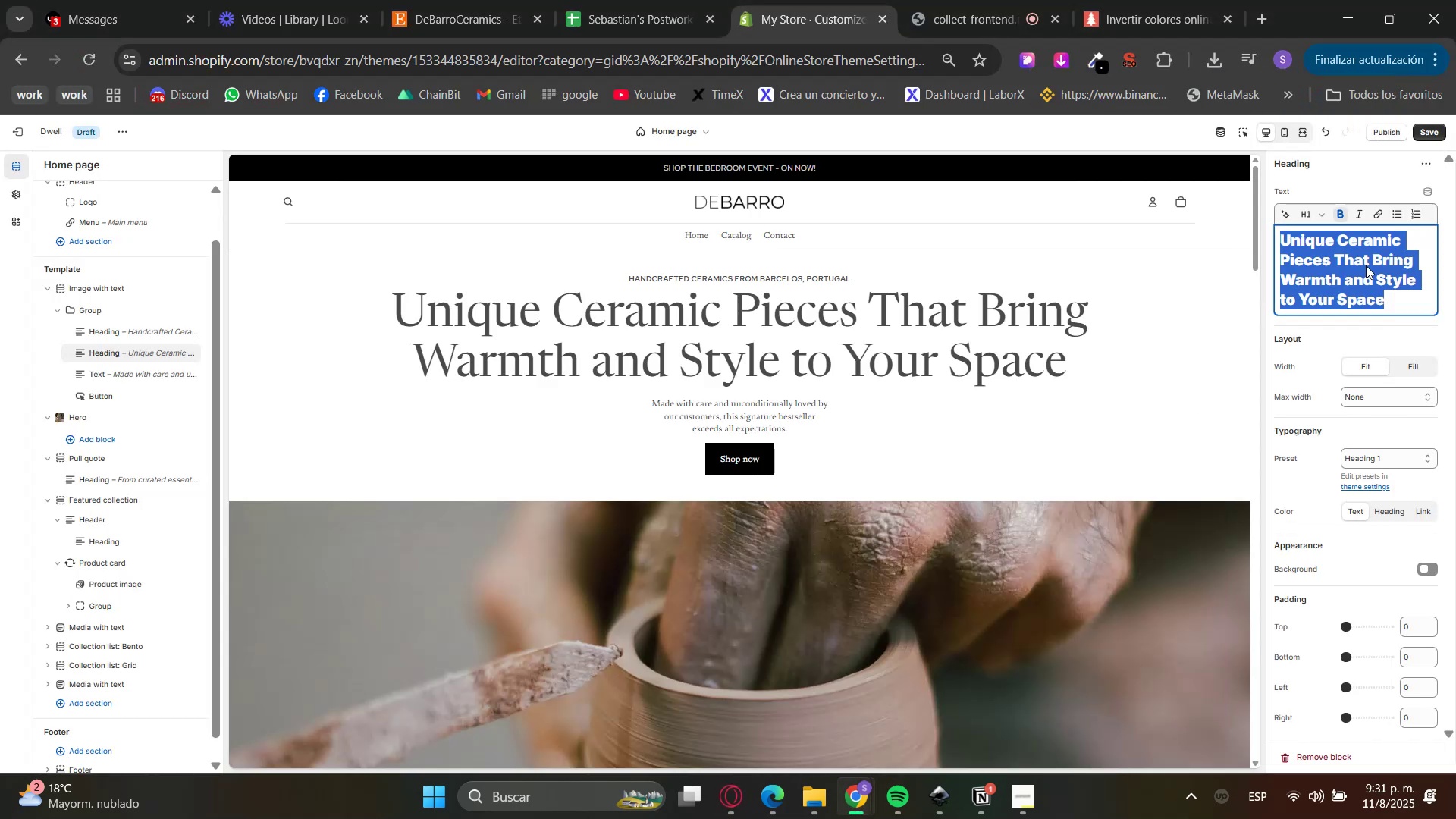 
triple_click([1366, 265])
 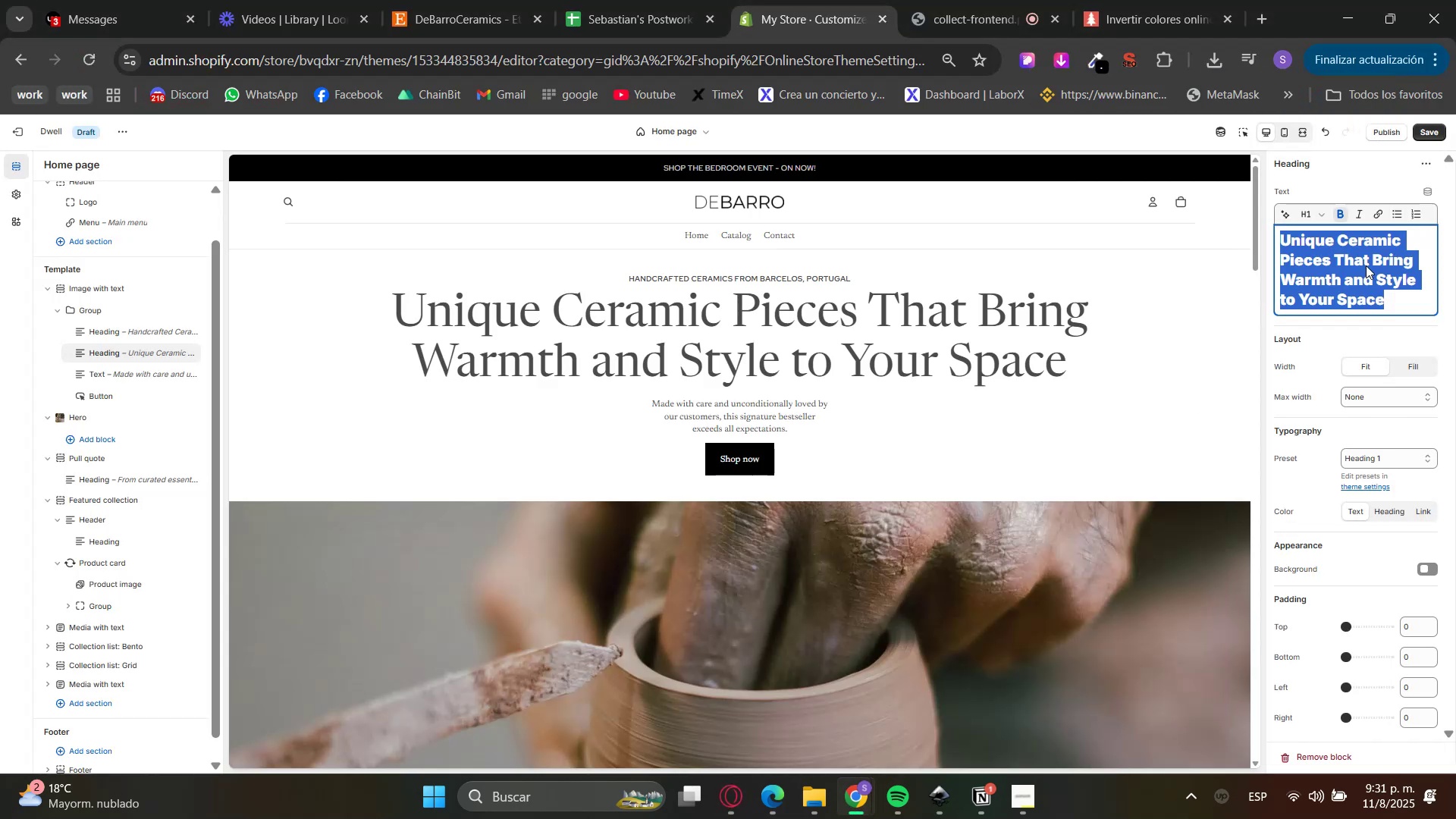 
key(Control+V)
 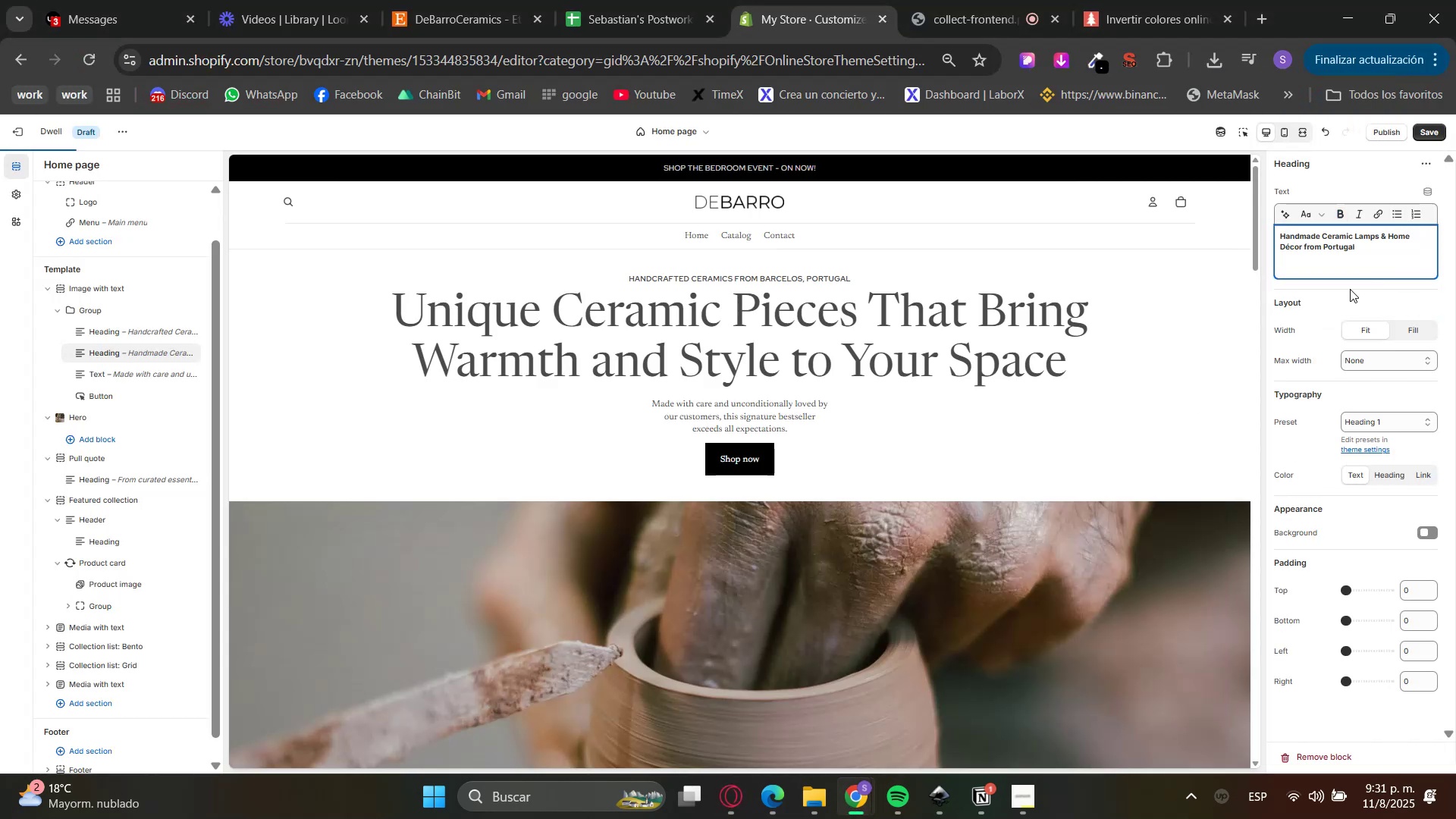 
key(Backspace)
 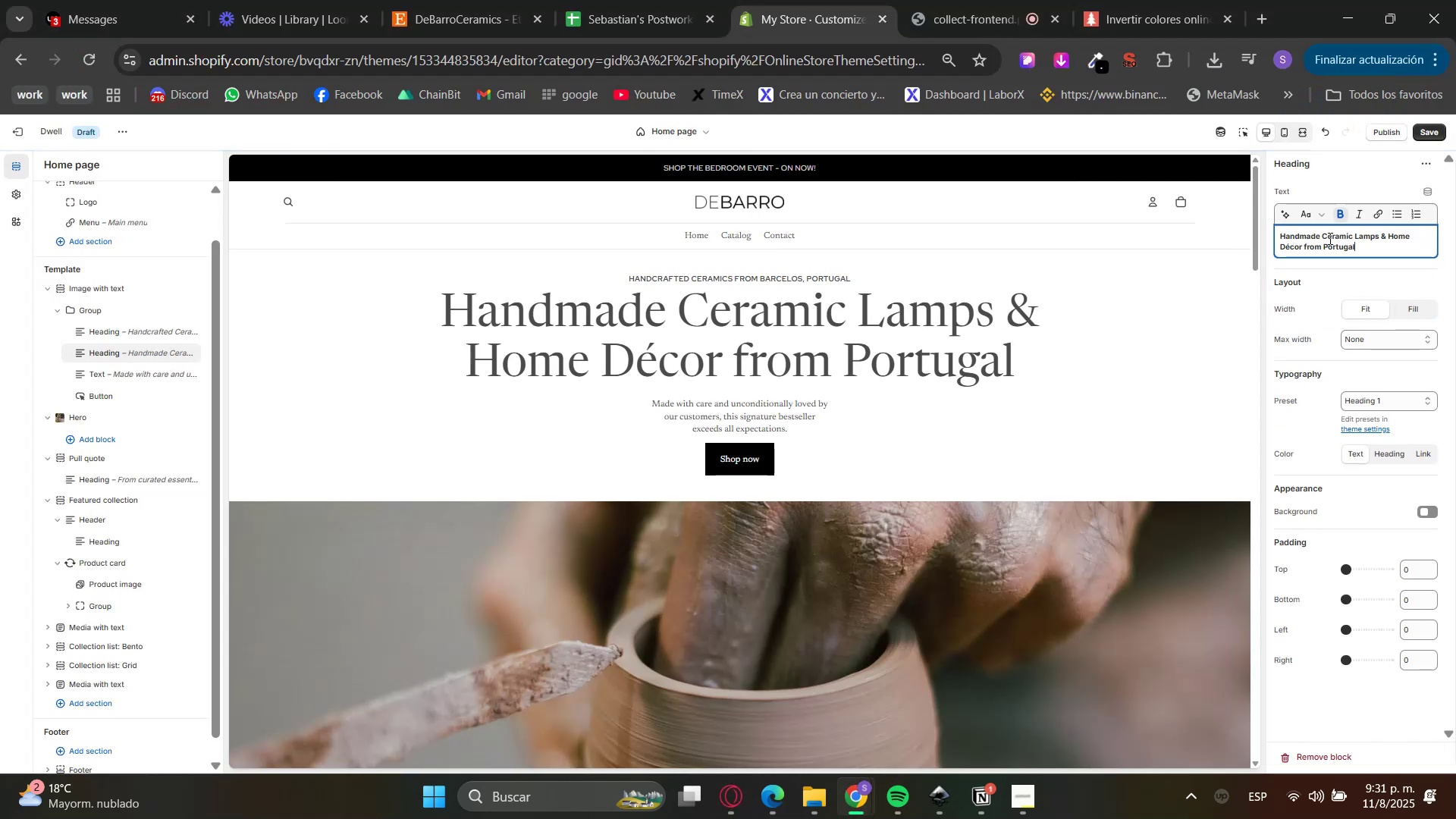 
double_click([1329, 238])
 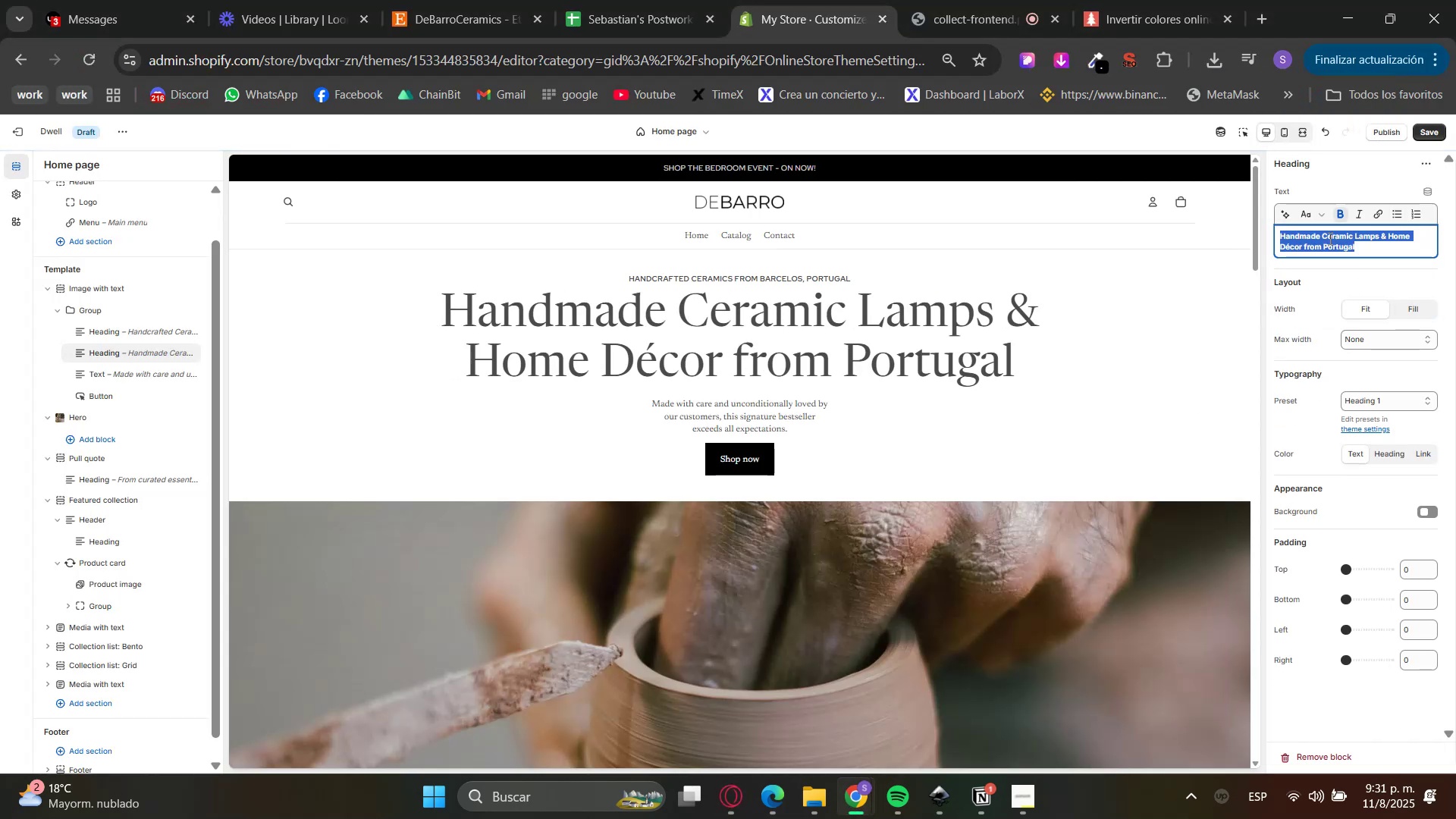 
triple_click([1329, 238])
 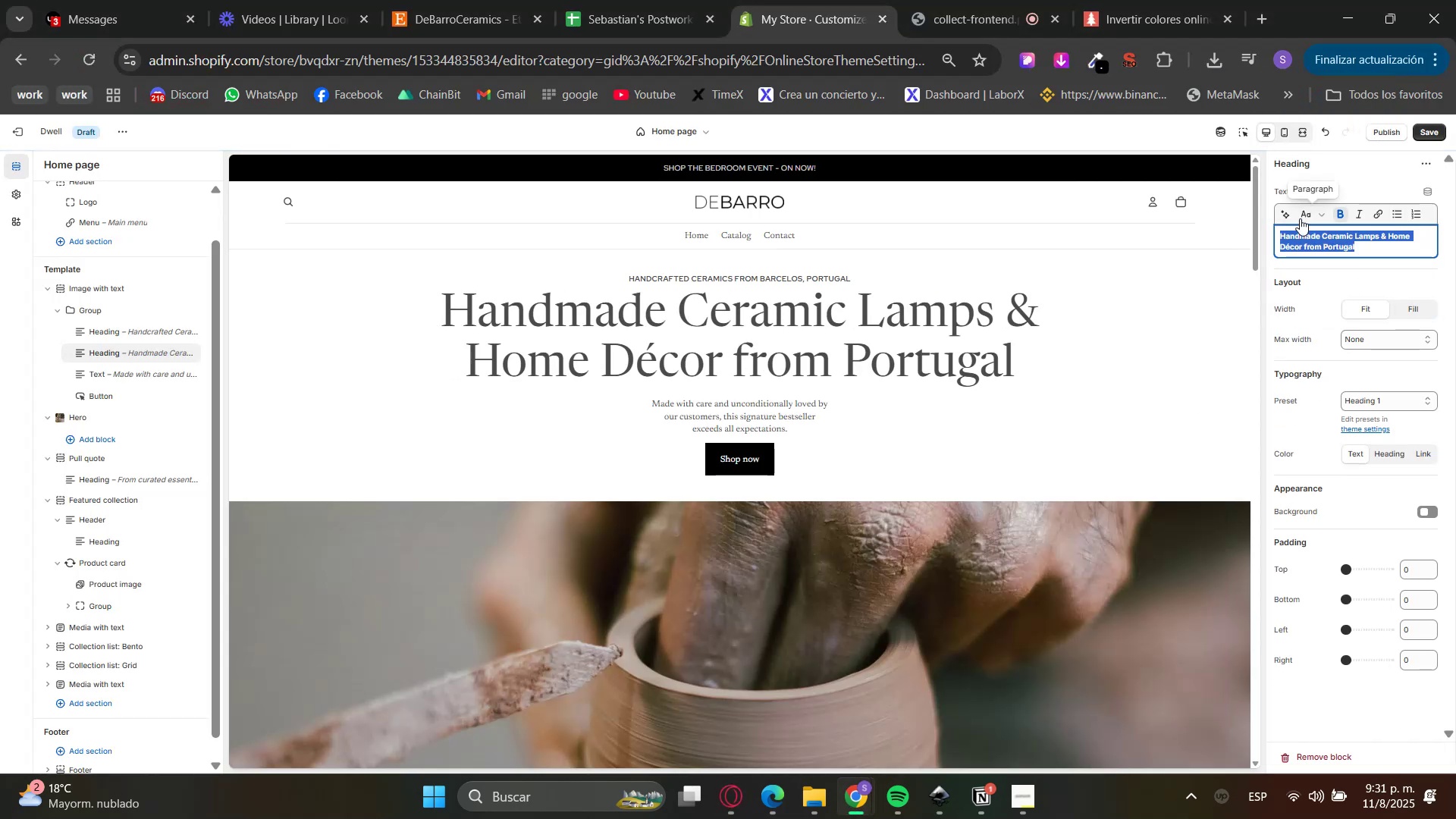 
triple_click([1297, 207])
 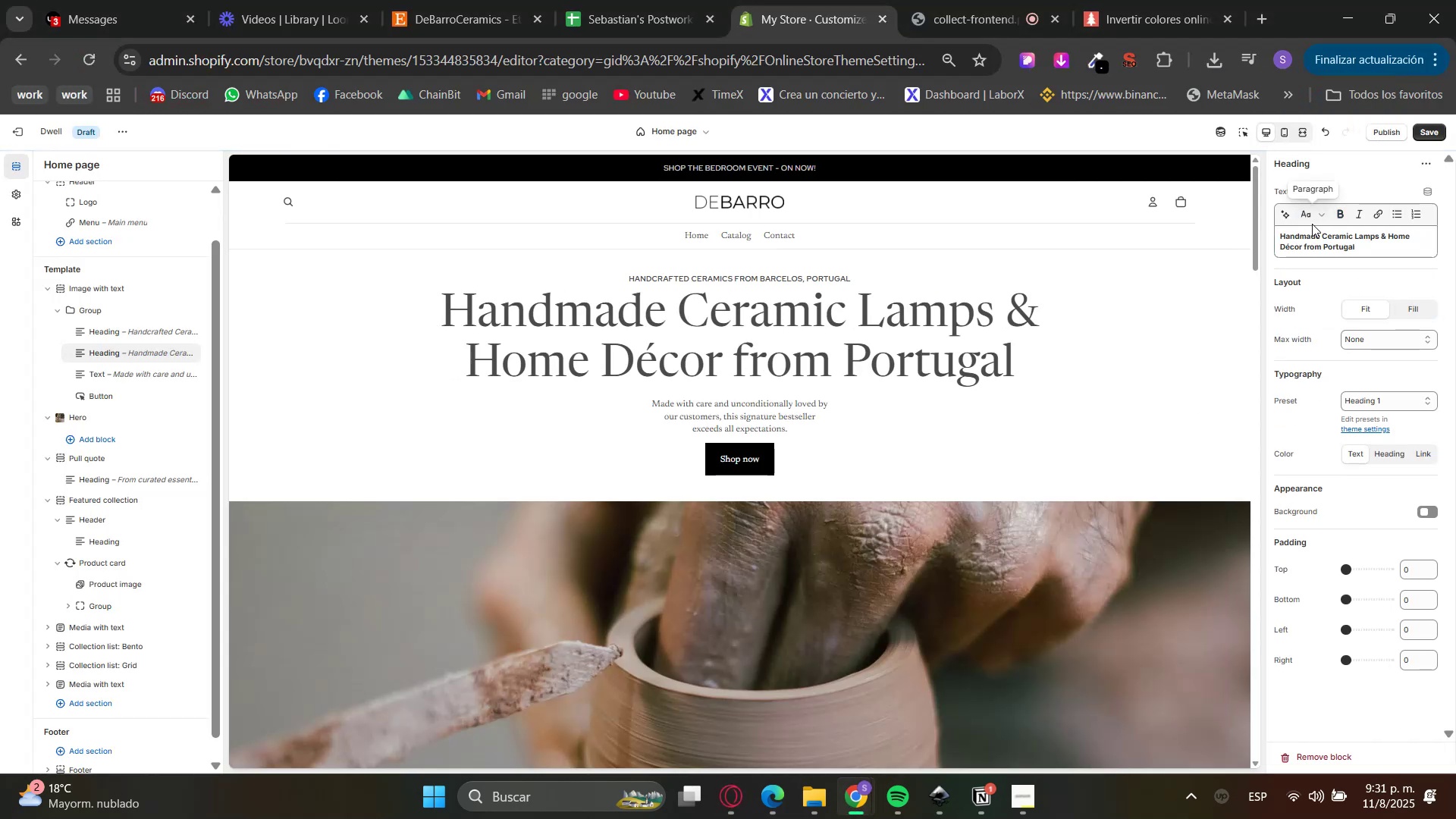 
triple_click([1312, 212])
 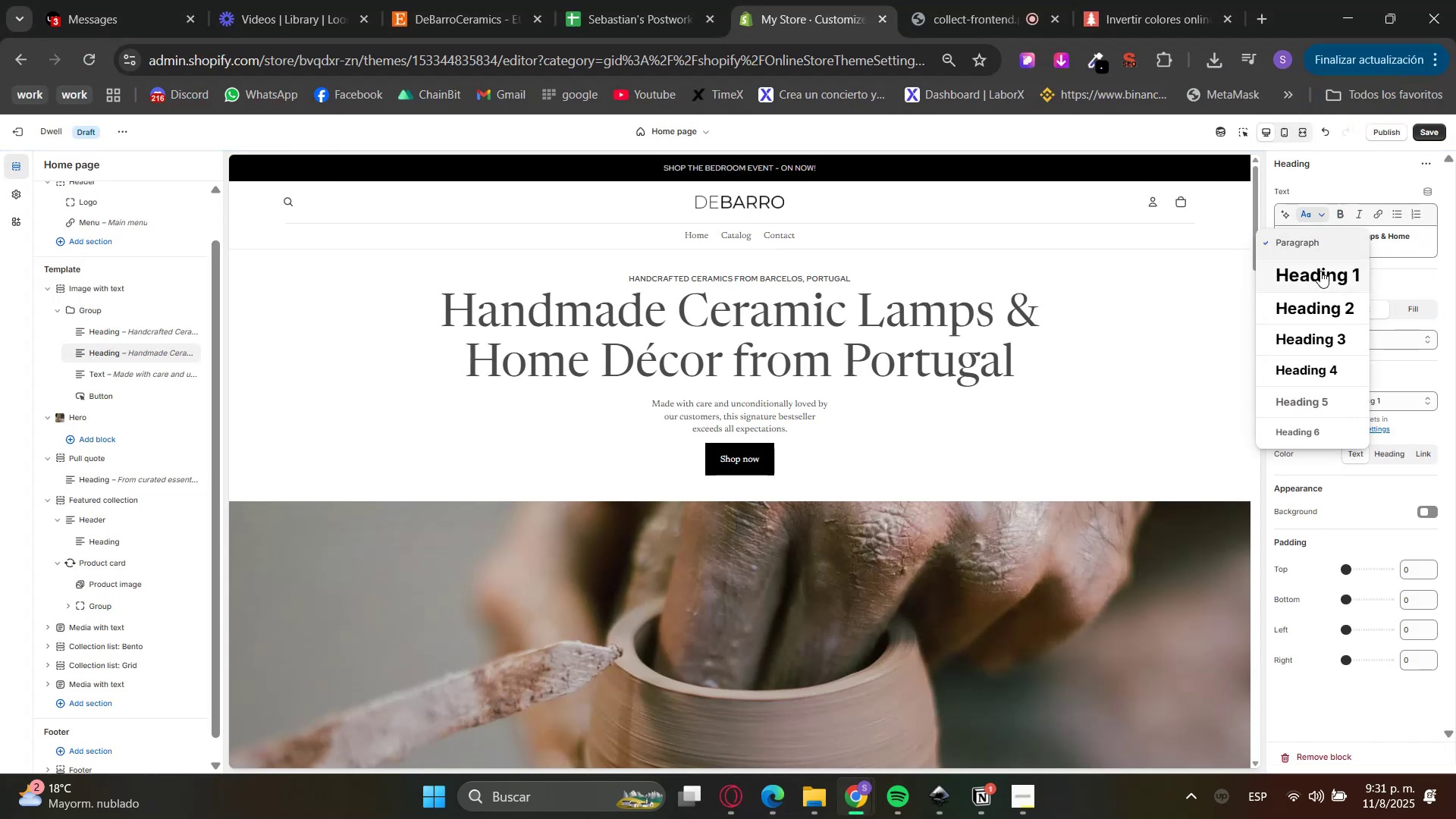 
triple_click([1320, 271])
 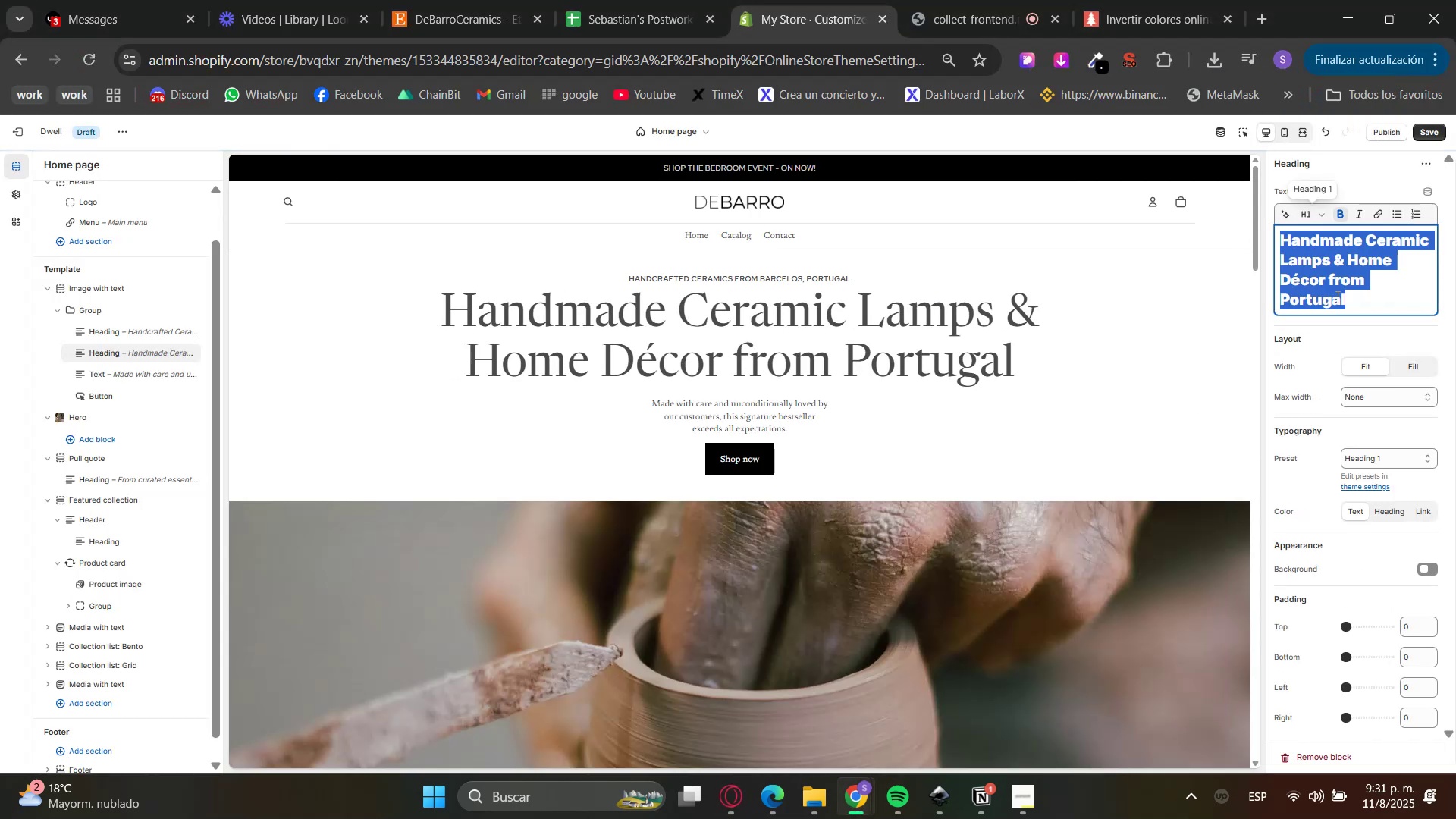 
left_click([1330, 328])
 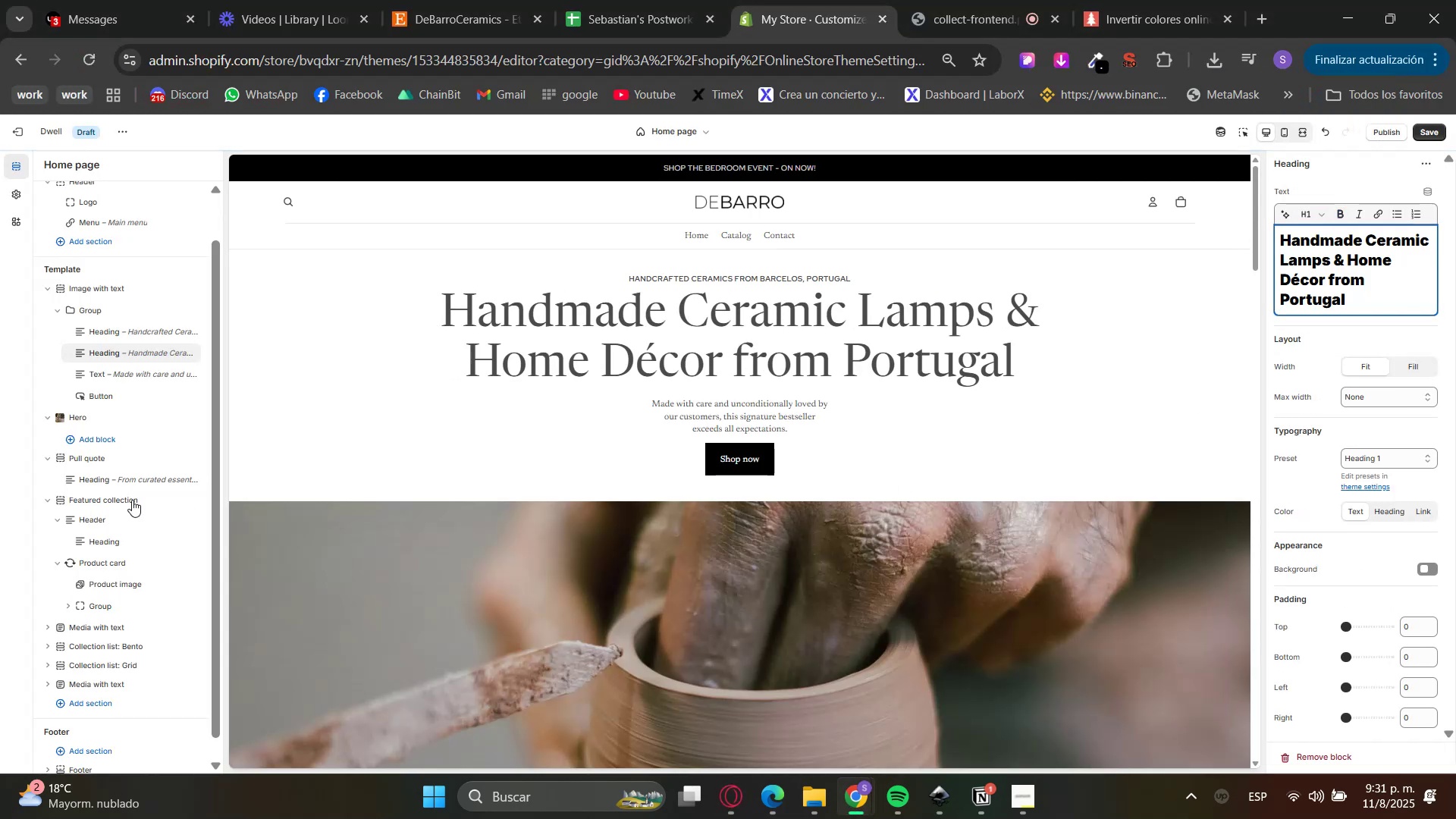 
left_click([122, 374])
 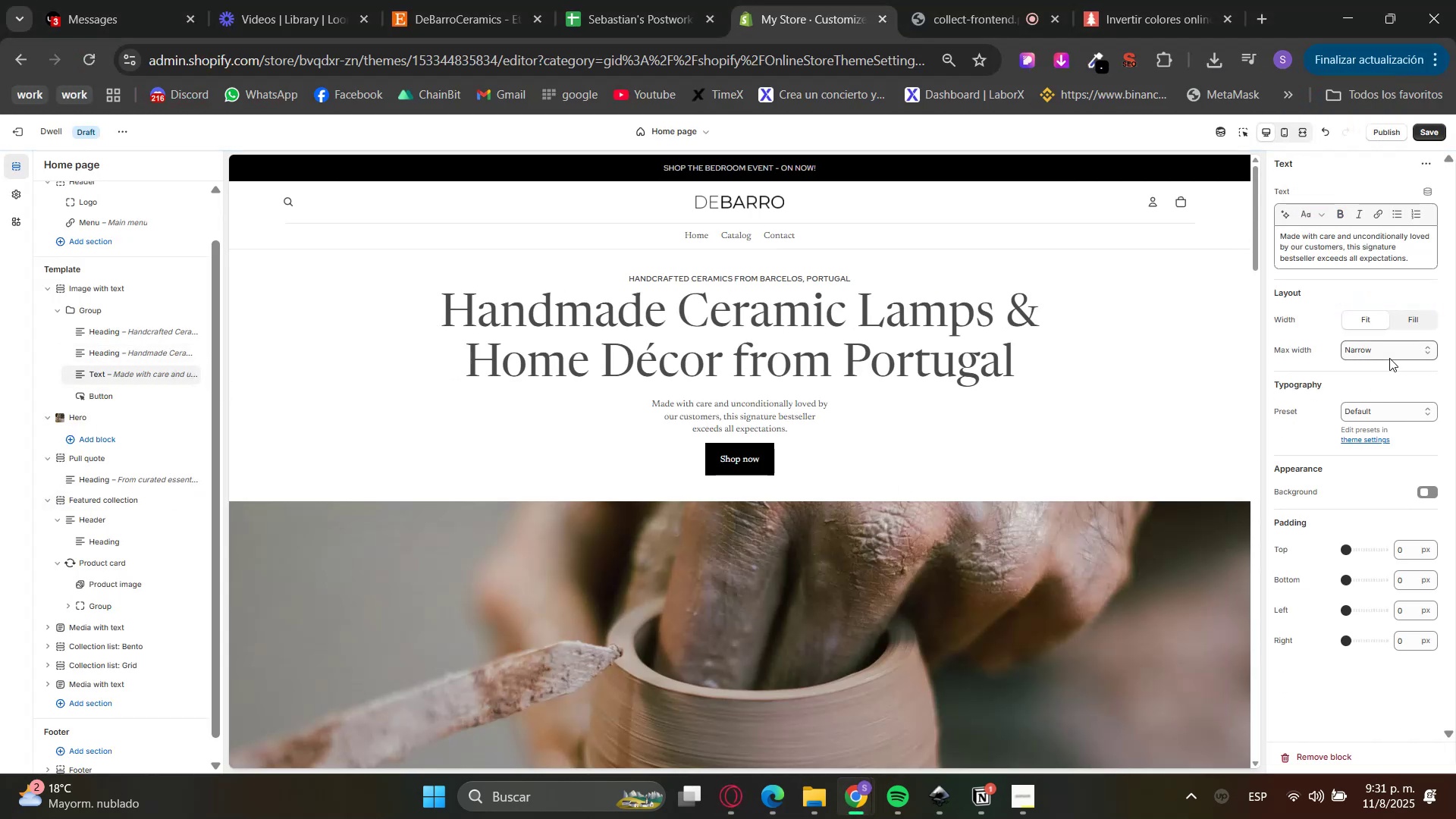 
left_click([1391, 356])
 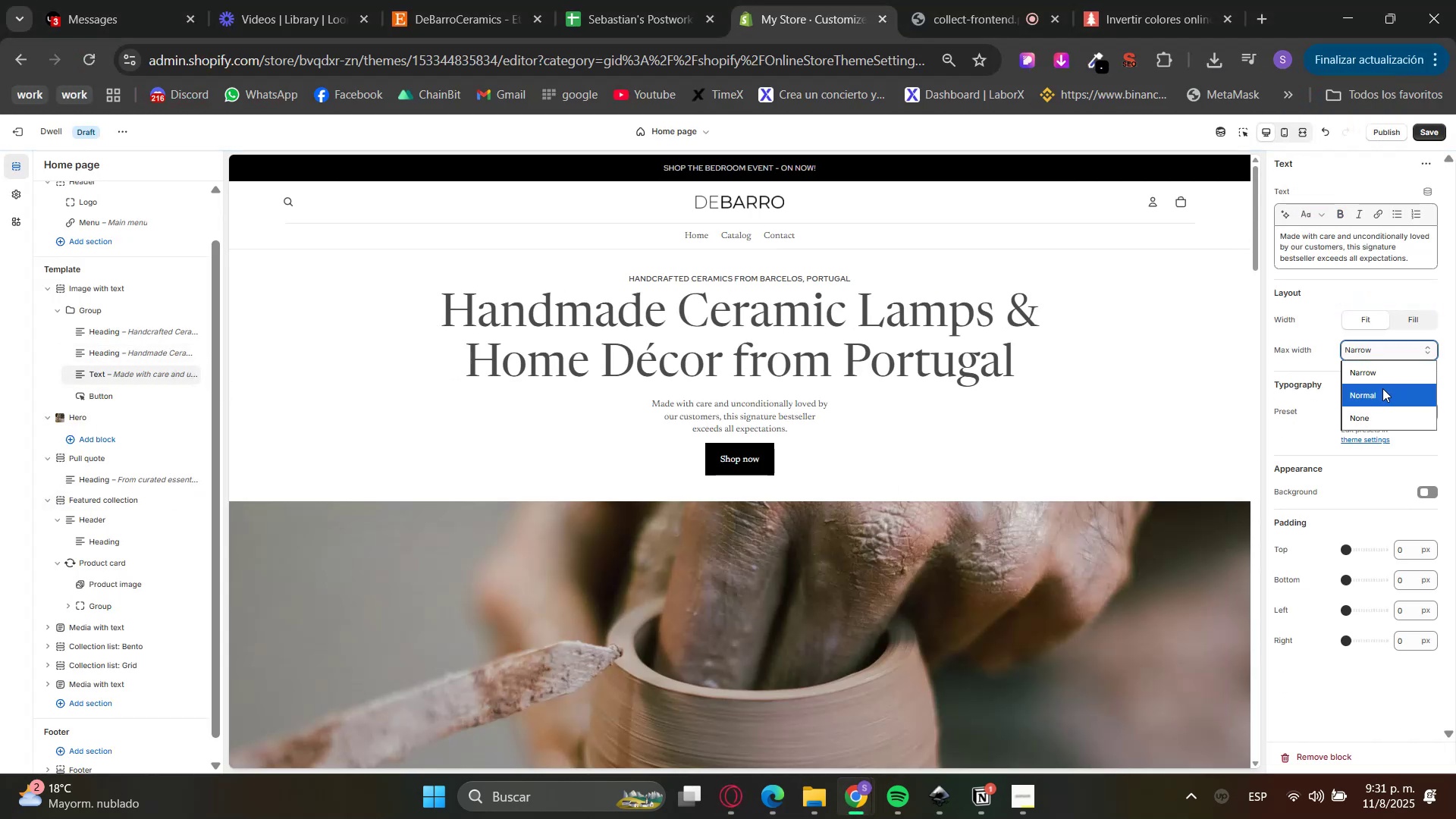 
left_click([1382, 388])
 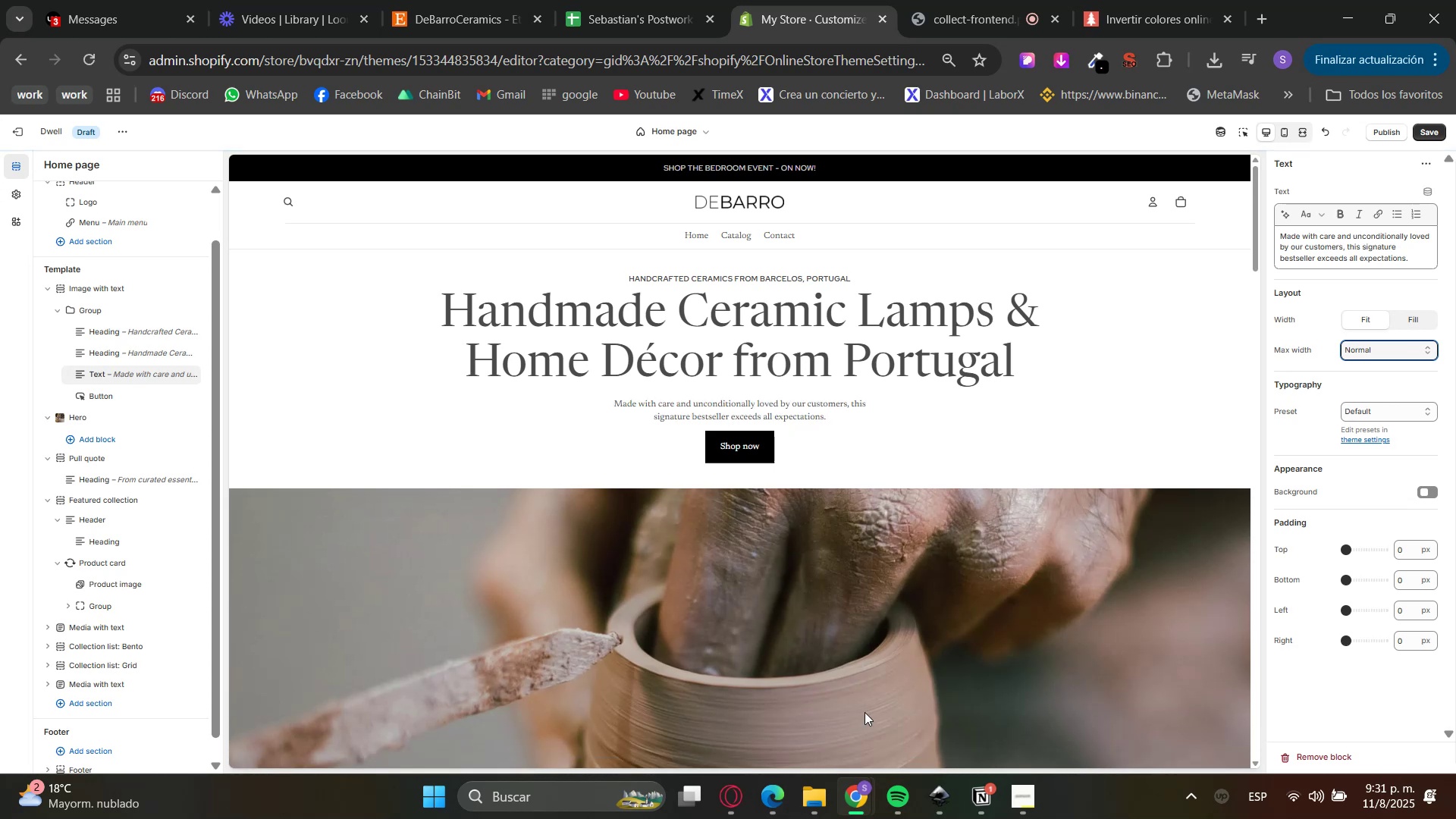 
left_click([721, 801])
 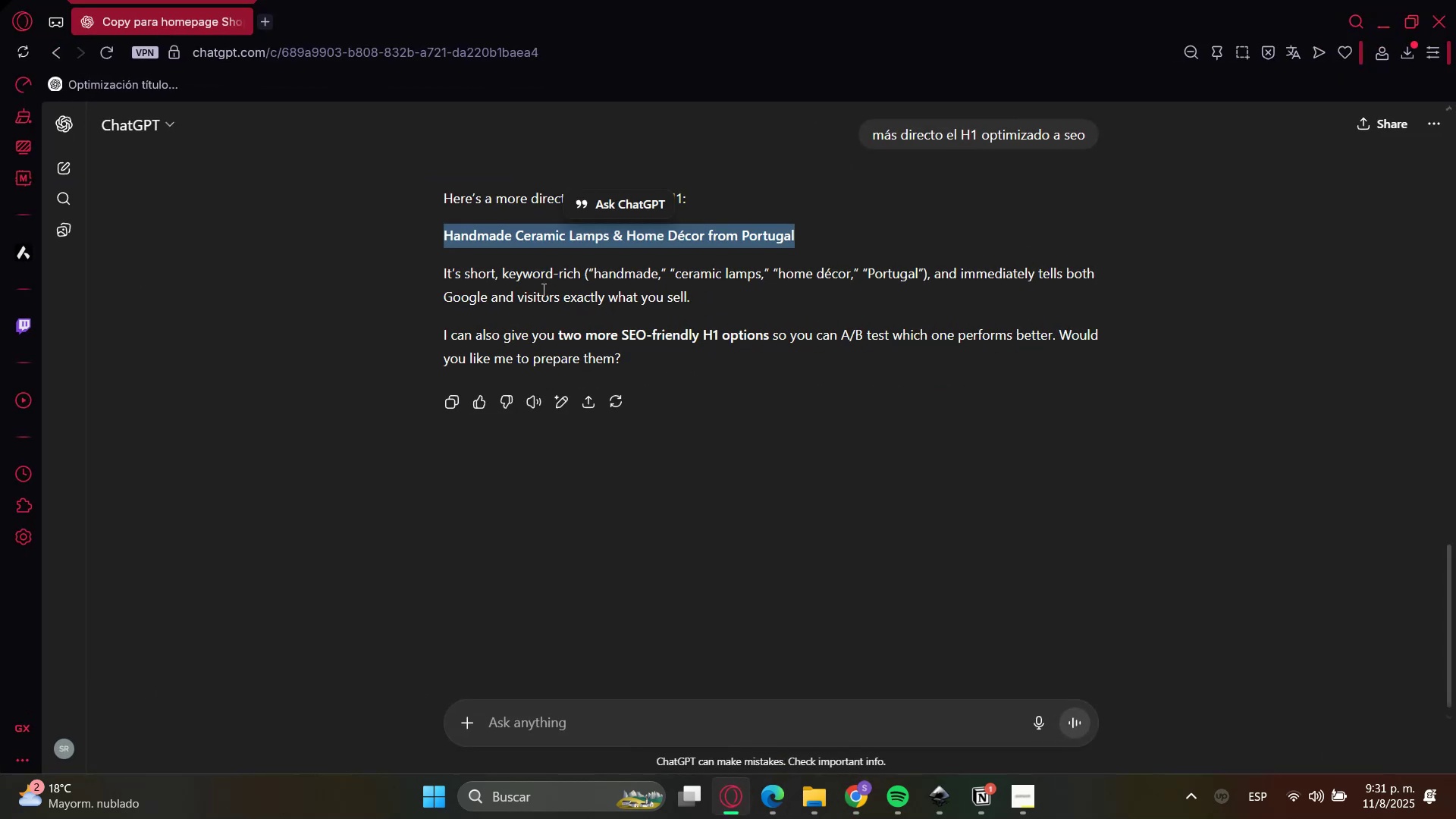 
double_click([537, 278])
 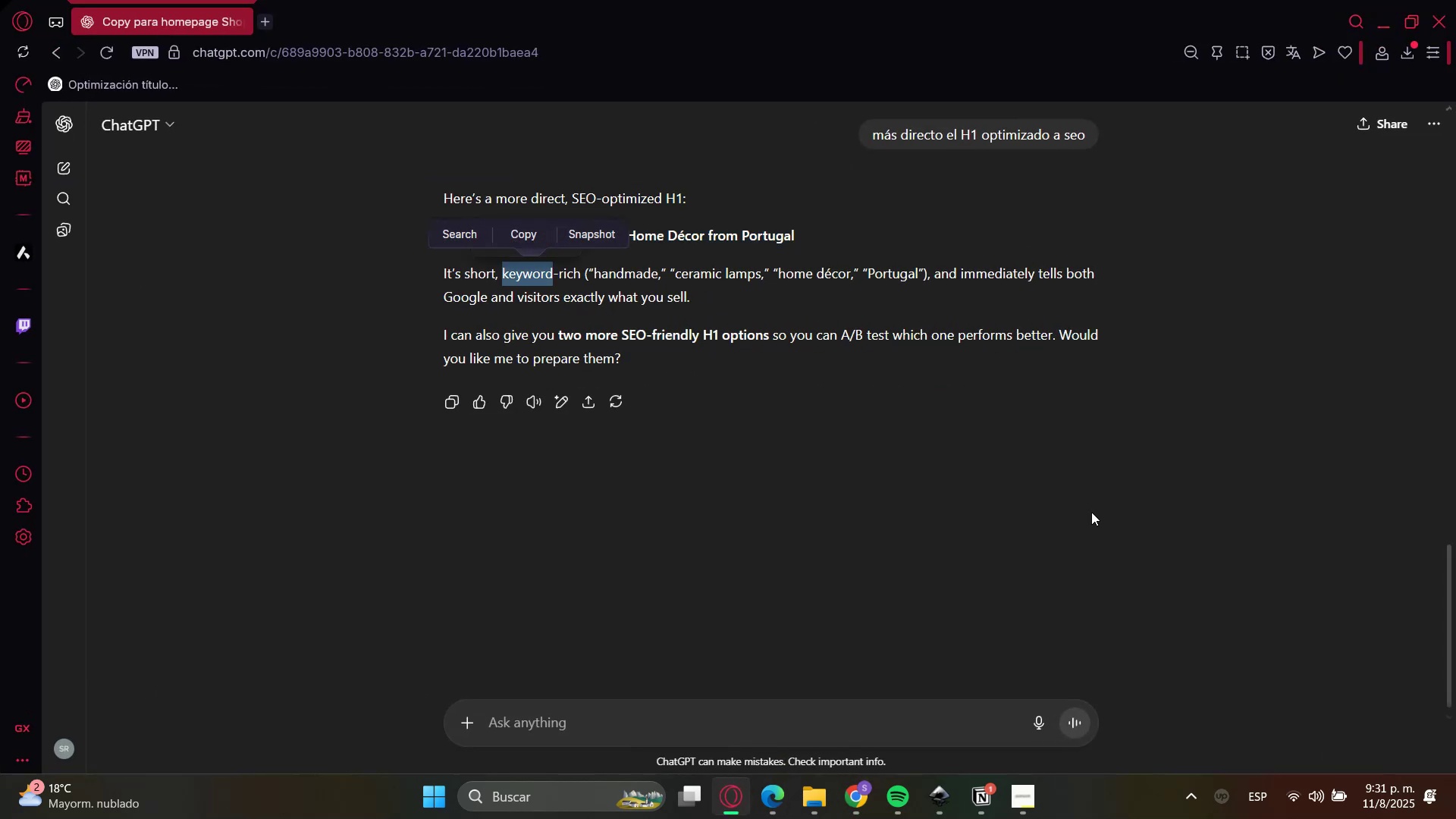 
scroll: coordinate [1095, 548], scroll_direction: up, amount: 5.0
 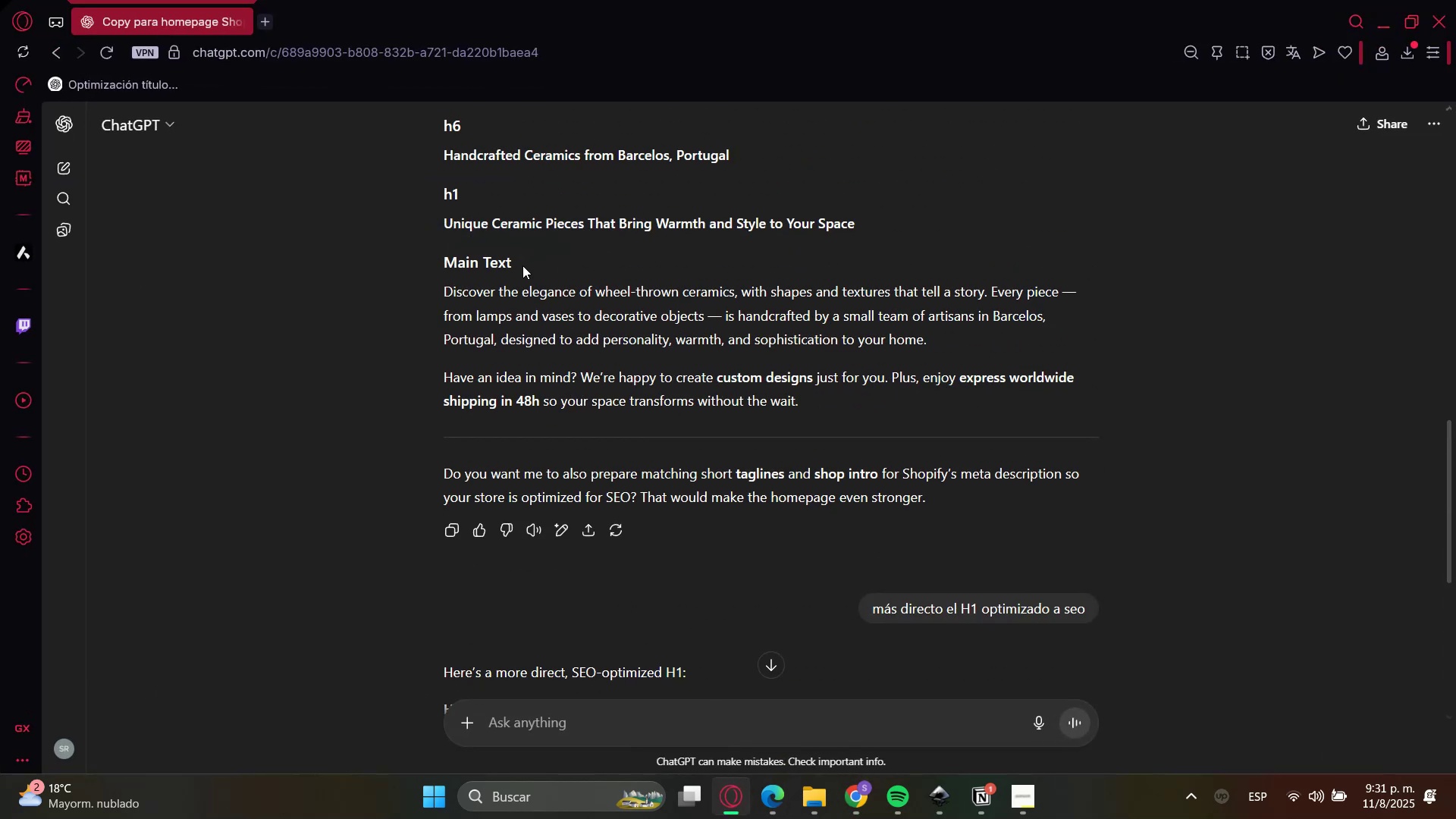 
double_click([573, 319])
 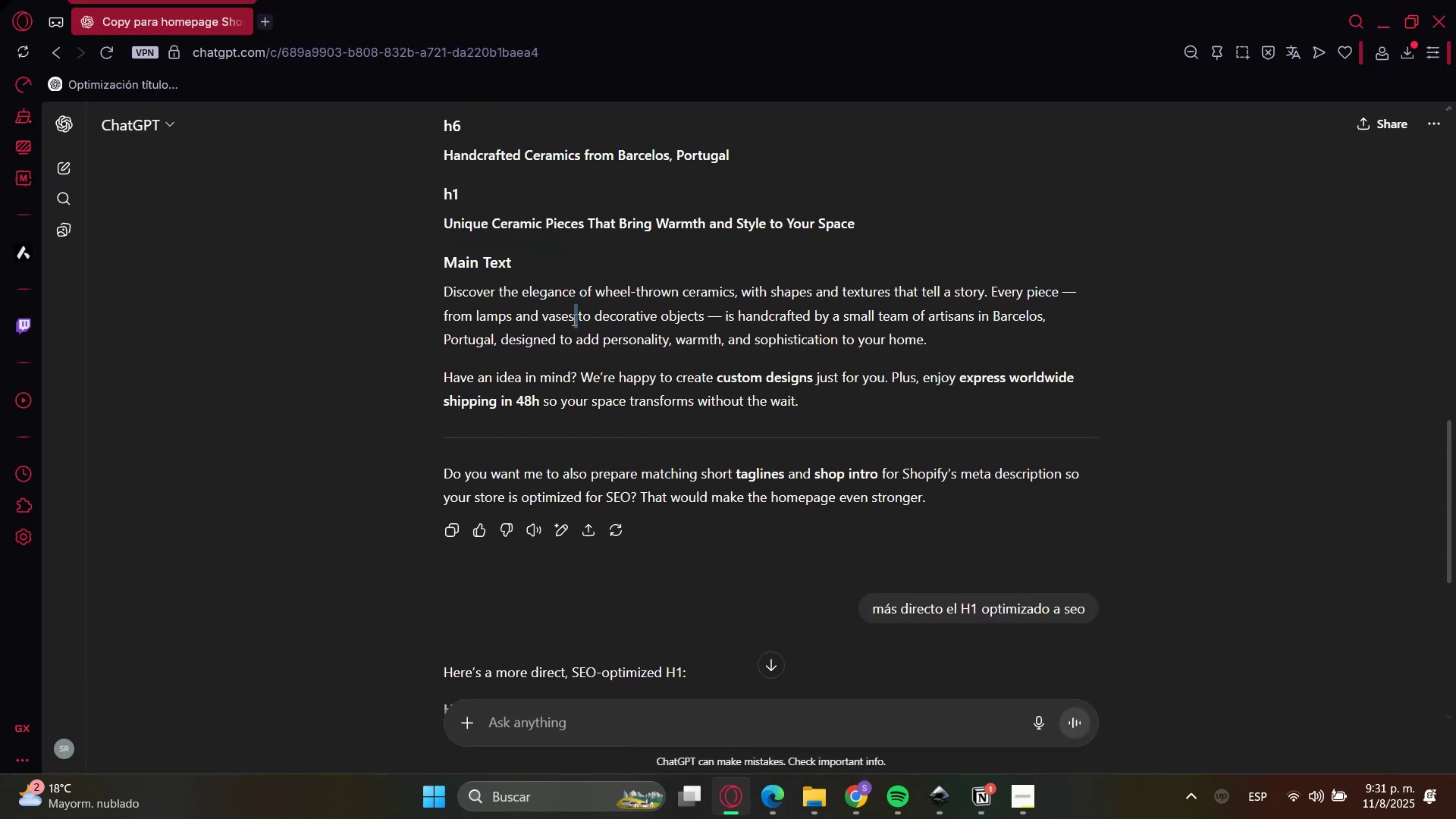 
triple_click([573, 319])
 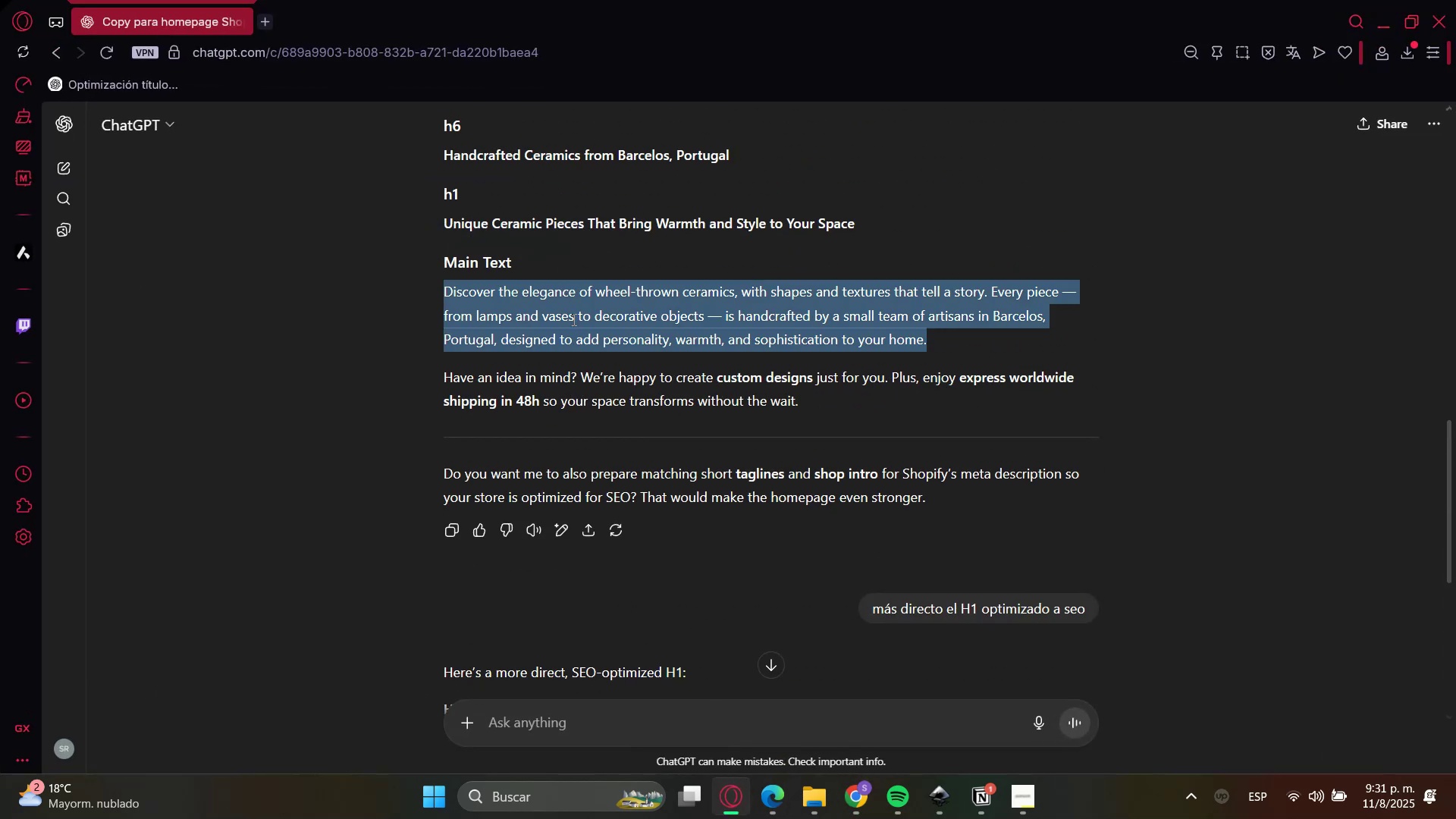 
triple_click([573, 319])
 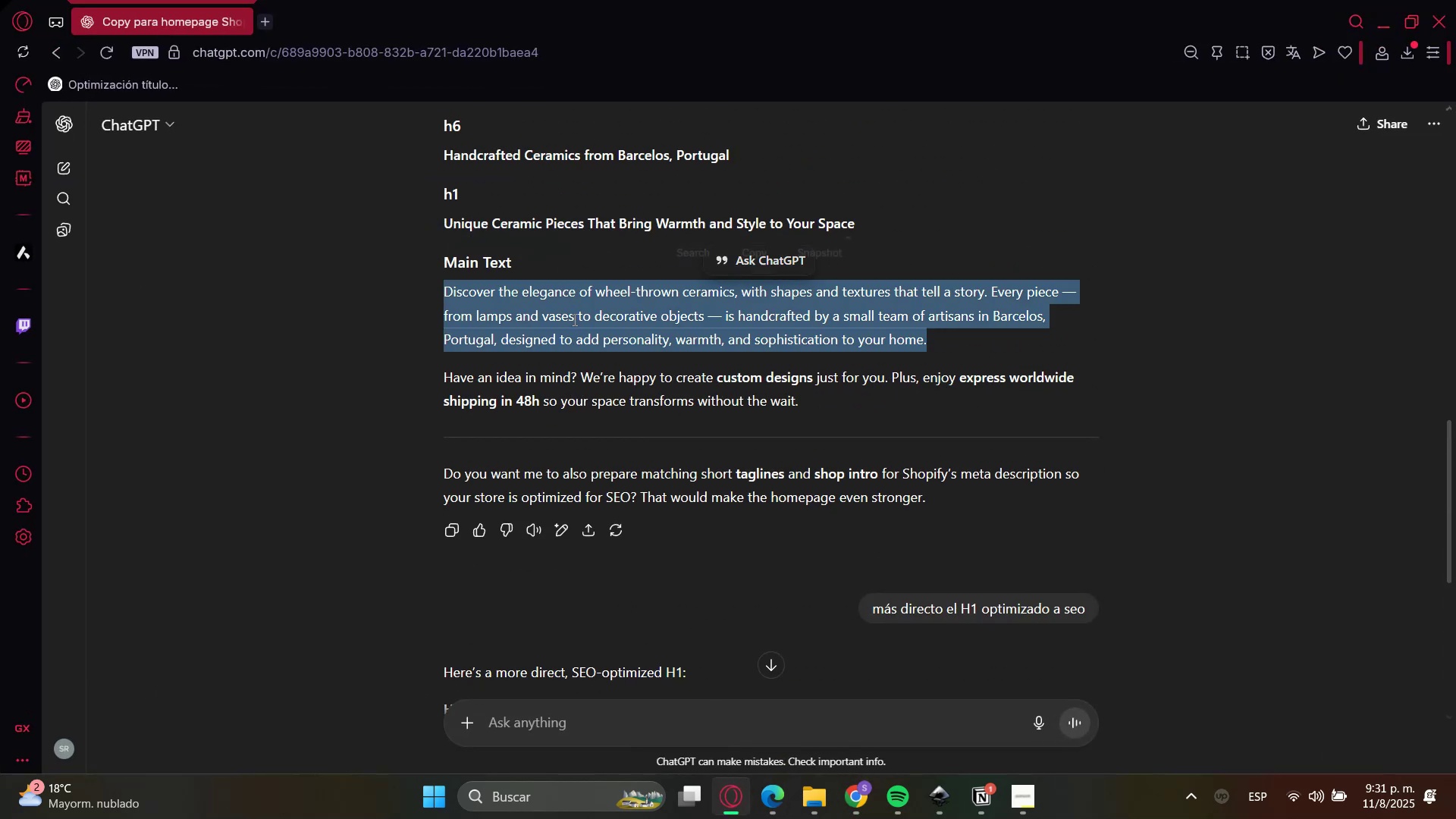 
key(Control+C)
 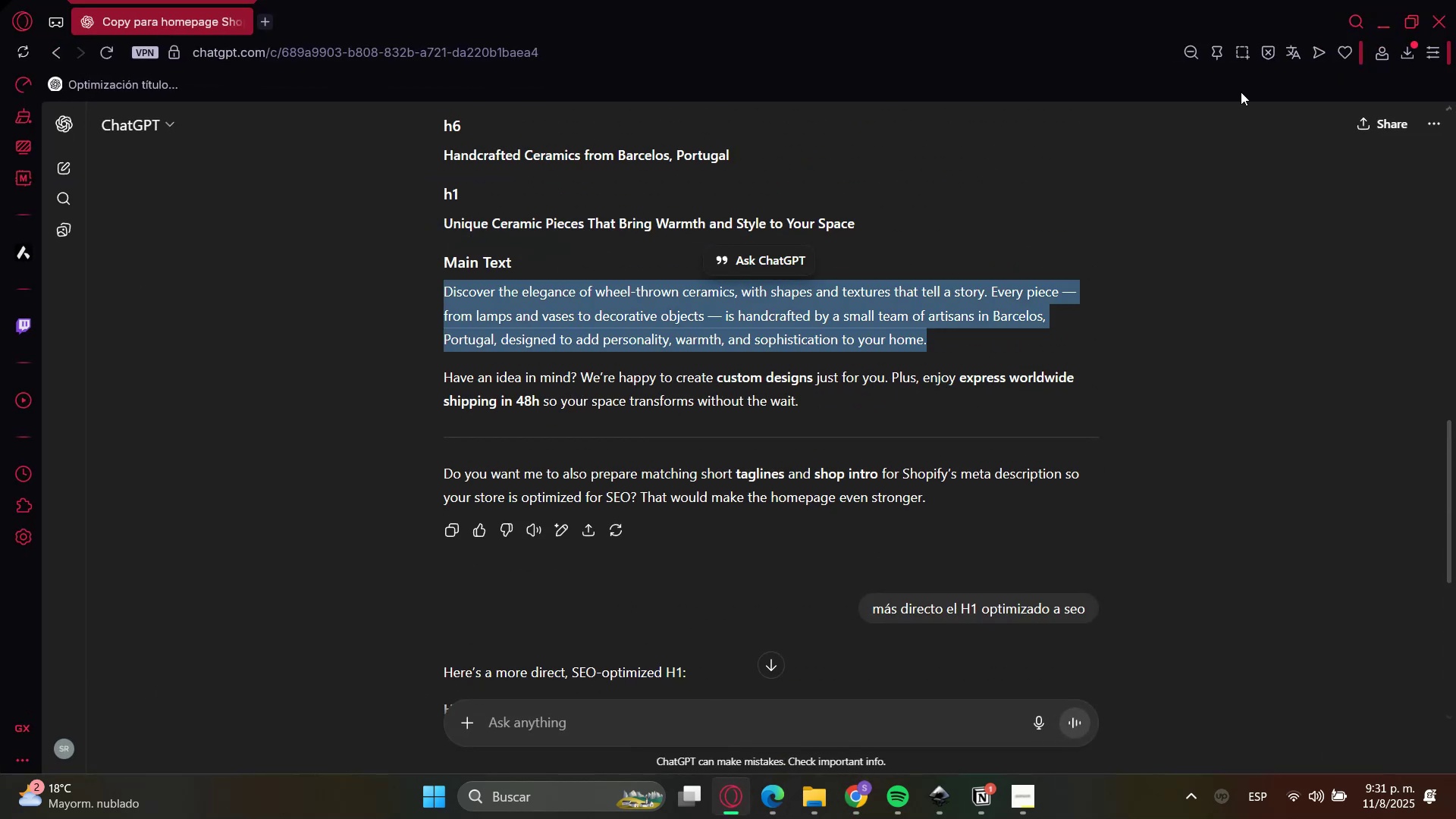 
key(Control+C)
 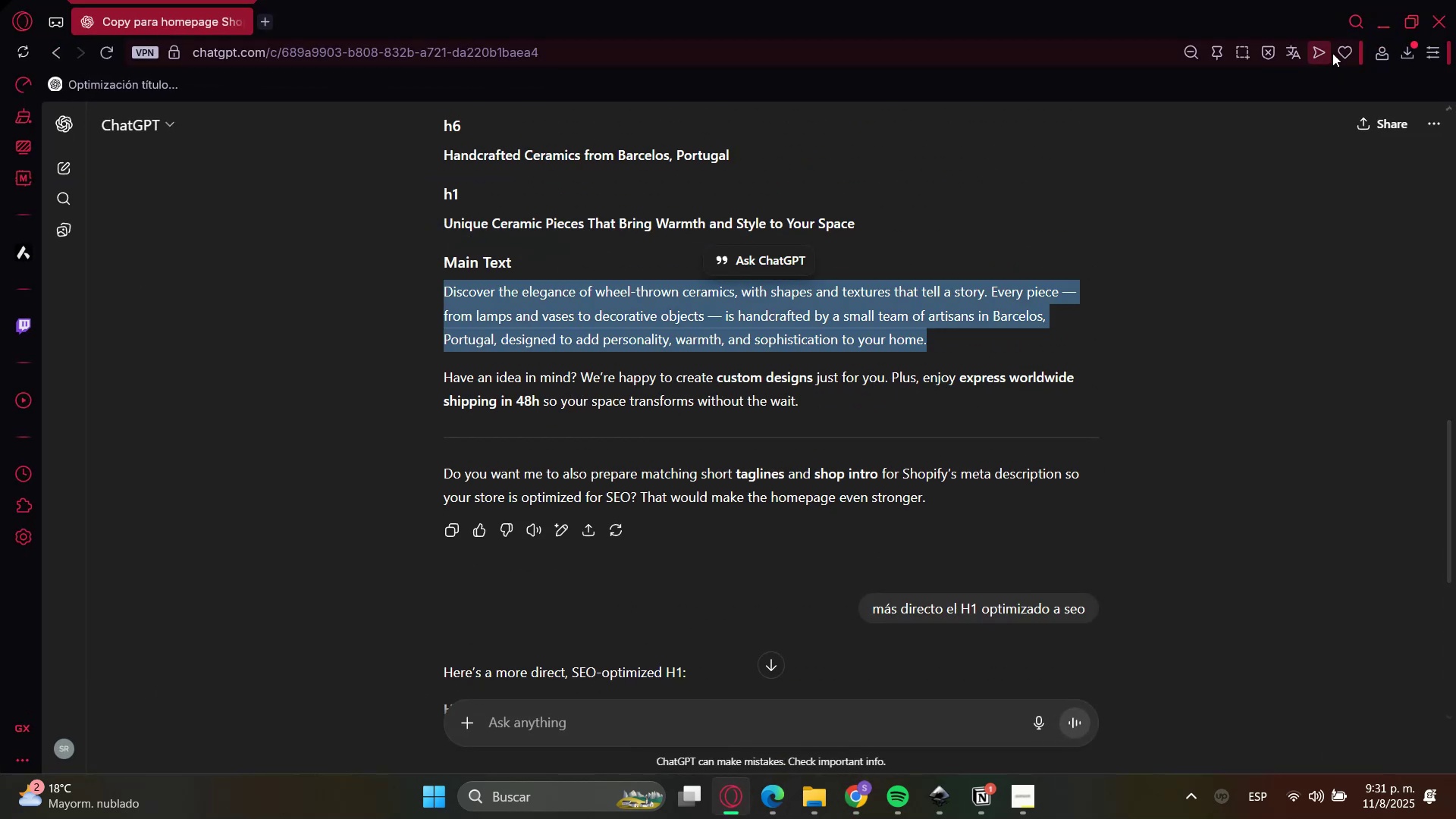 
key(Control+C)
 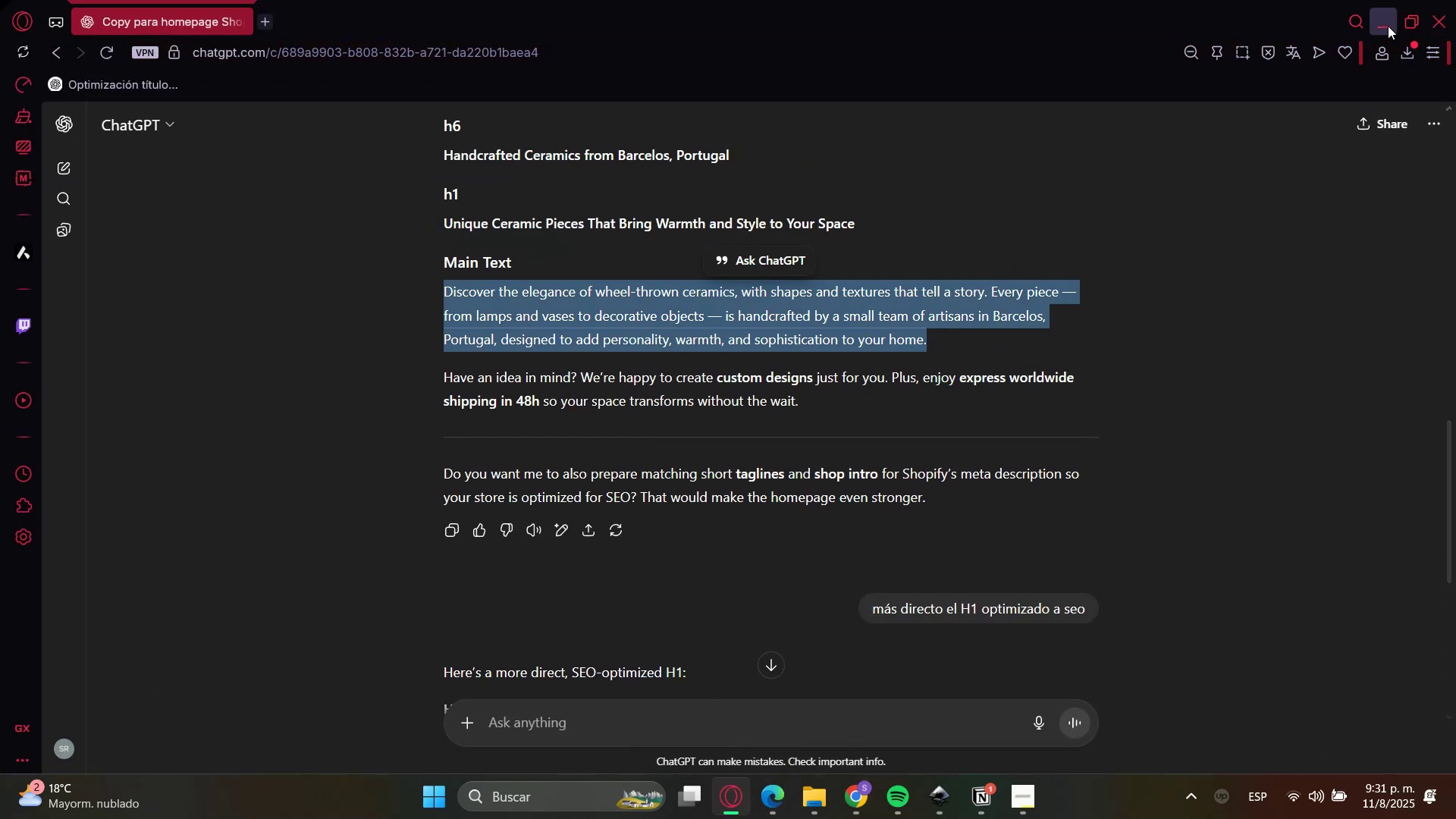 
left_click([1388, 24])
 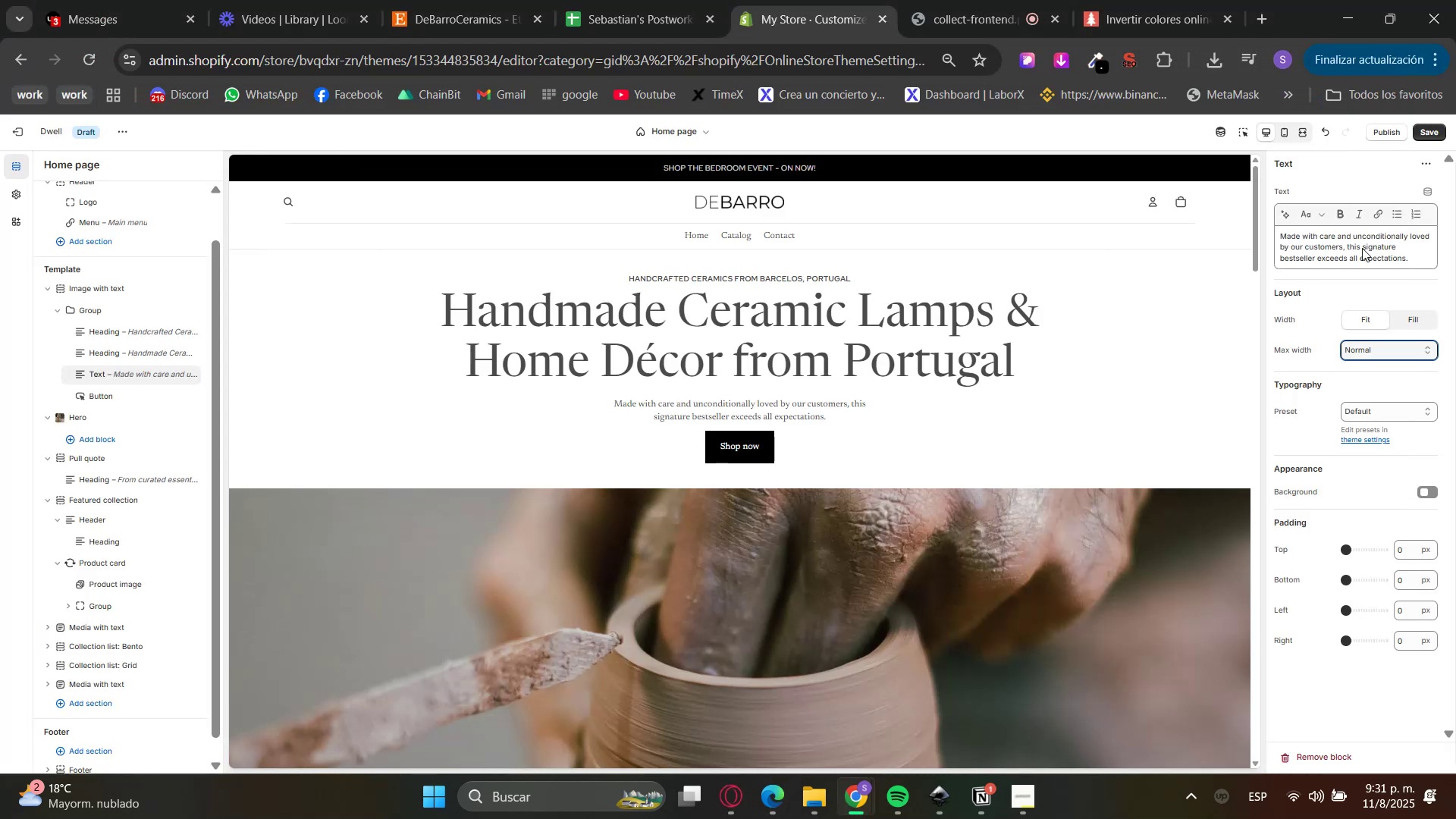 
double_click([1362, 237])
 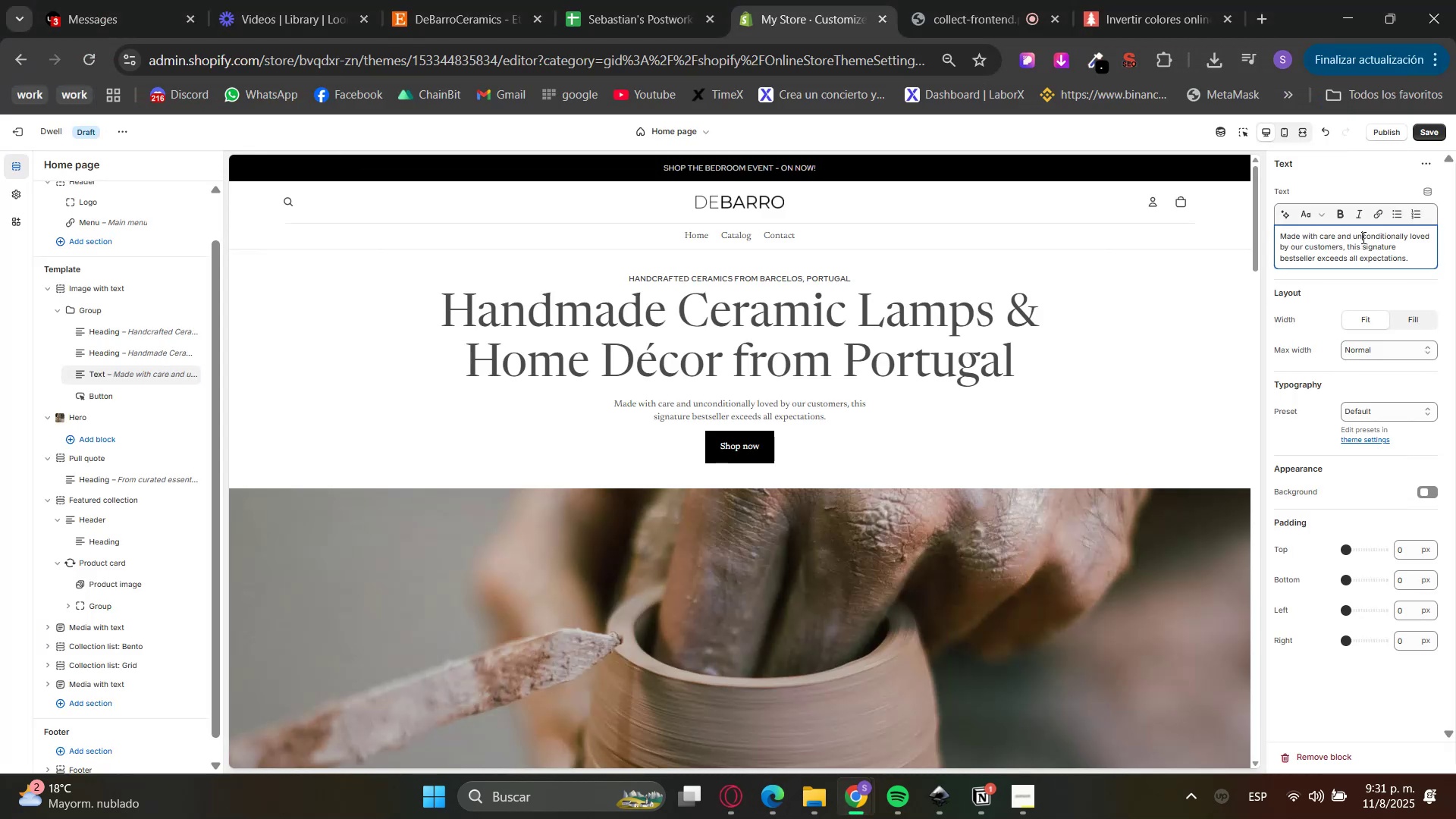 
triple_click([1362, 237])
 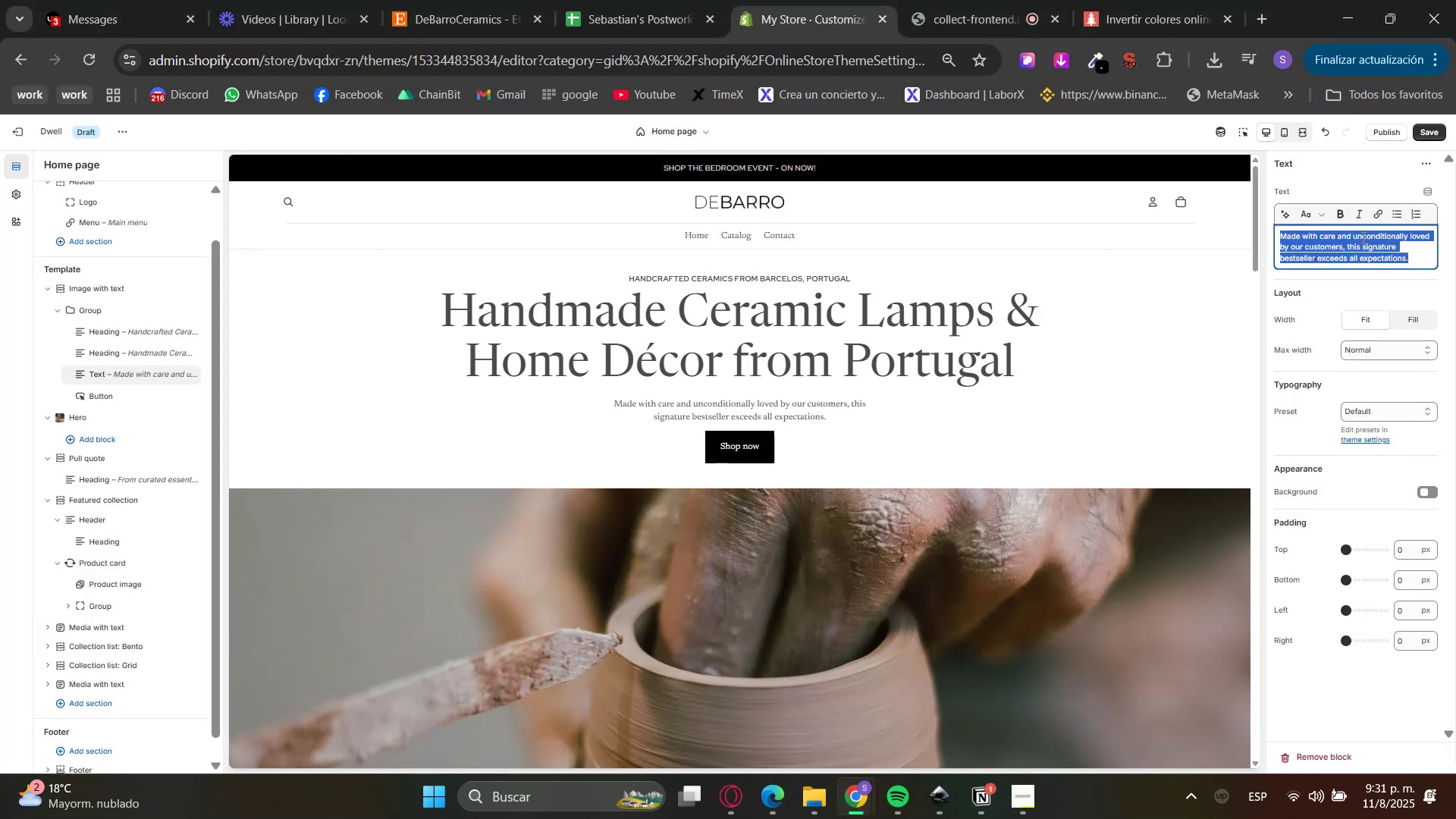 
key(Control+V)
 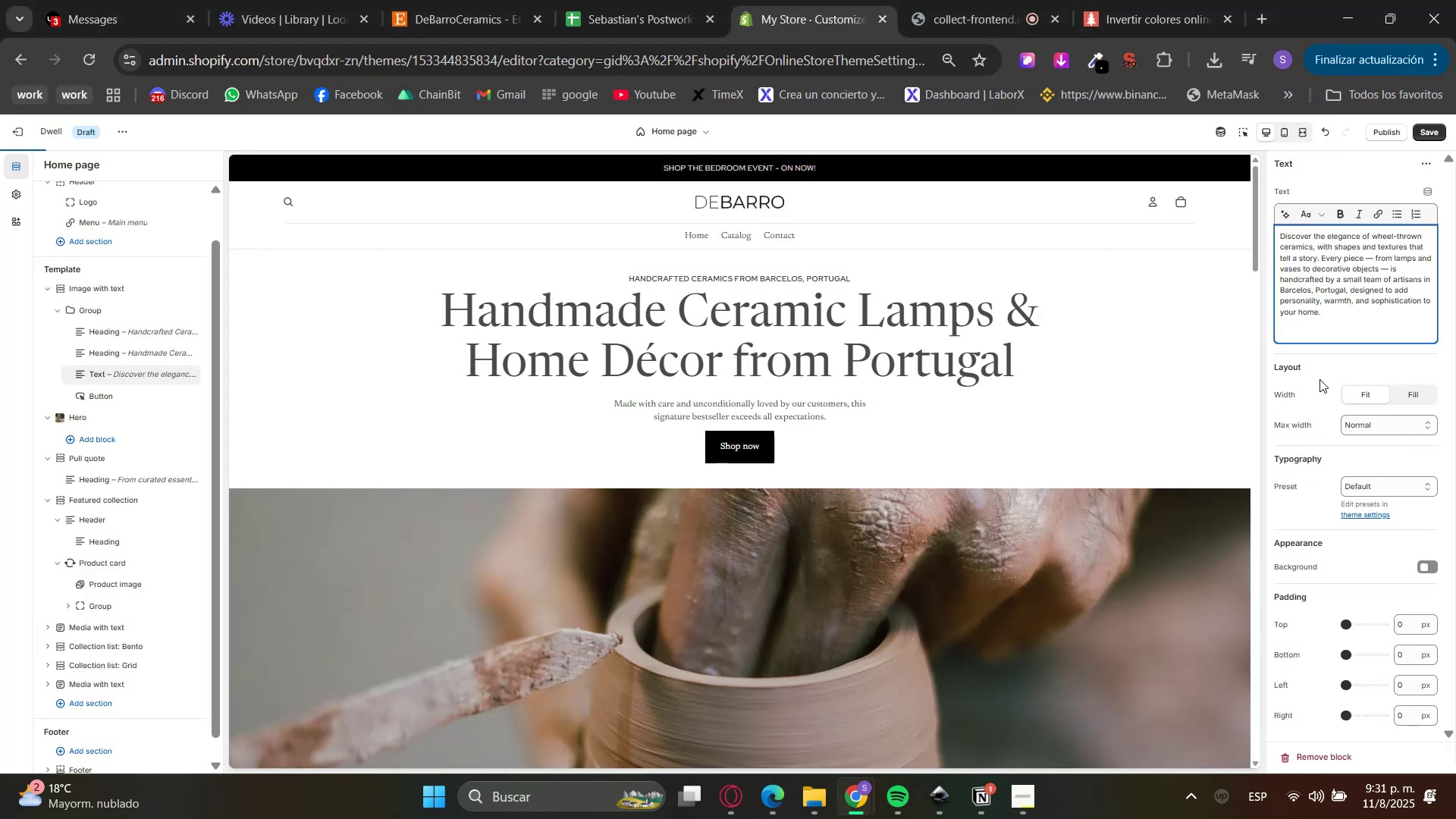 
key(Backspace)
 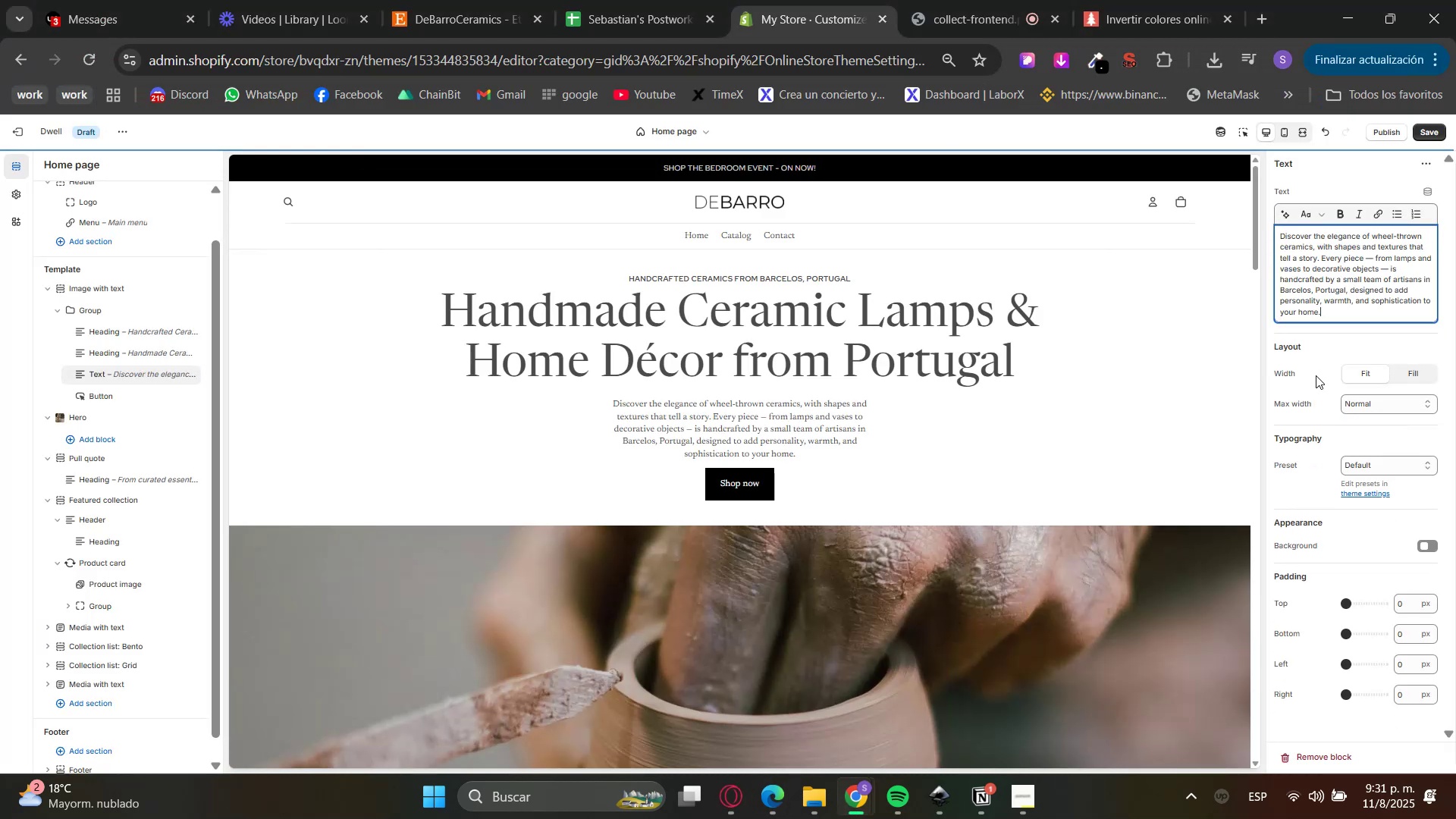 
left_click([1316, 375])
 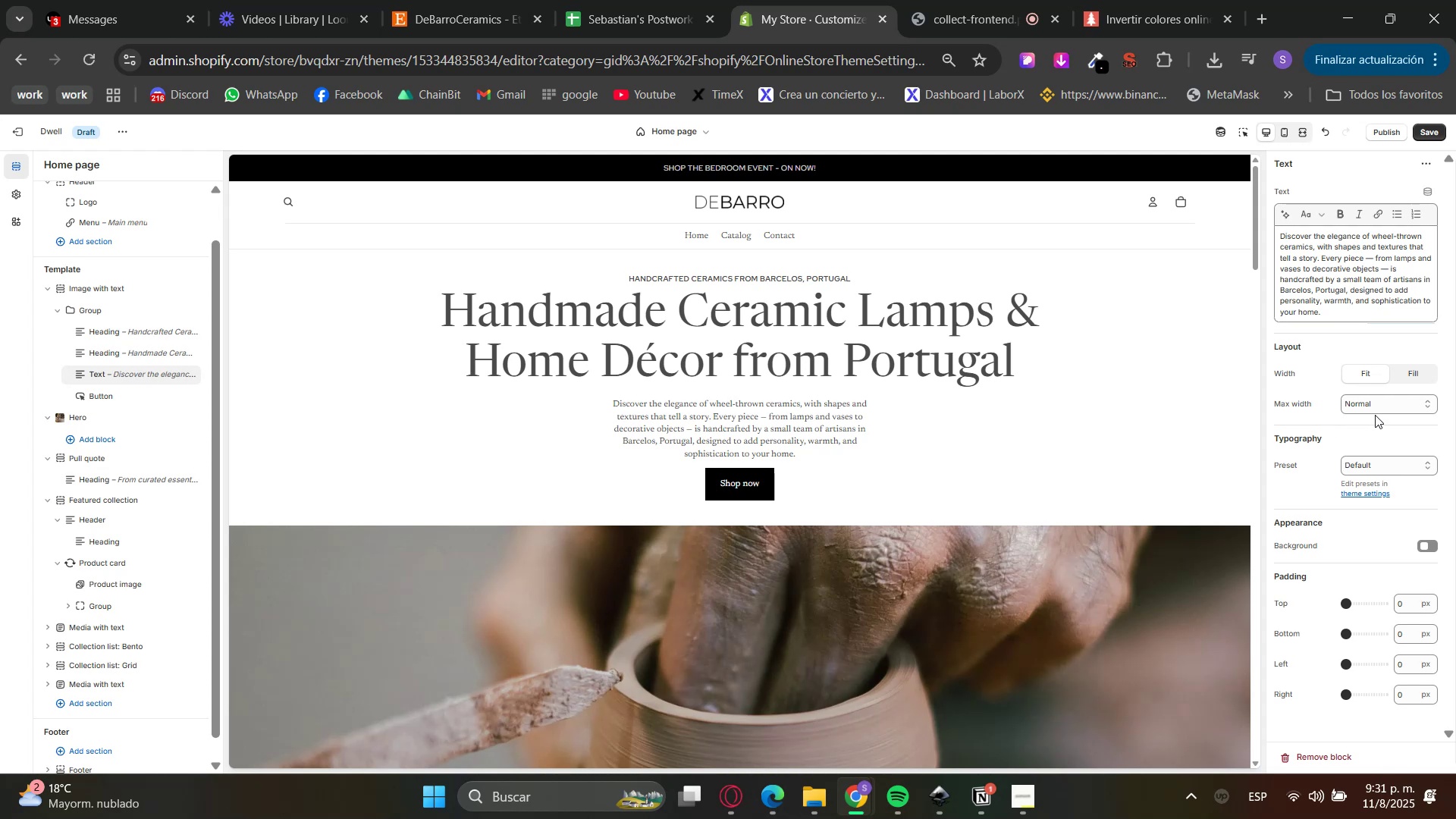 
left_click_drag(start_coordinate=[1366, 475], to_coordinate=[1364, 479])
 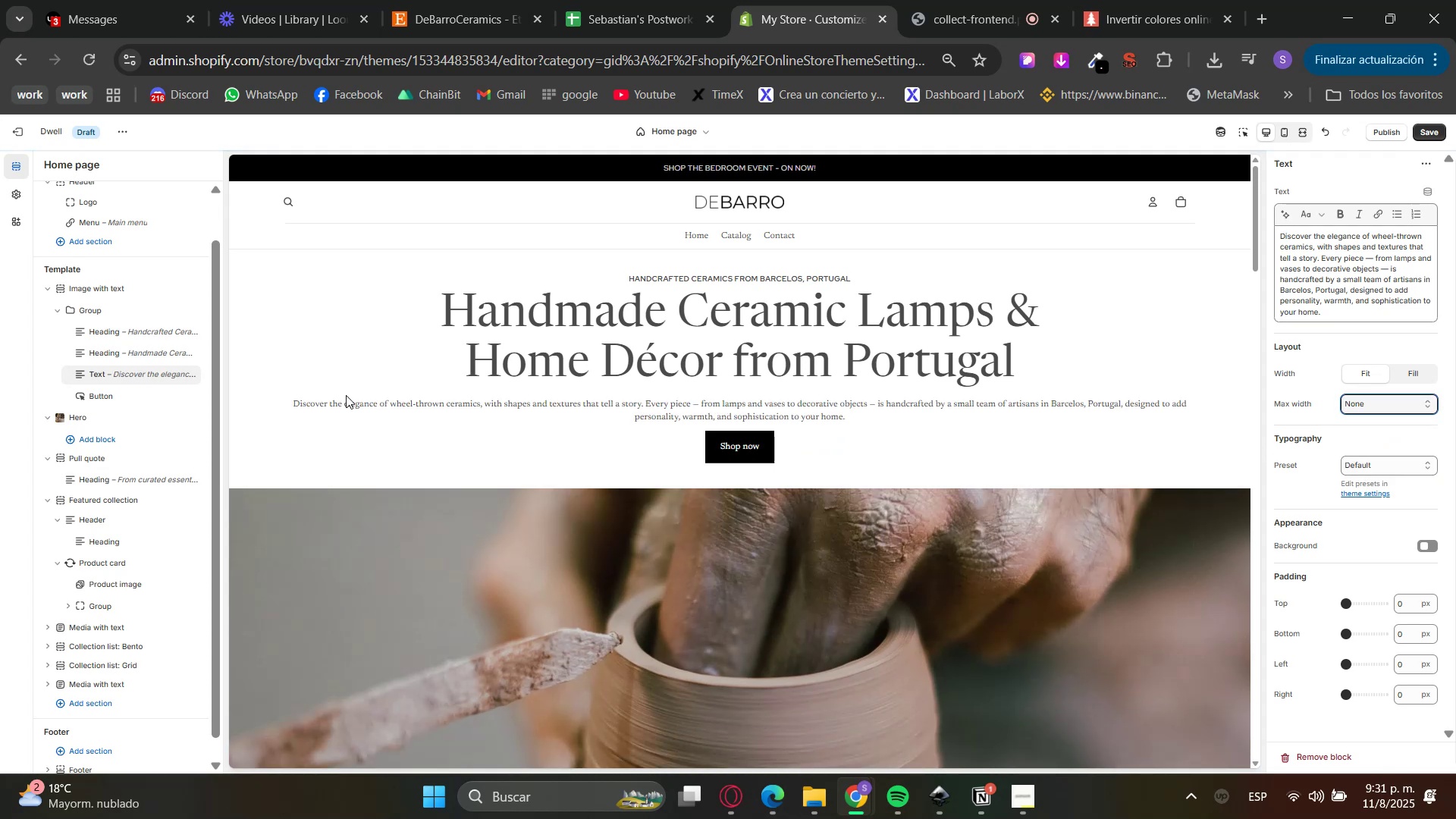 
left_click([174, 369])
 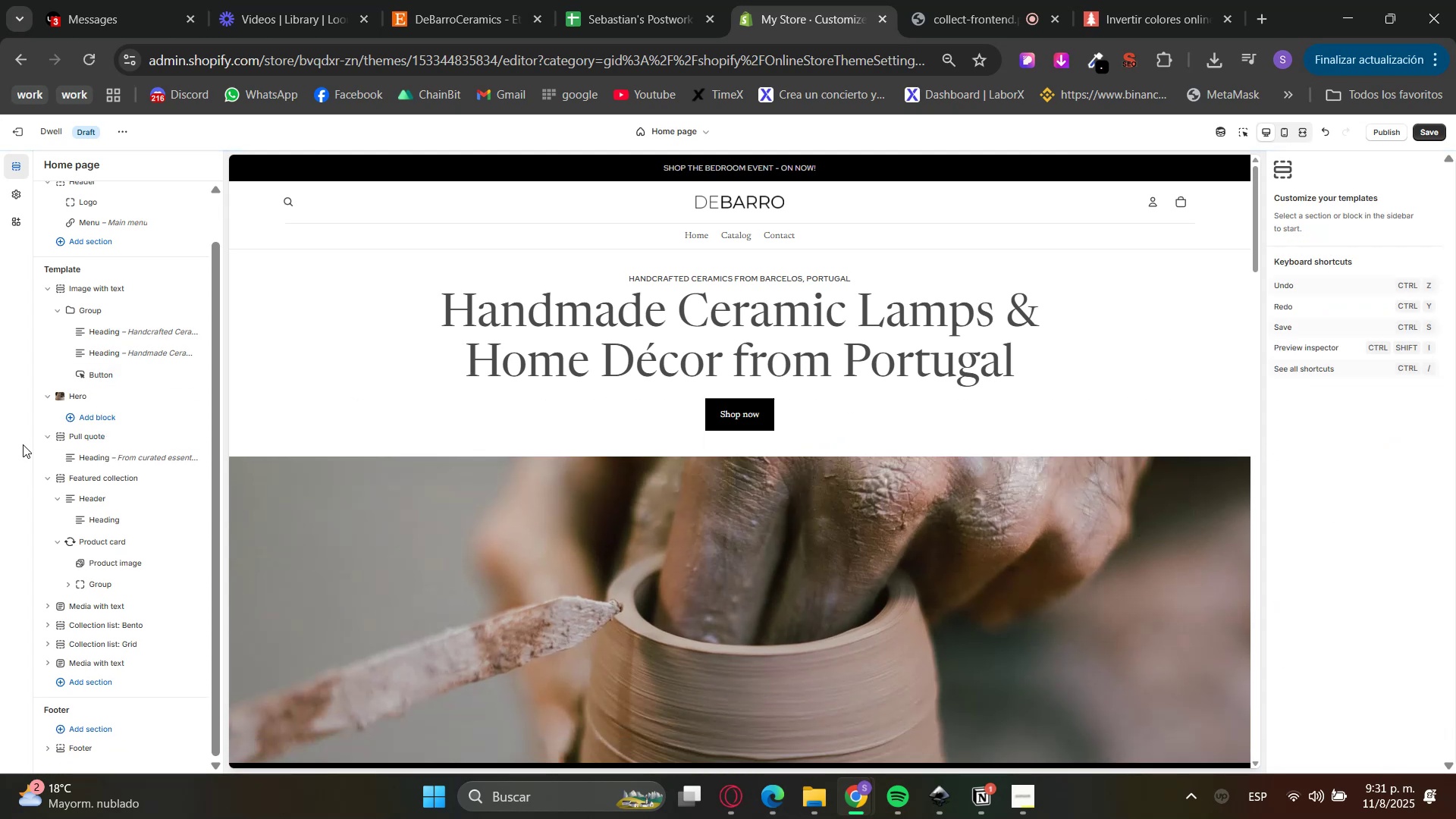 
left_click([107, 375])
 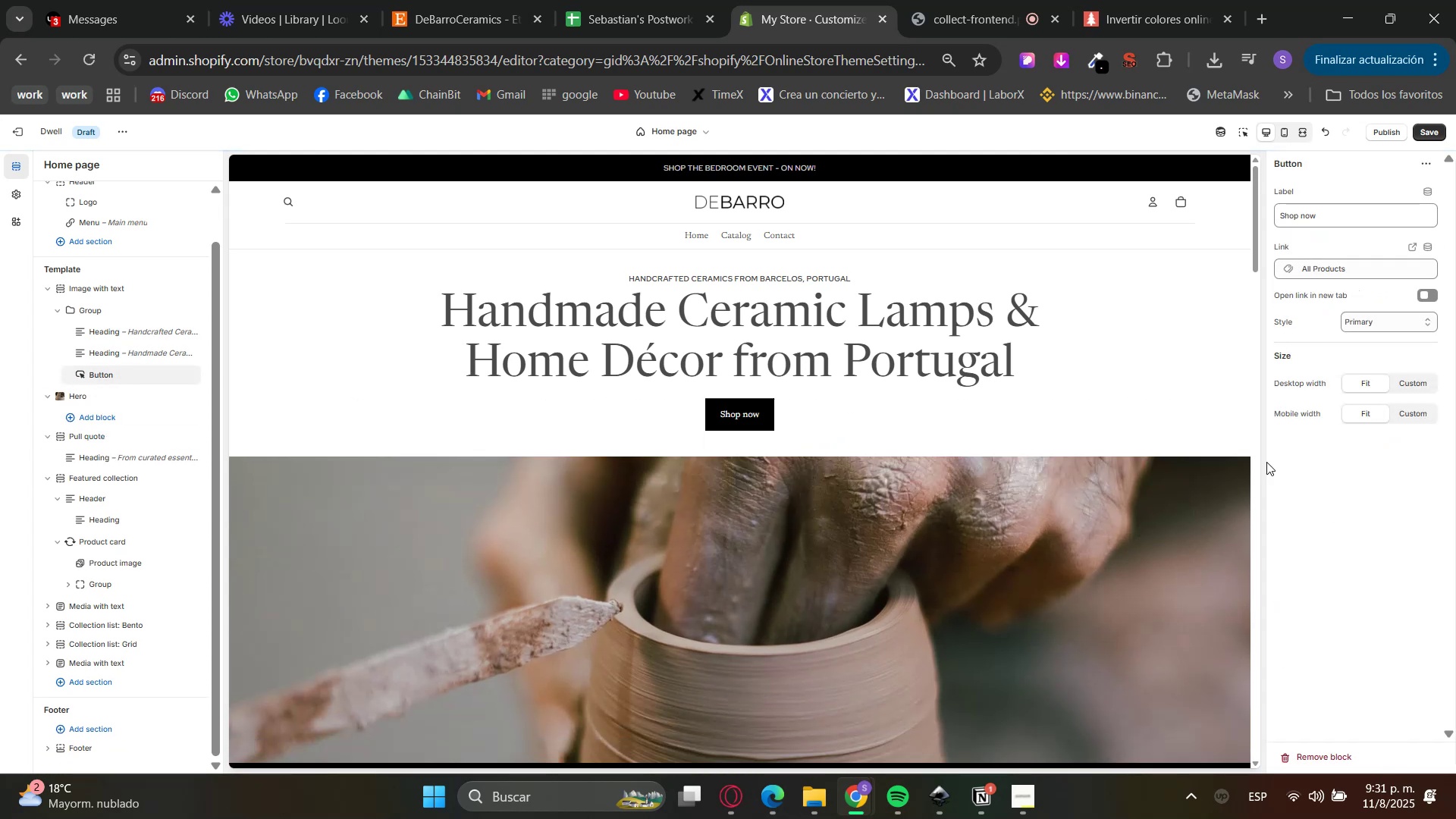 
scroll: coordinate [1118, 498], scroll_direction: down, amount: 4.0
 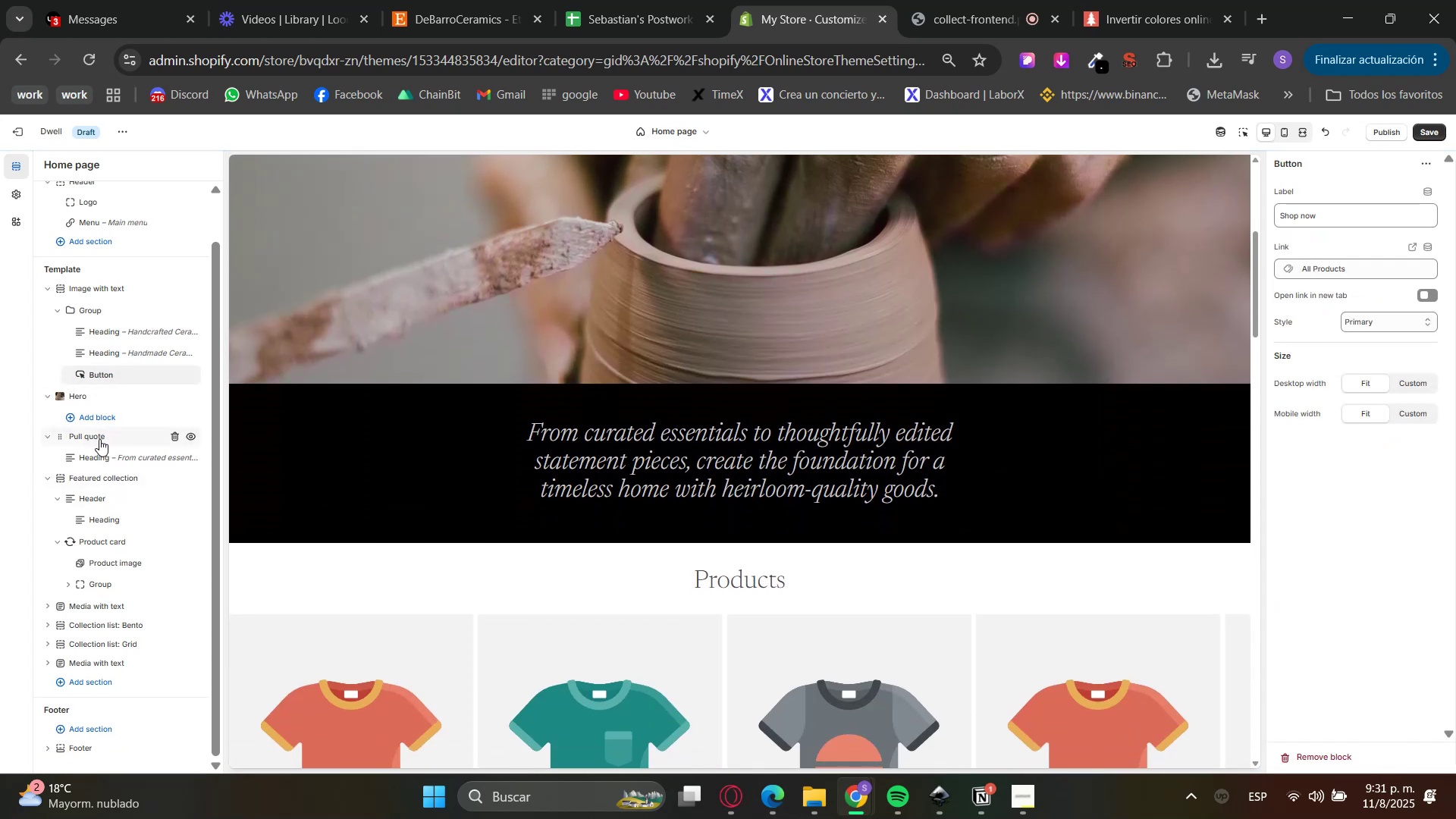 
double_click([96, 457])
 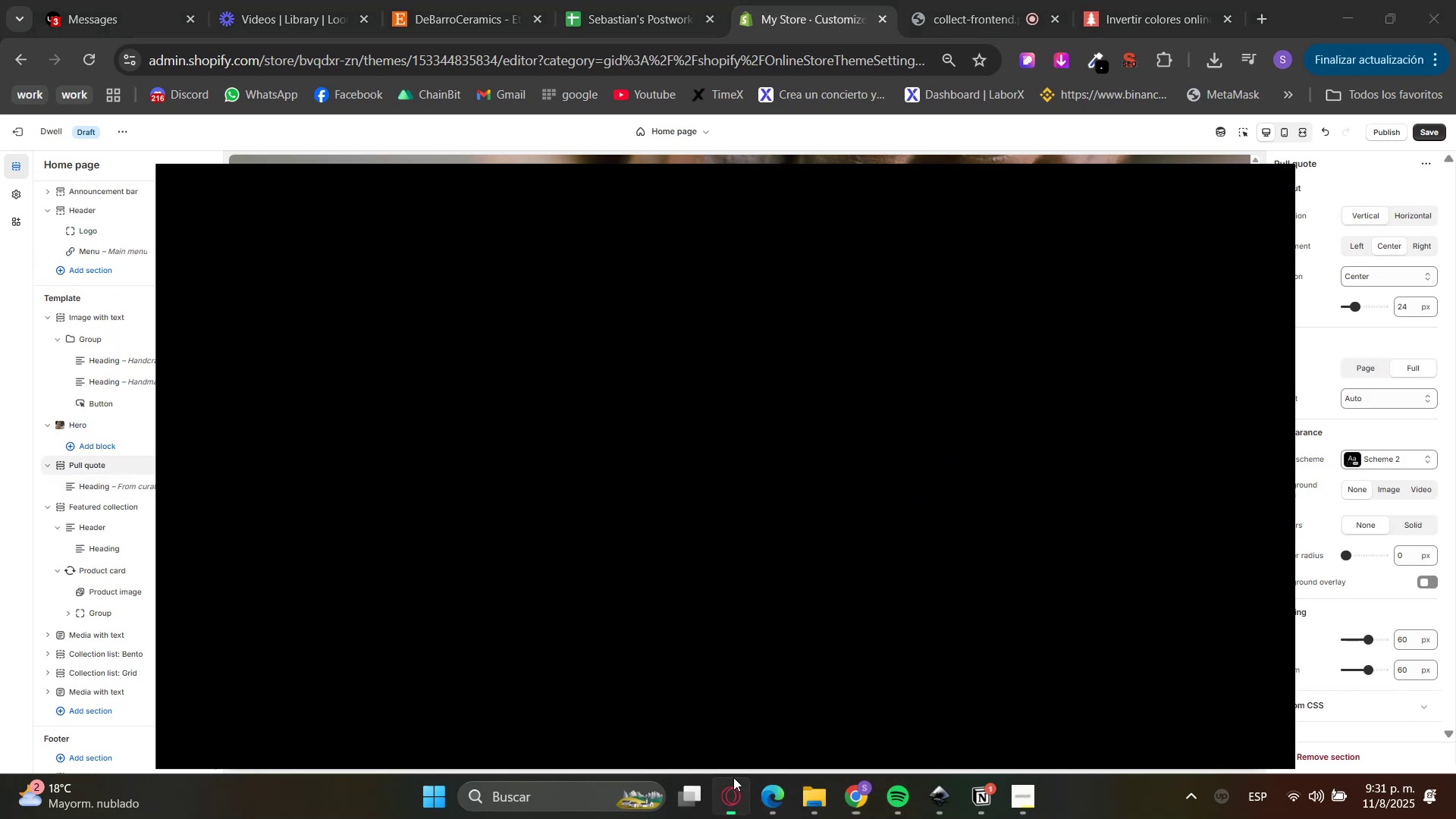 
double_click([751, 687])
 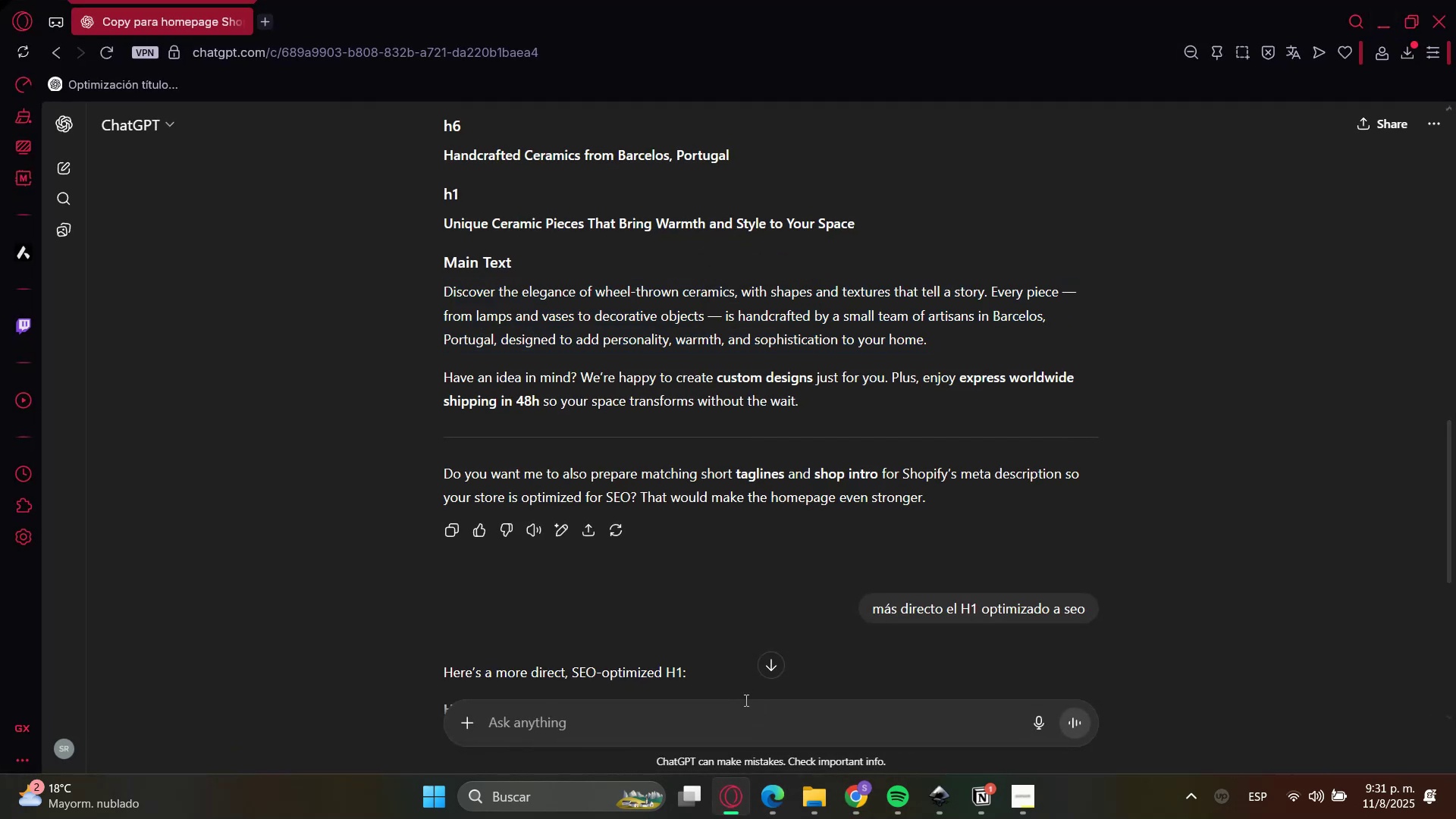 
triple_click([745, 700])
 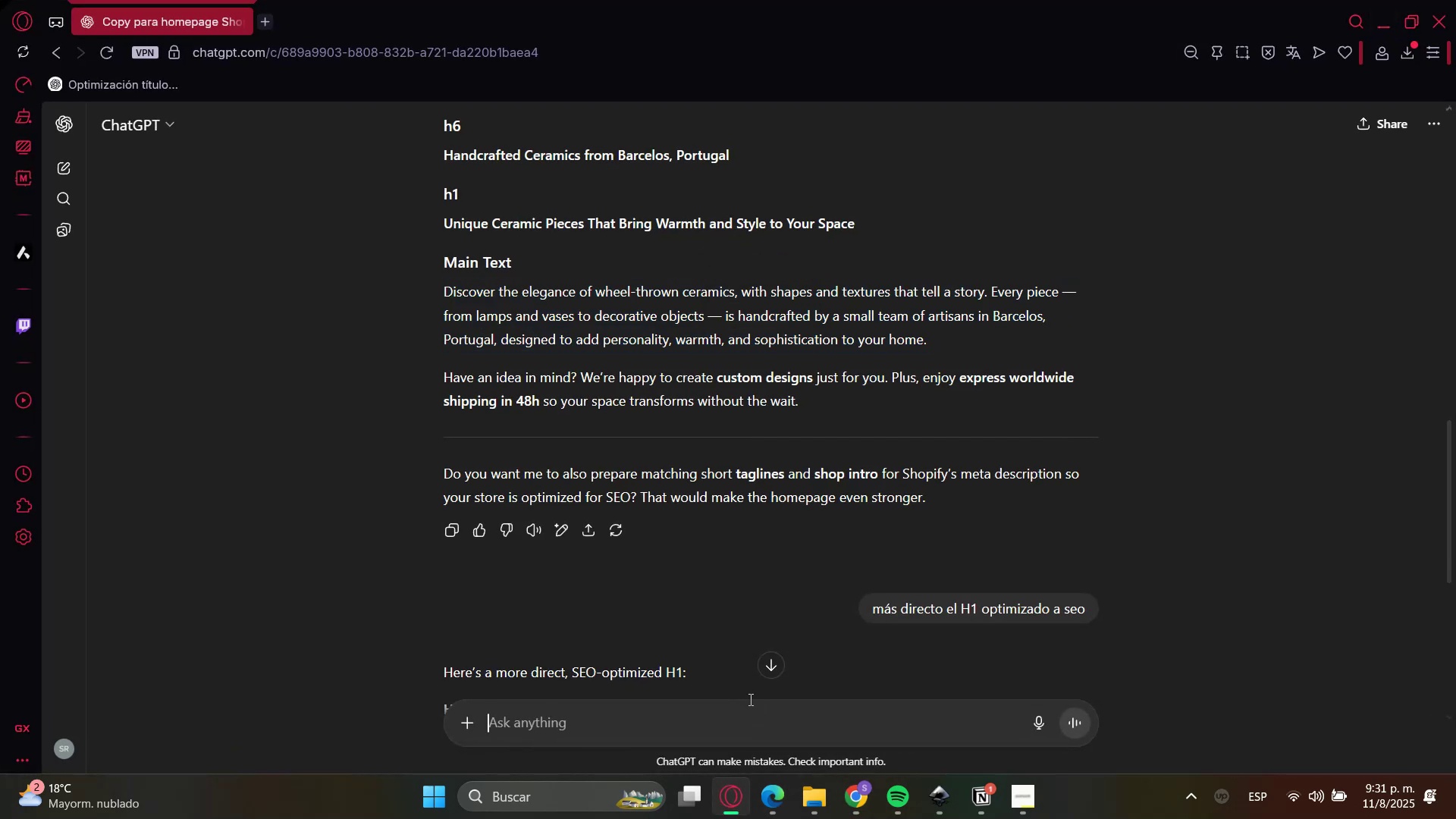 
type(perfecto ahora generame una puk)
key(Backspace)
type(ll quoit)
key(Backspace)
key(Backspace)
type(te)
 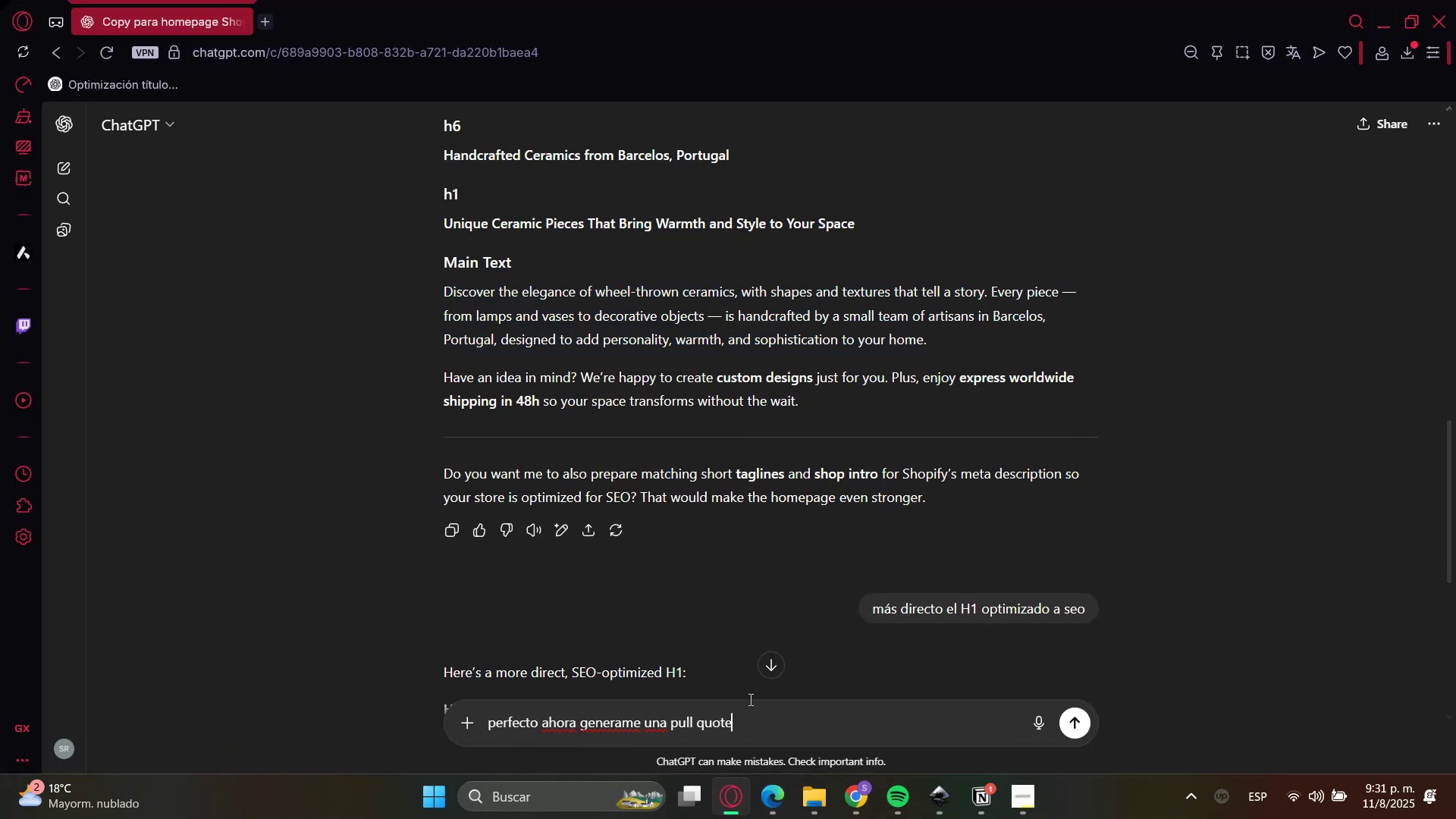 
key(Enter)
 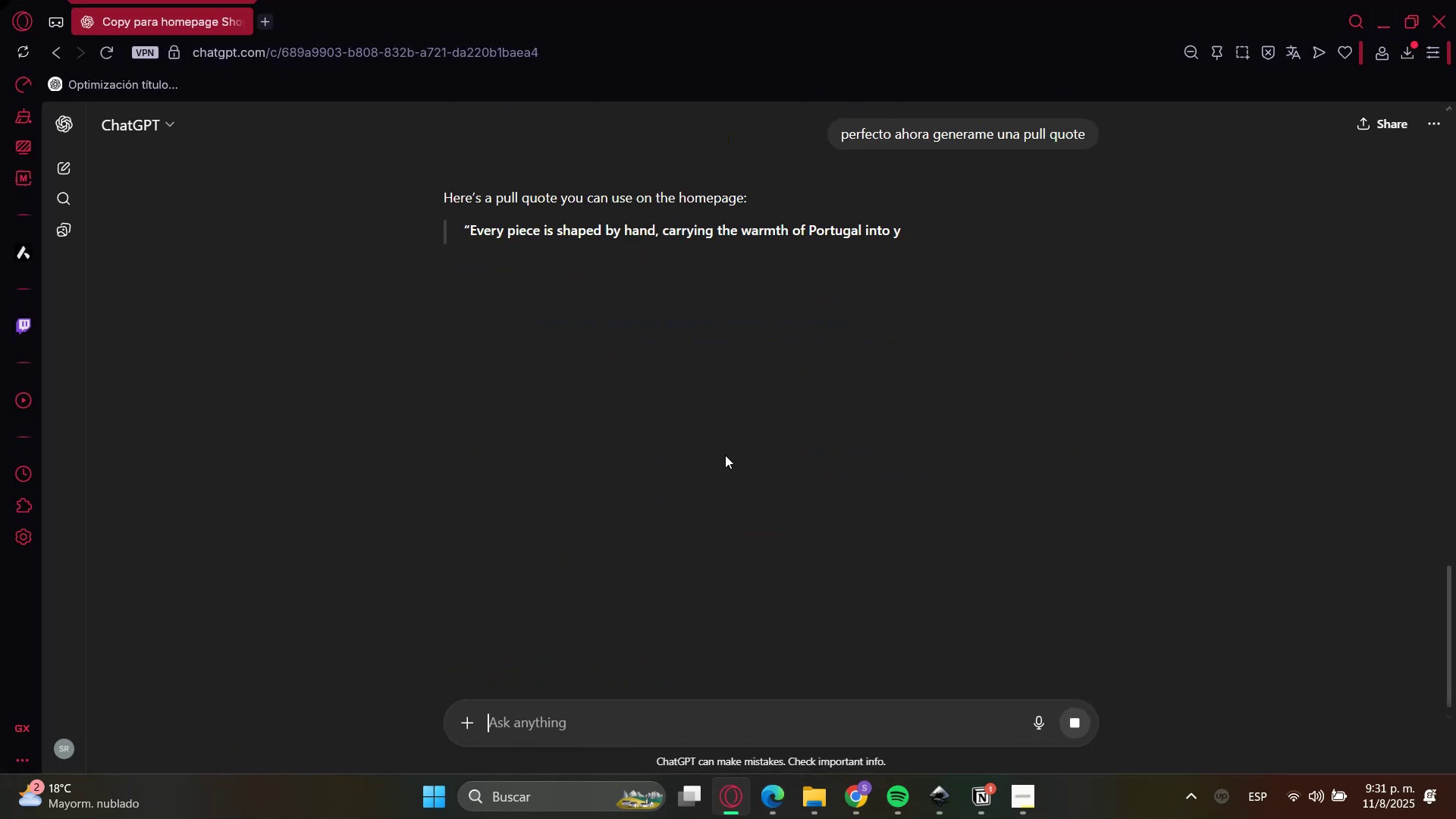 
left_click([495, 226])
 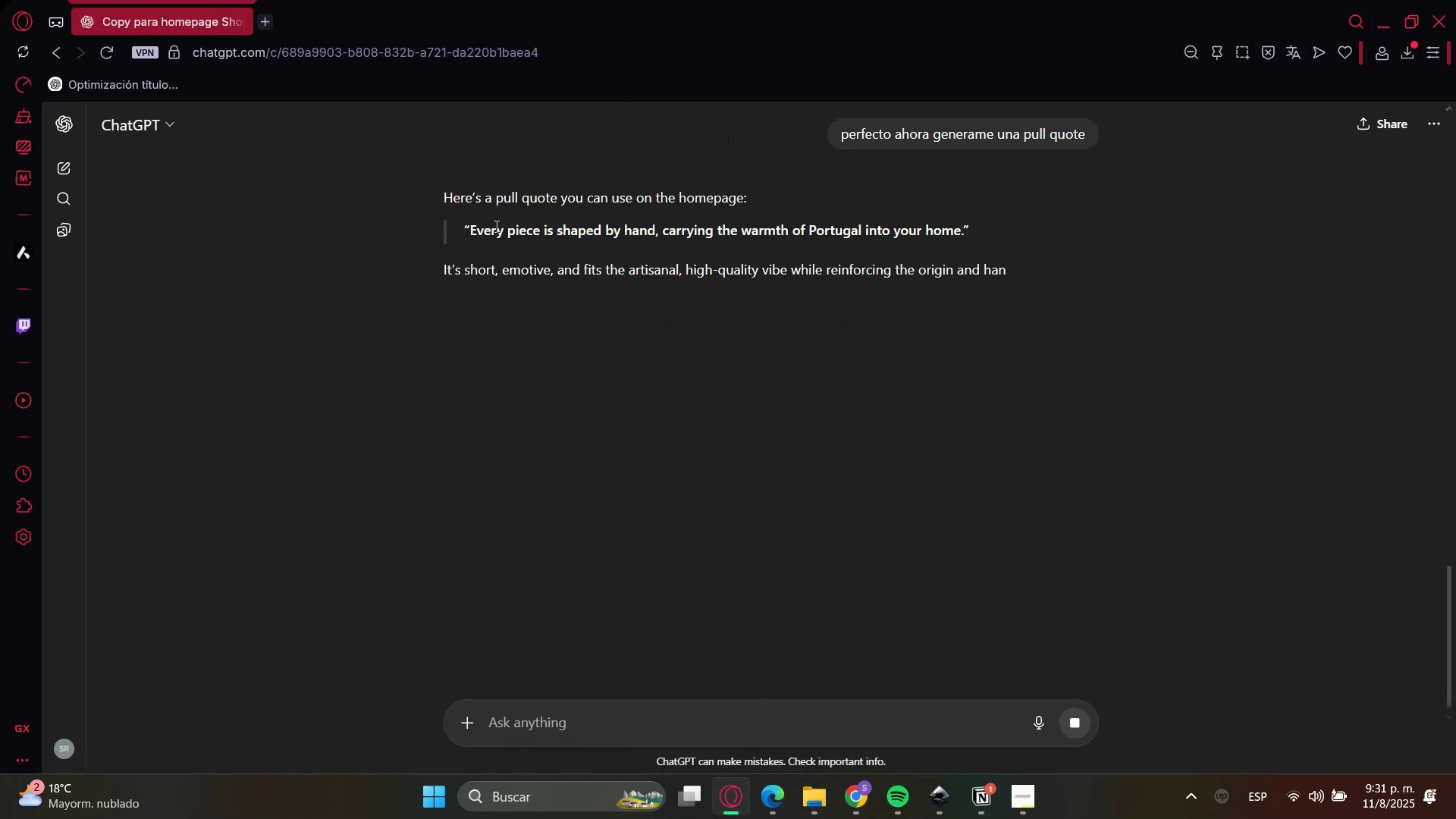 
left_click_drag(start_coordinate=[495, 226], to_coordinate=[945, 219])
 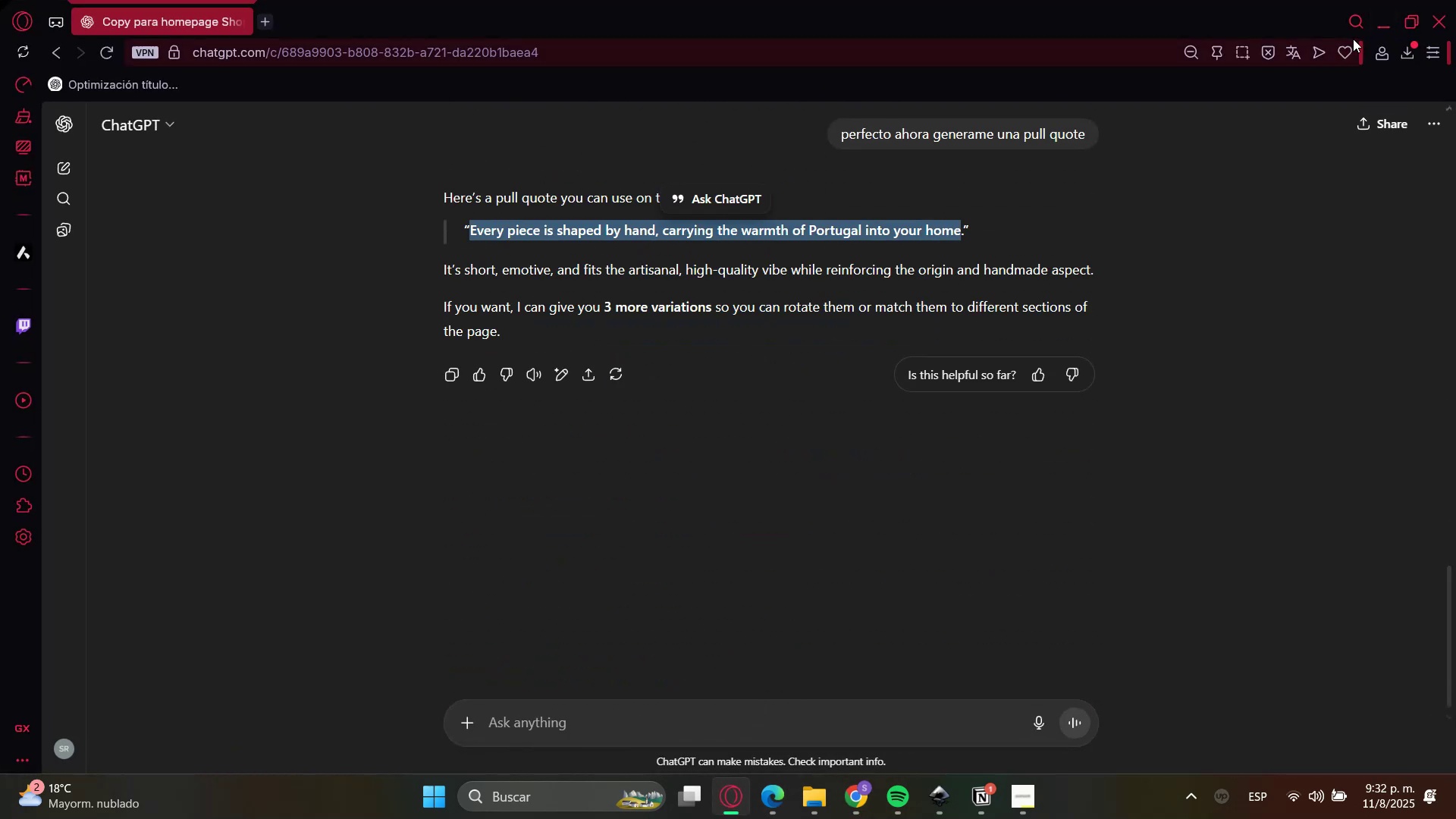 
key(Control+C)
 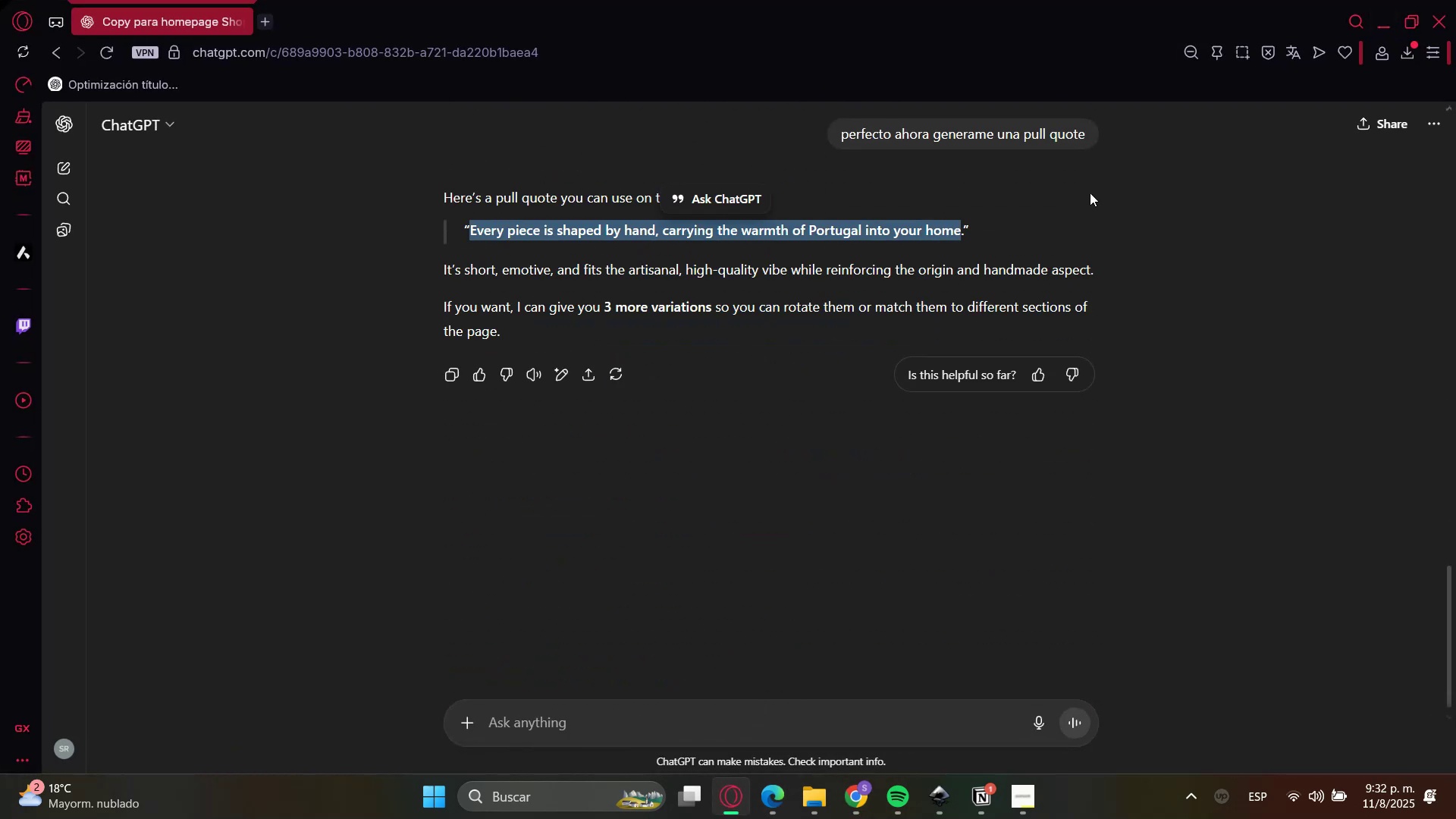 
key(Control+C)
 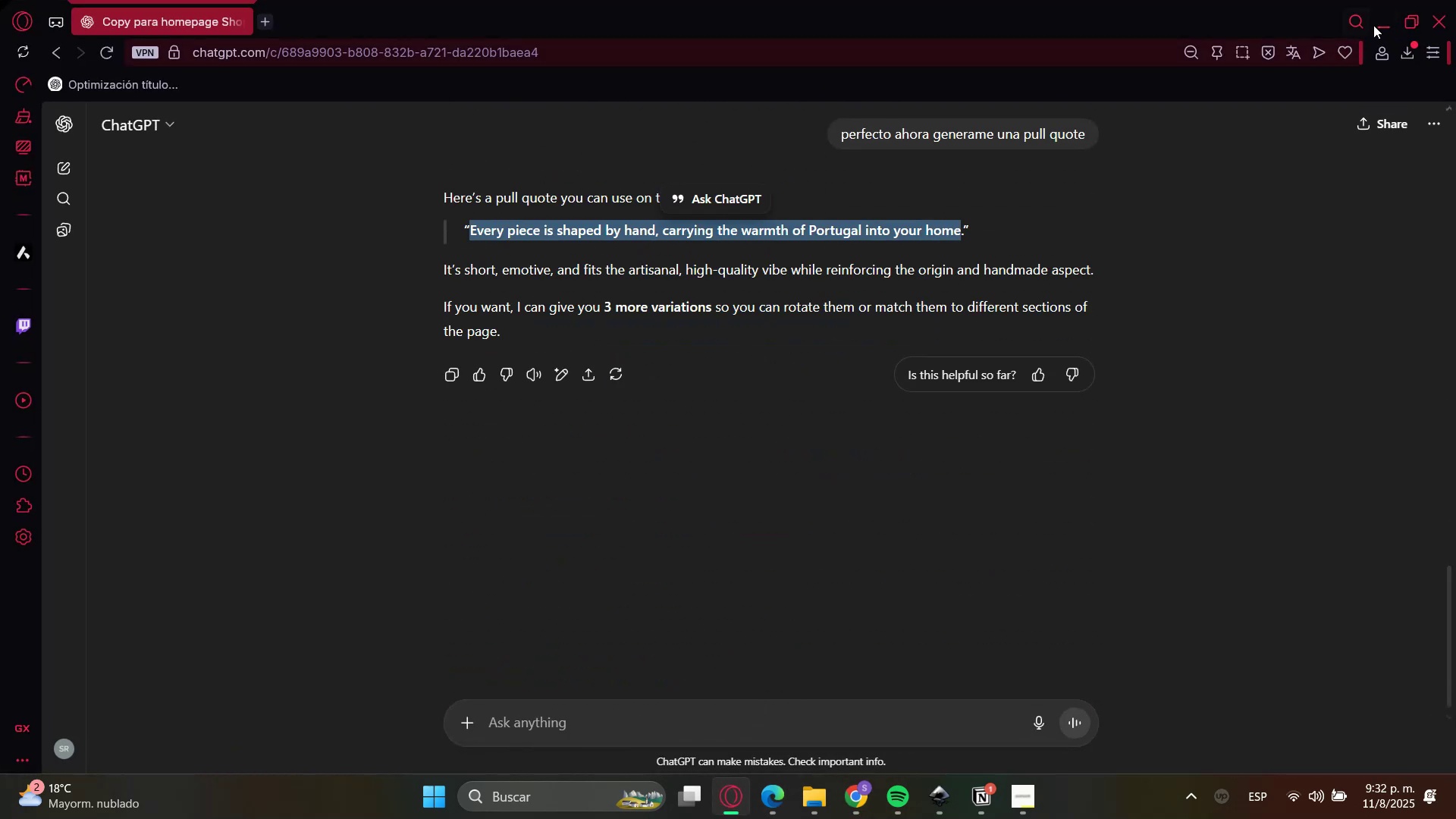 
left_click([1382, 18])
 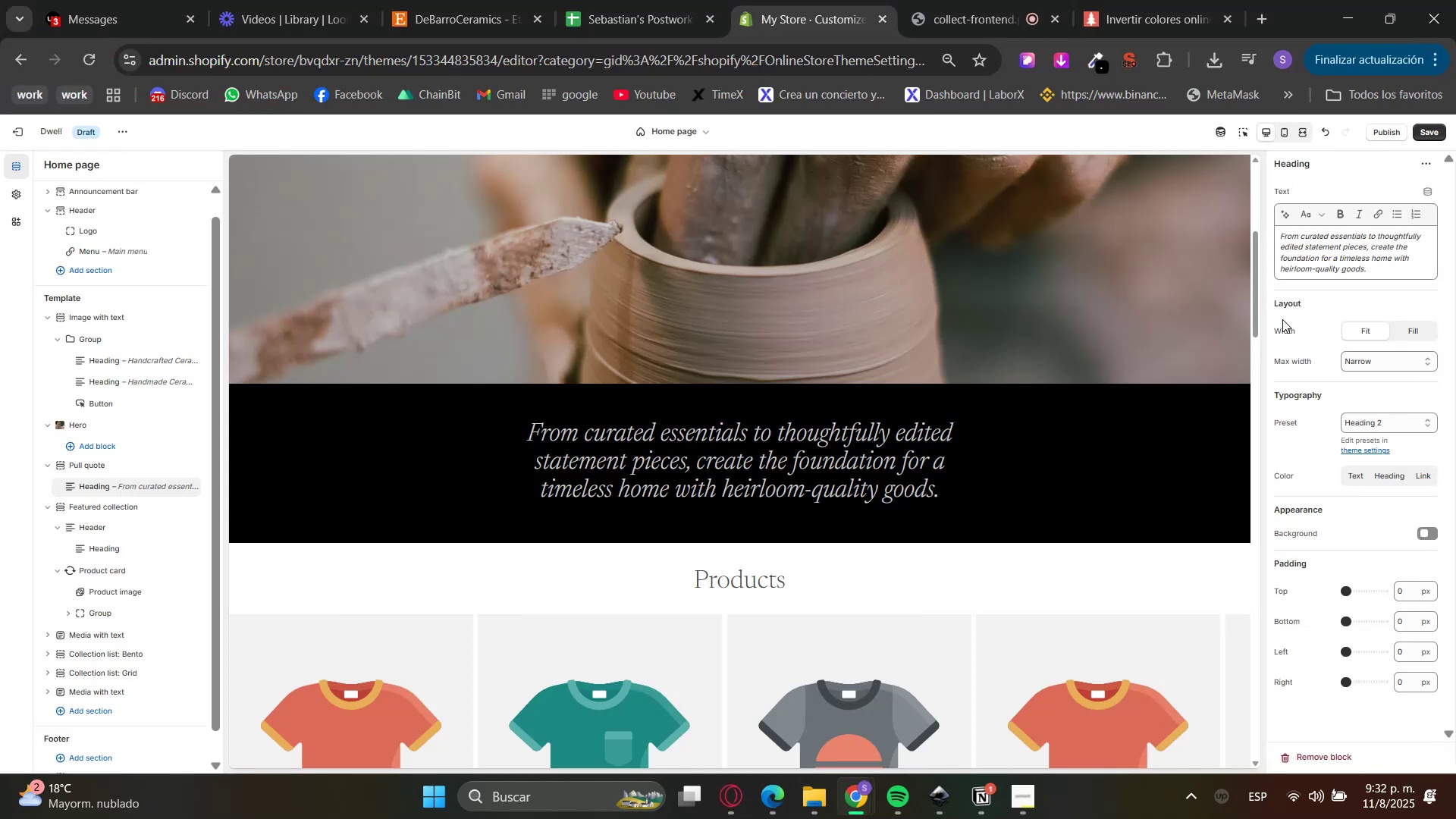 
left_click([1320, 281])
 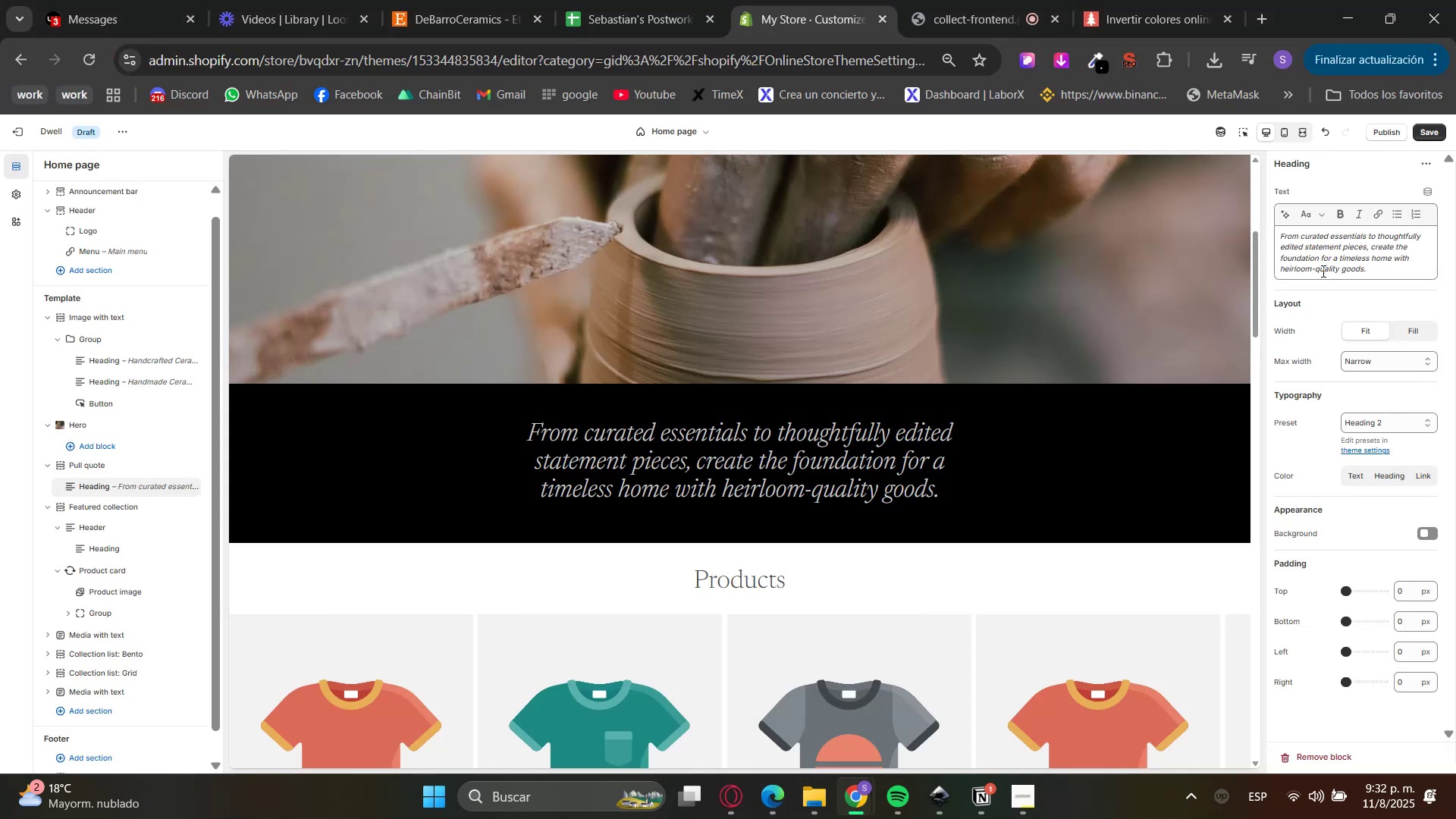 
triple_click([1323, 264])
 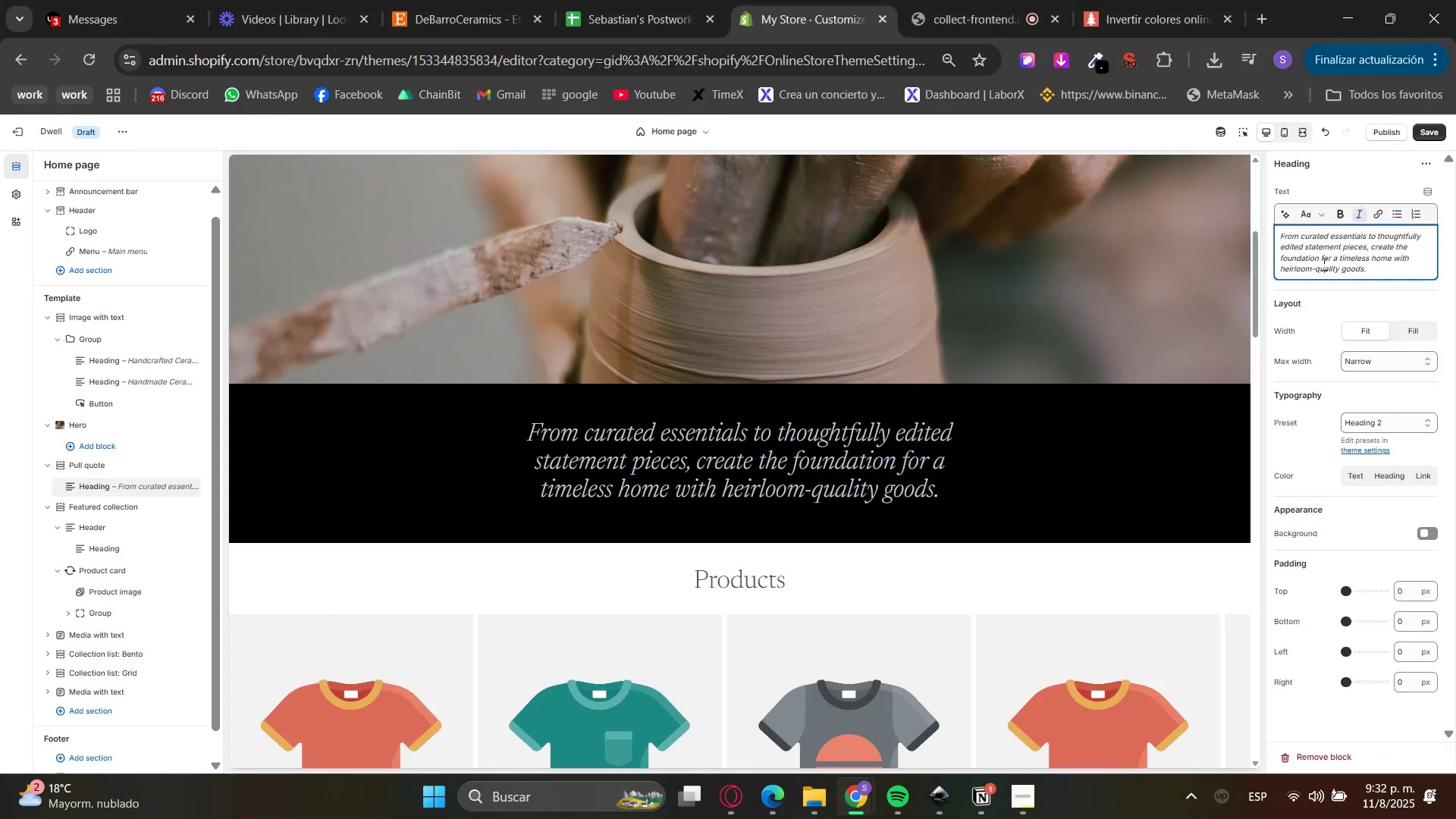 
triple_click([1323, 264])
 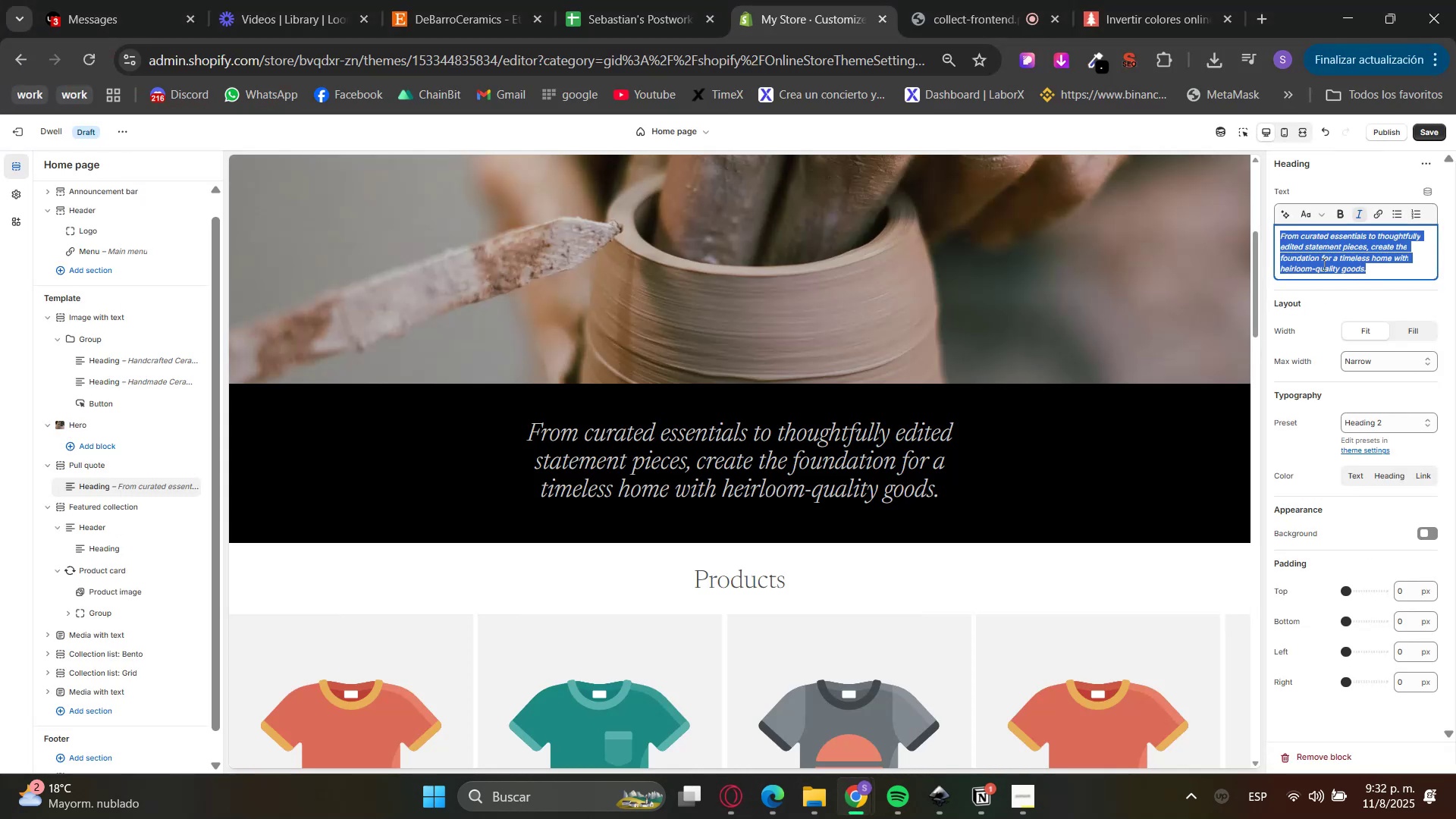 
triple_click([1323, 264])
 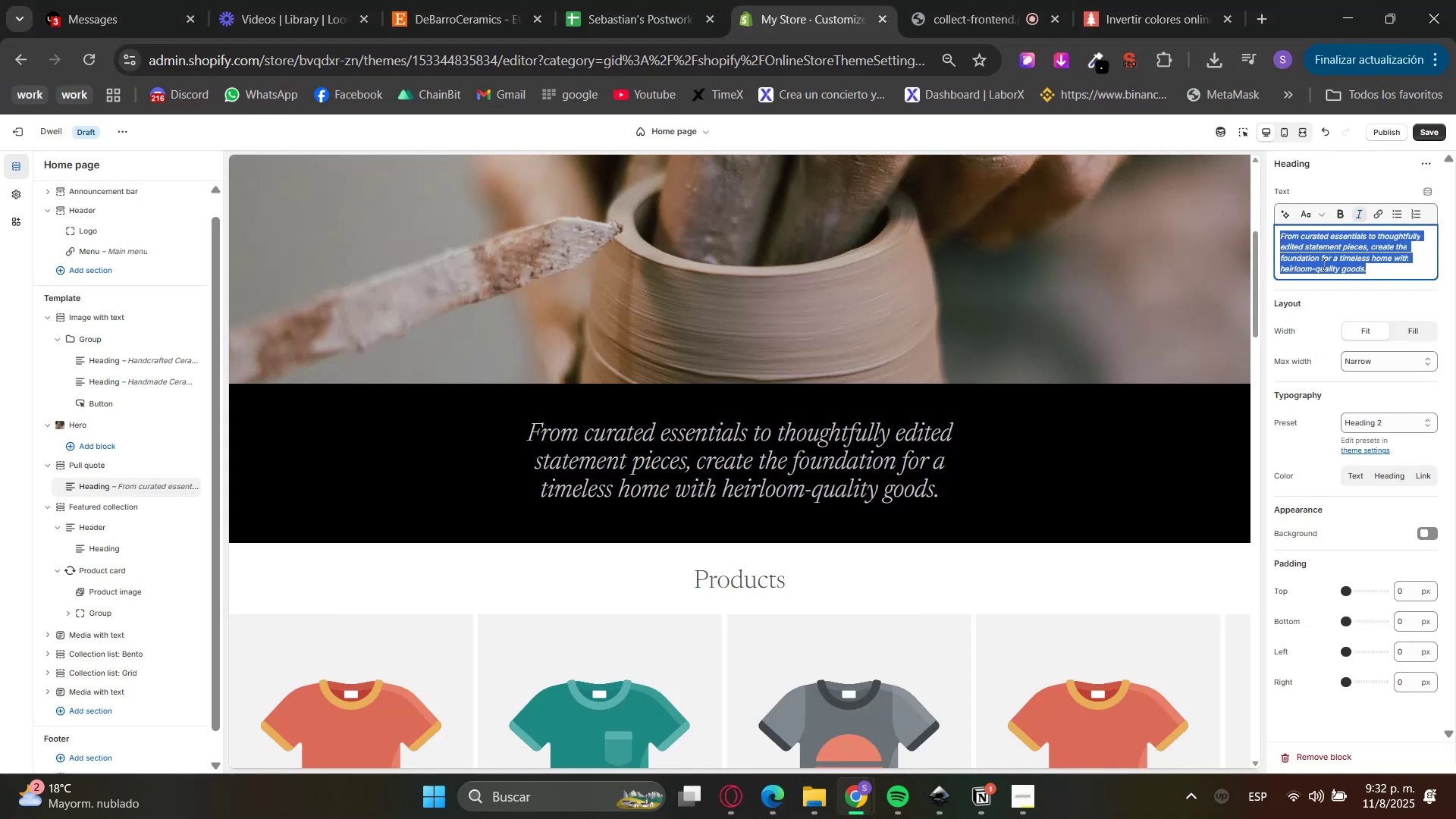 
key(Control+V)
 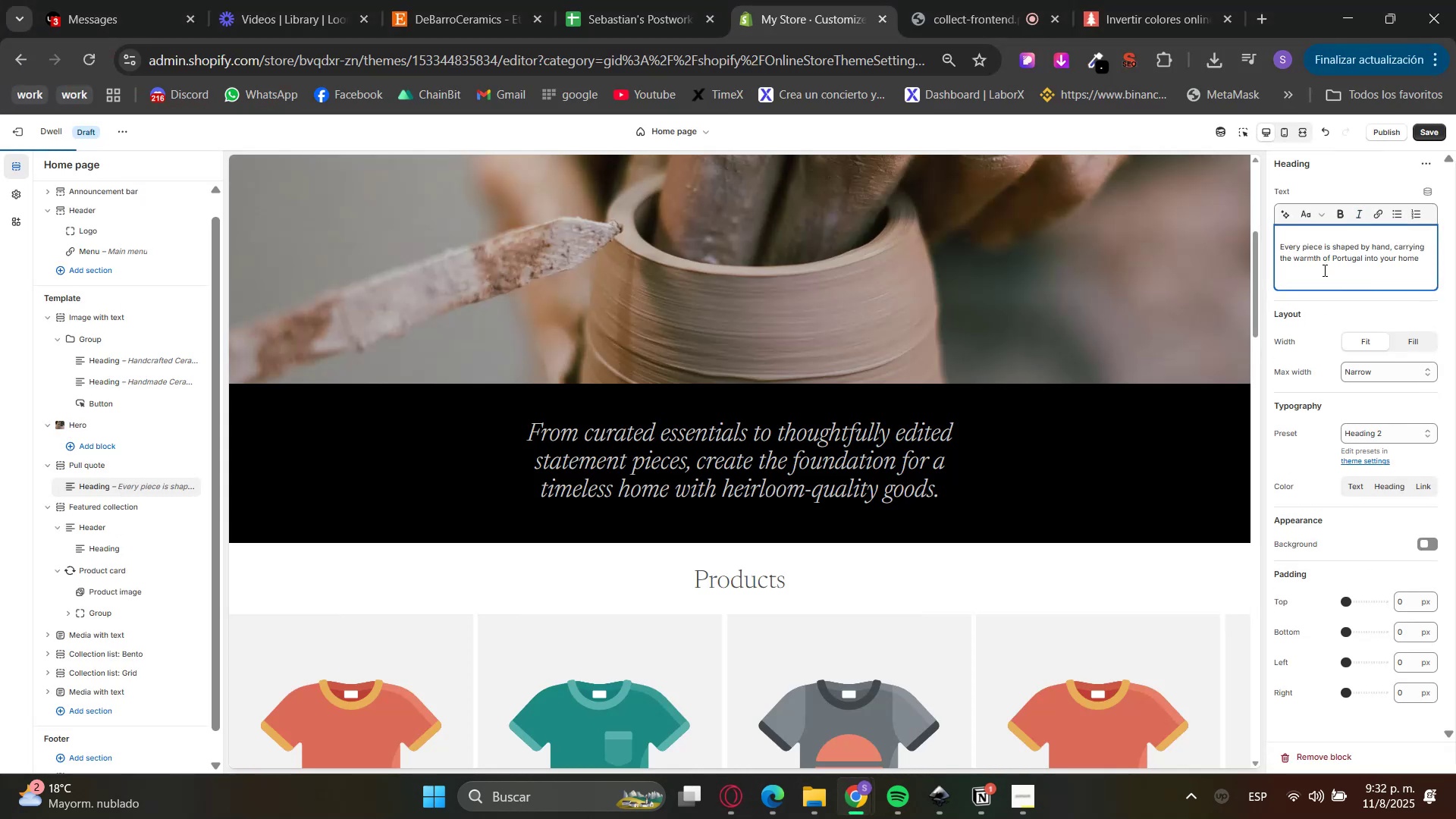 
key(Backspace)
 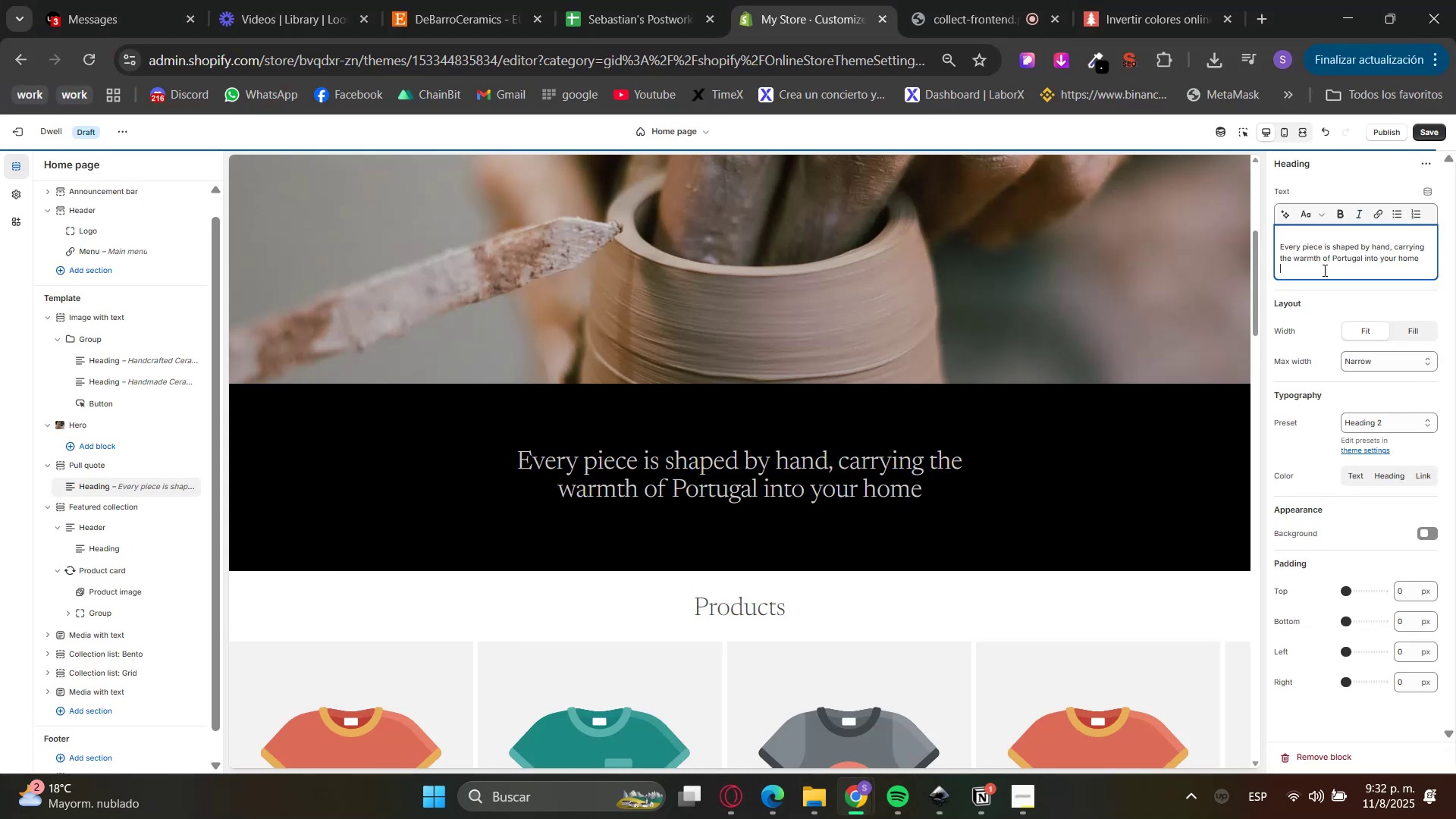 
key(Backspace)
 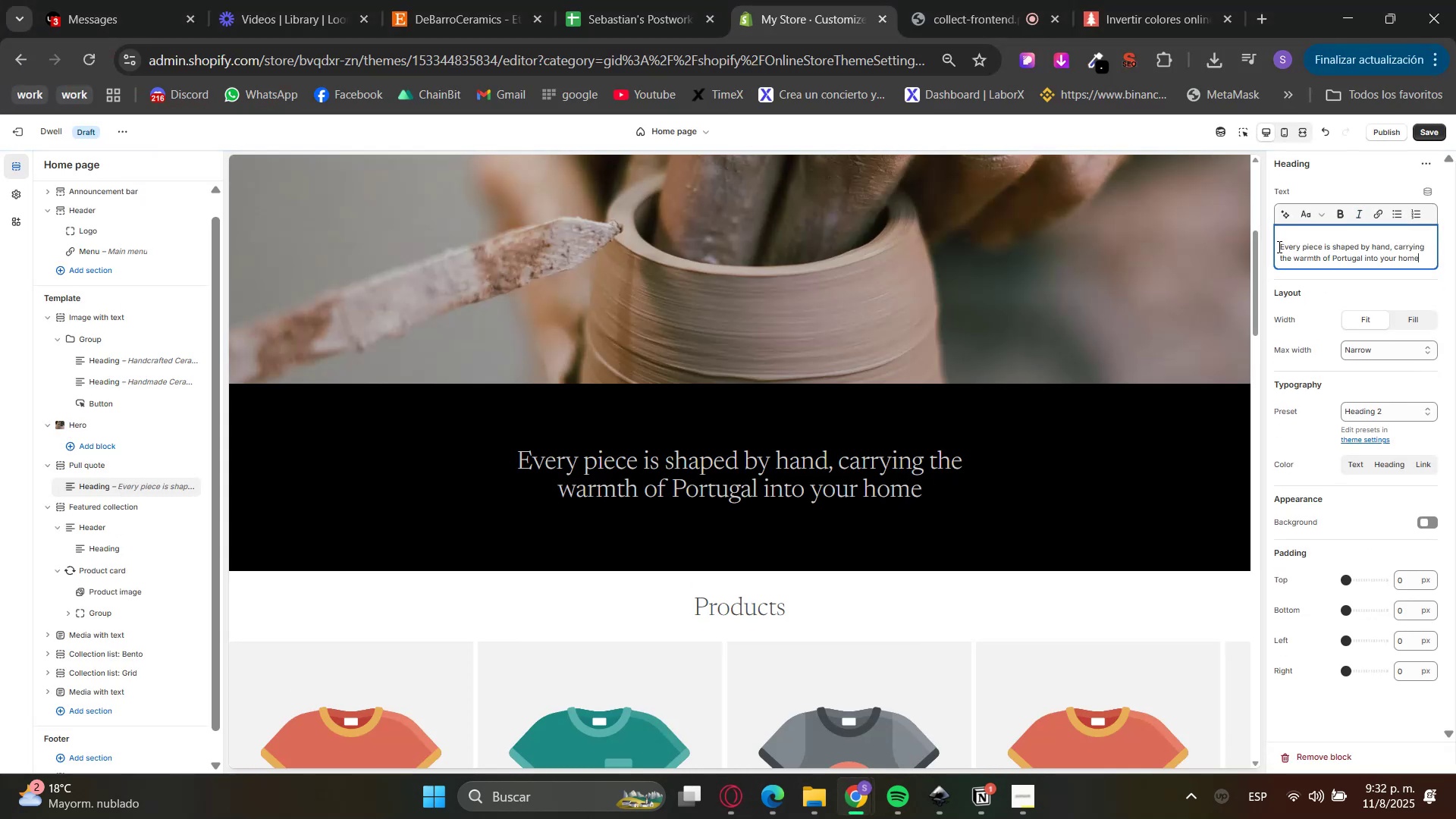 
left_click([1279, 244])
 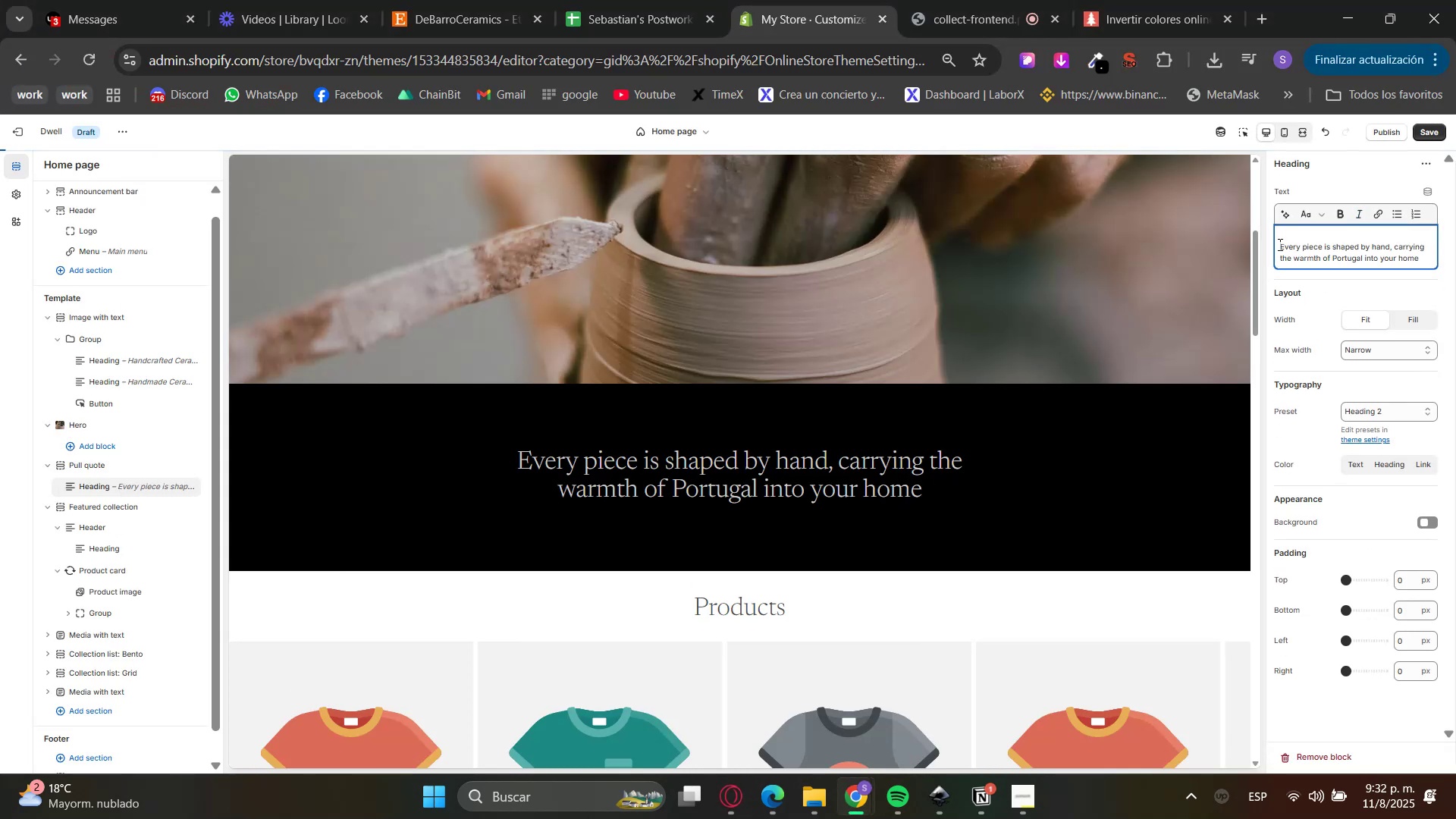 
key(Backspace)
 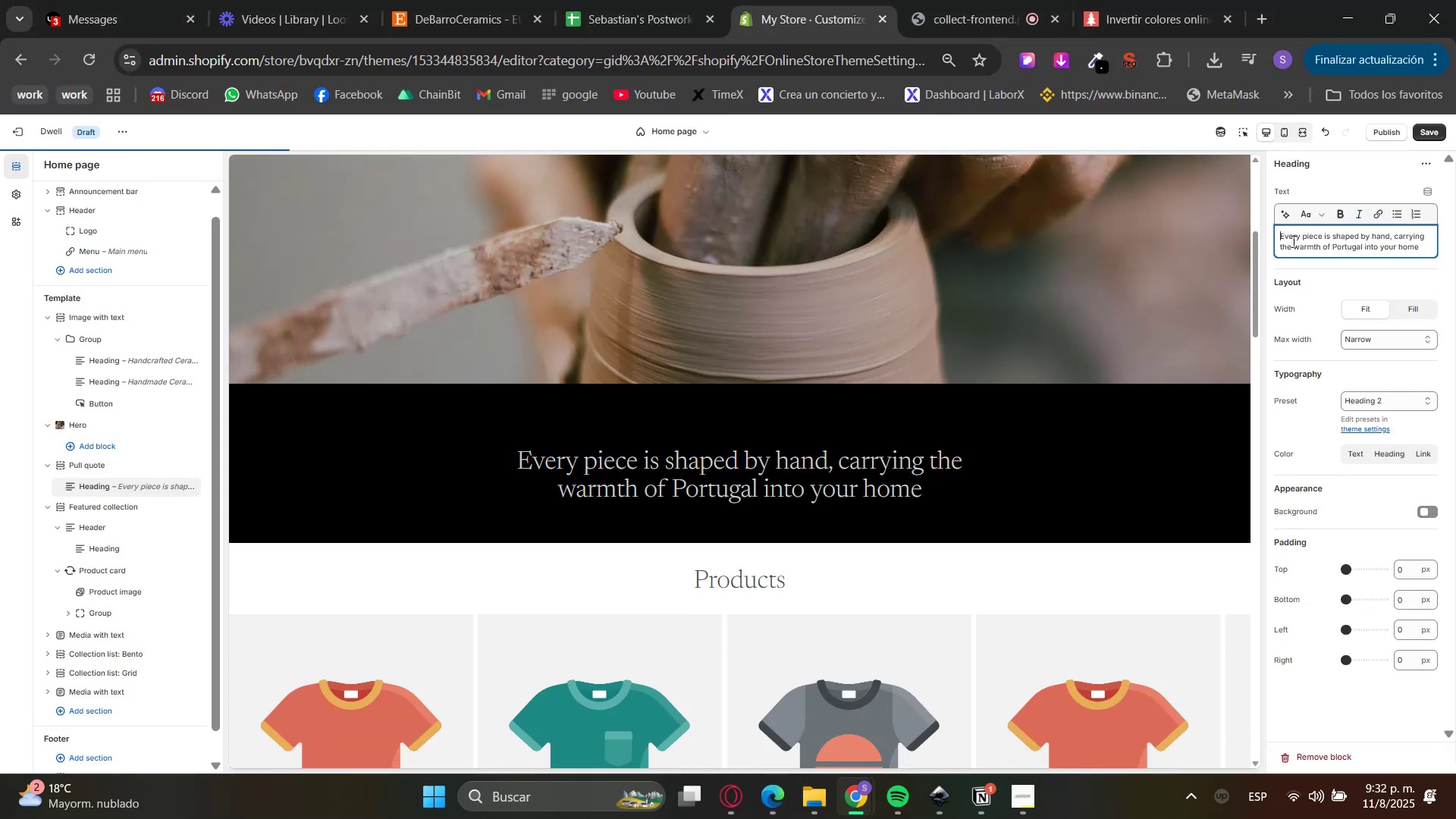 
double_click([1292, 241])
 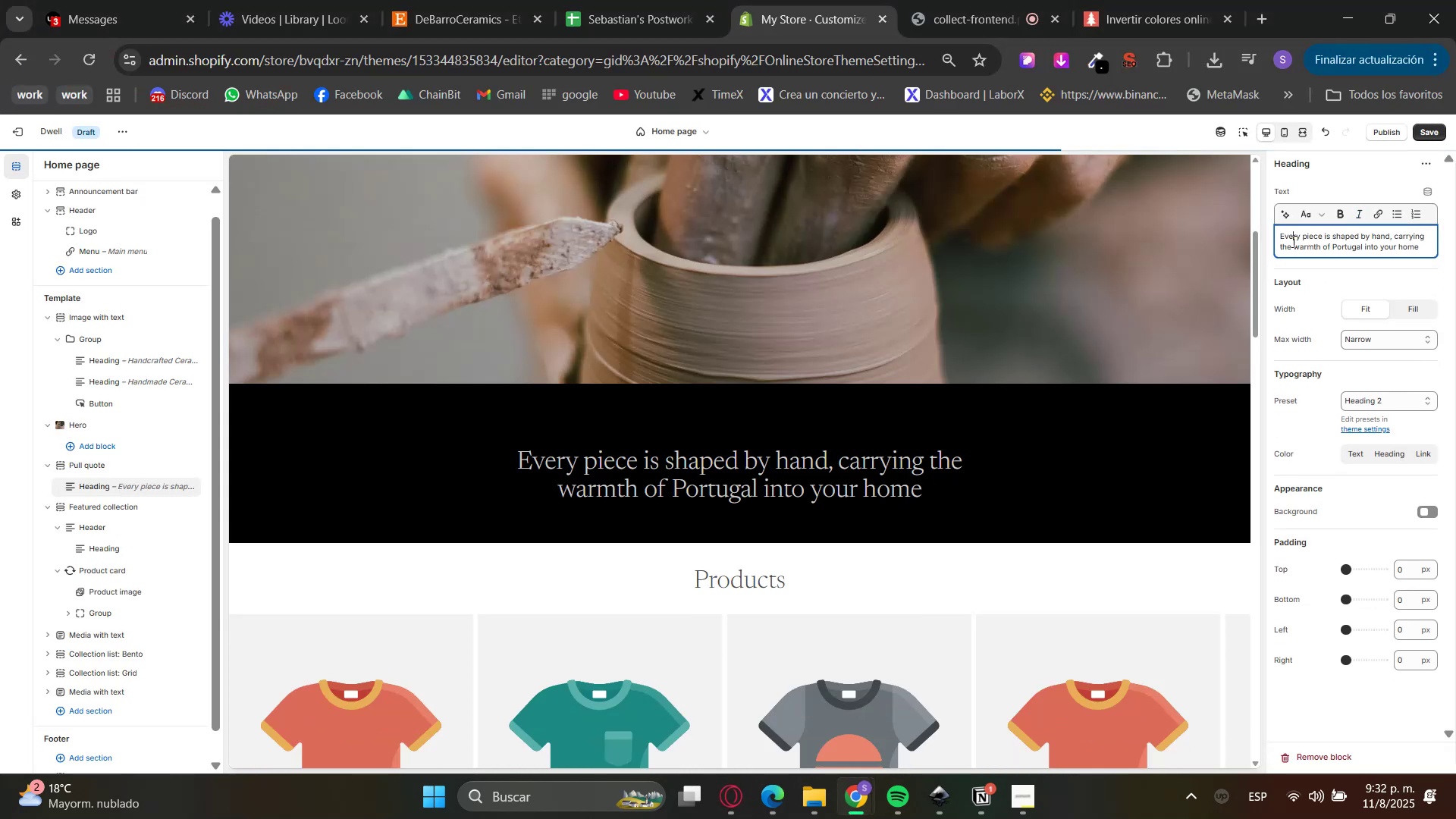 
triple_click([1292, 241])
 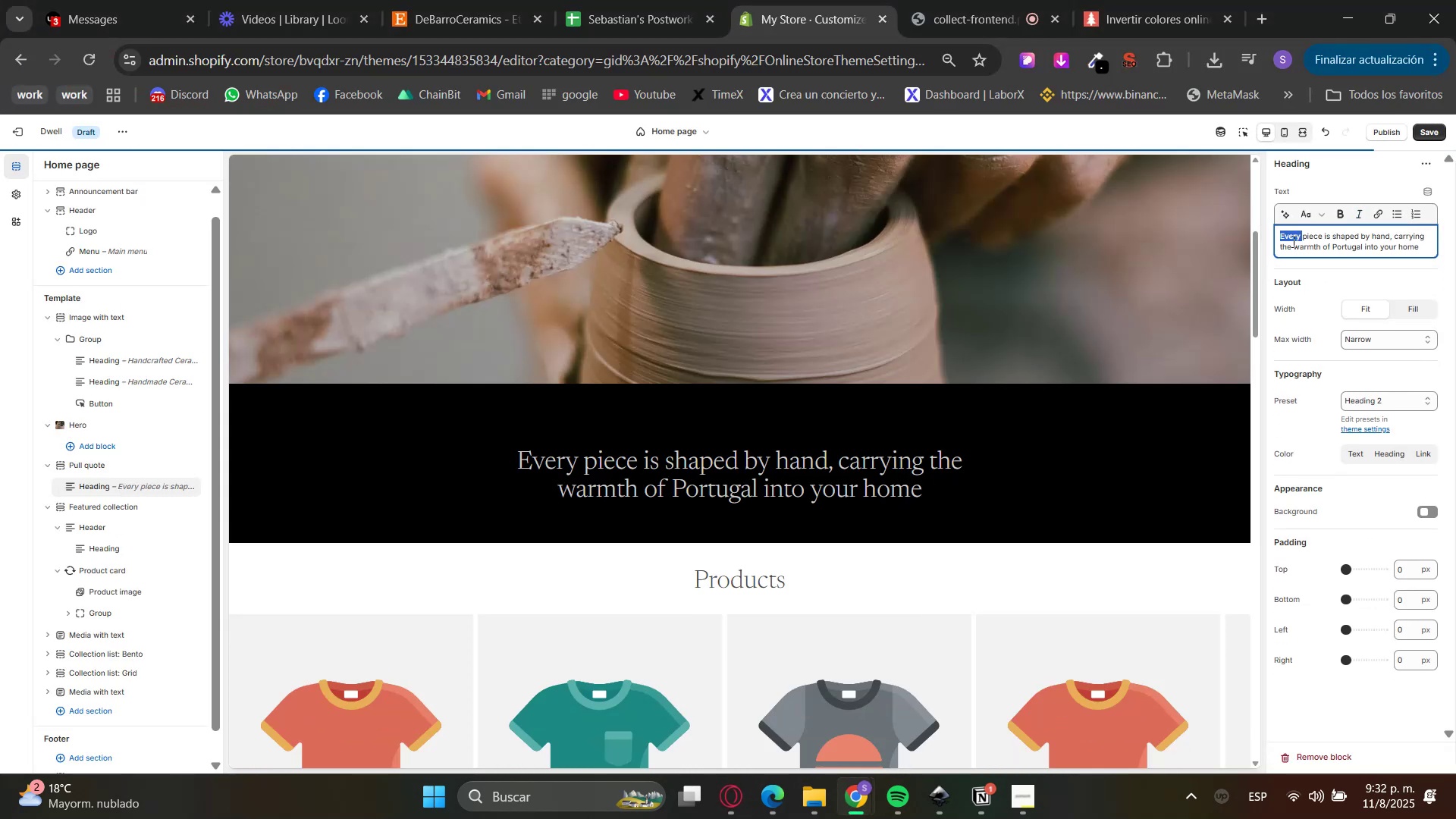 
triple_click([1292, 241])
 